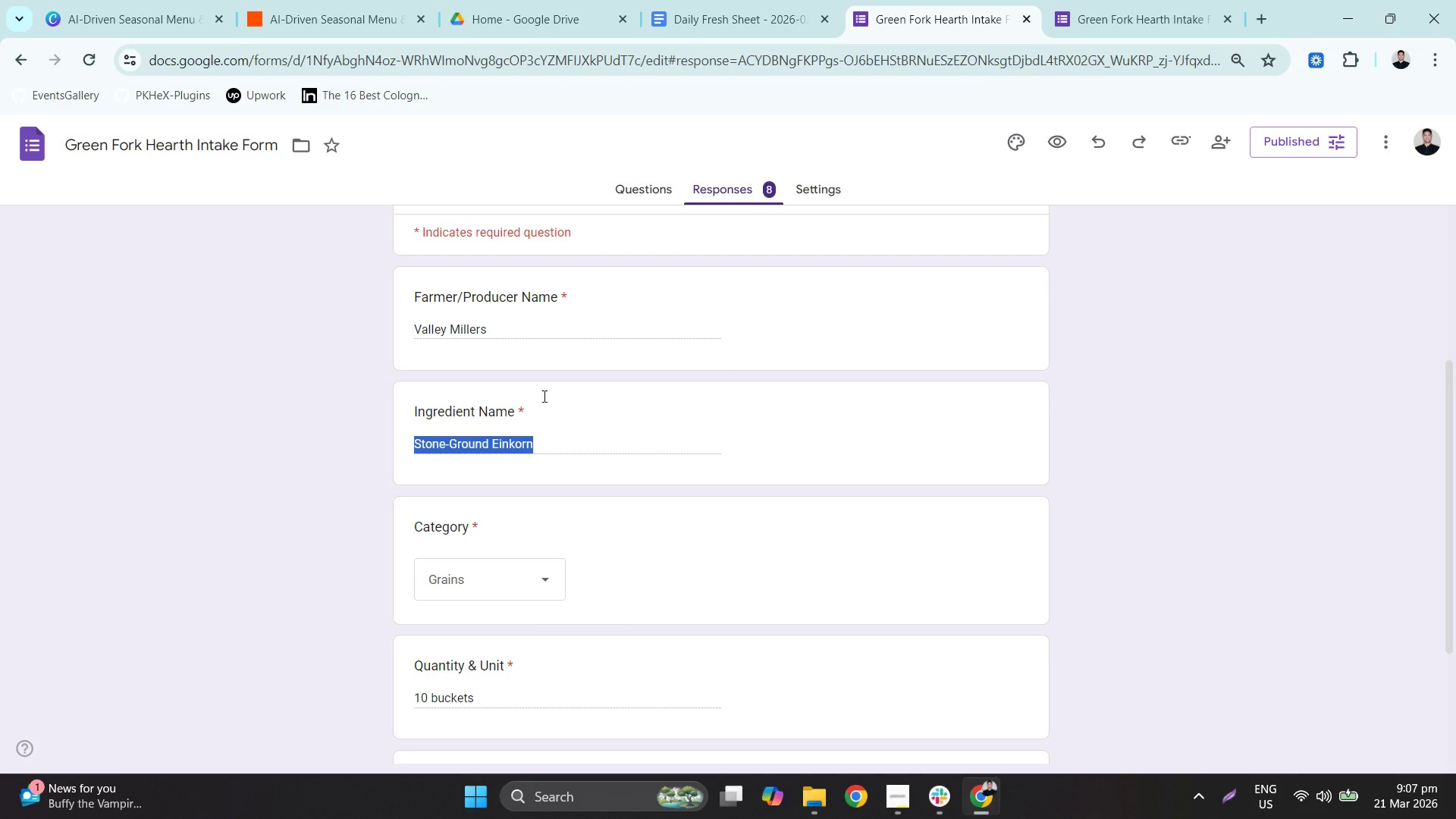 
key(Control+C)
 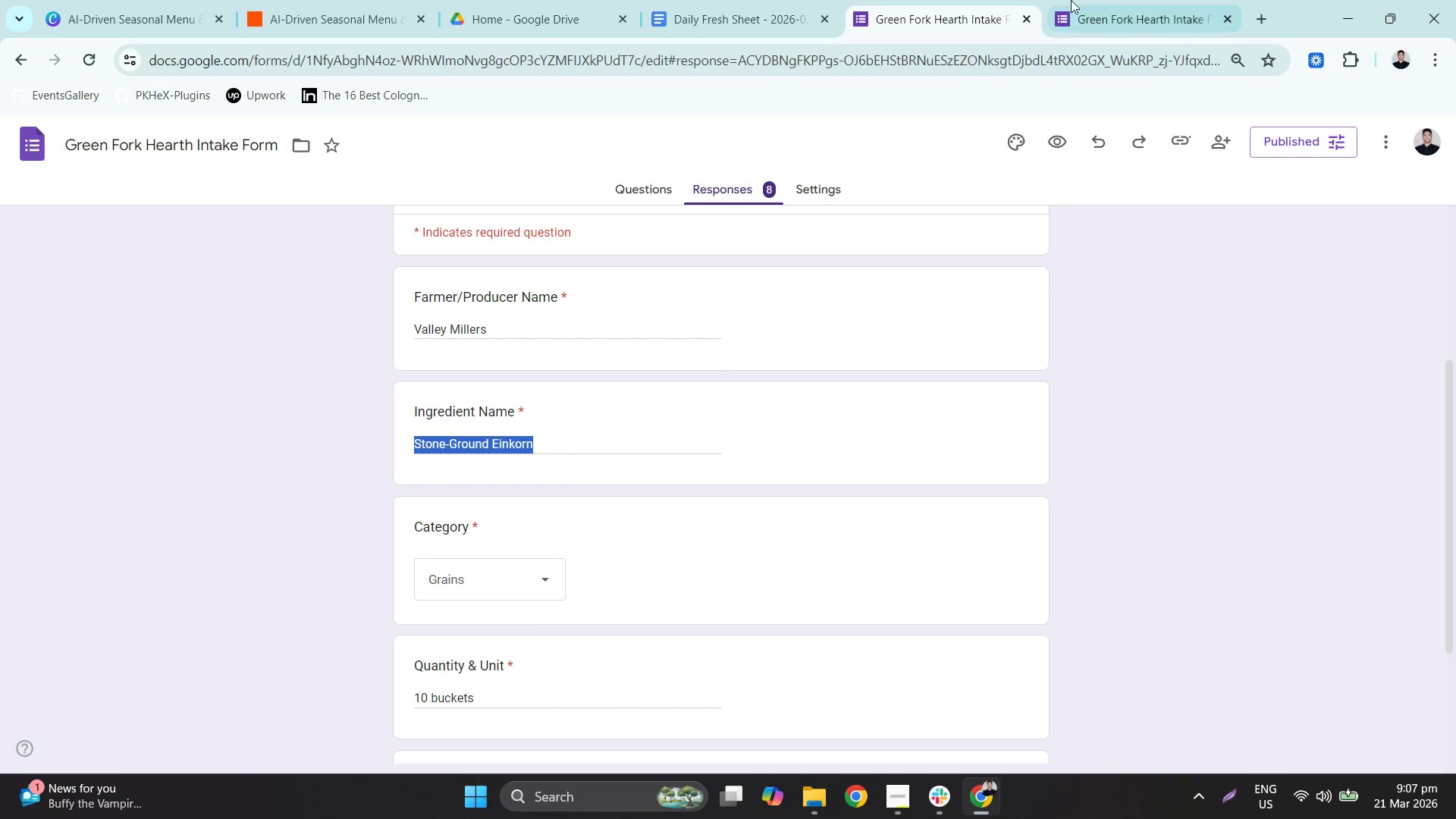 
left_click([1083, 0])
 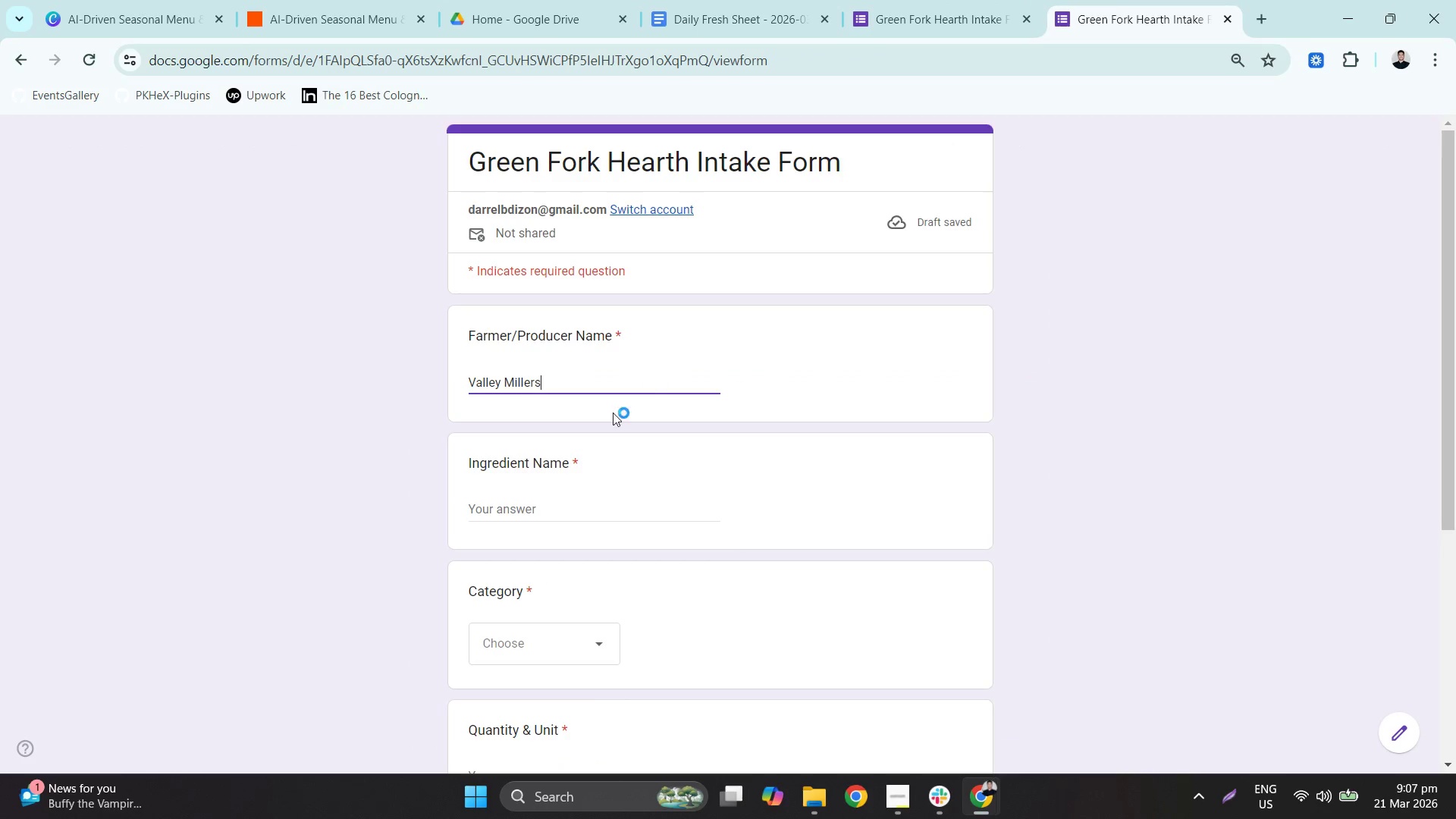 
left_click([570, 491])
 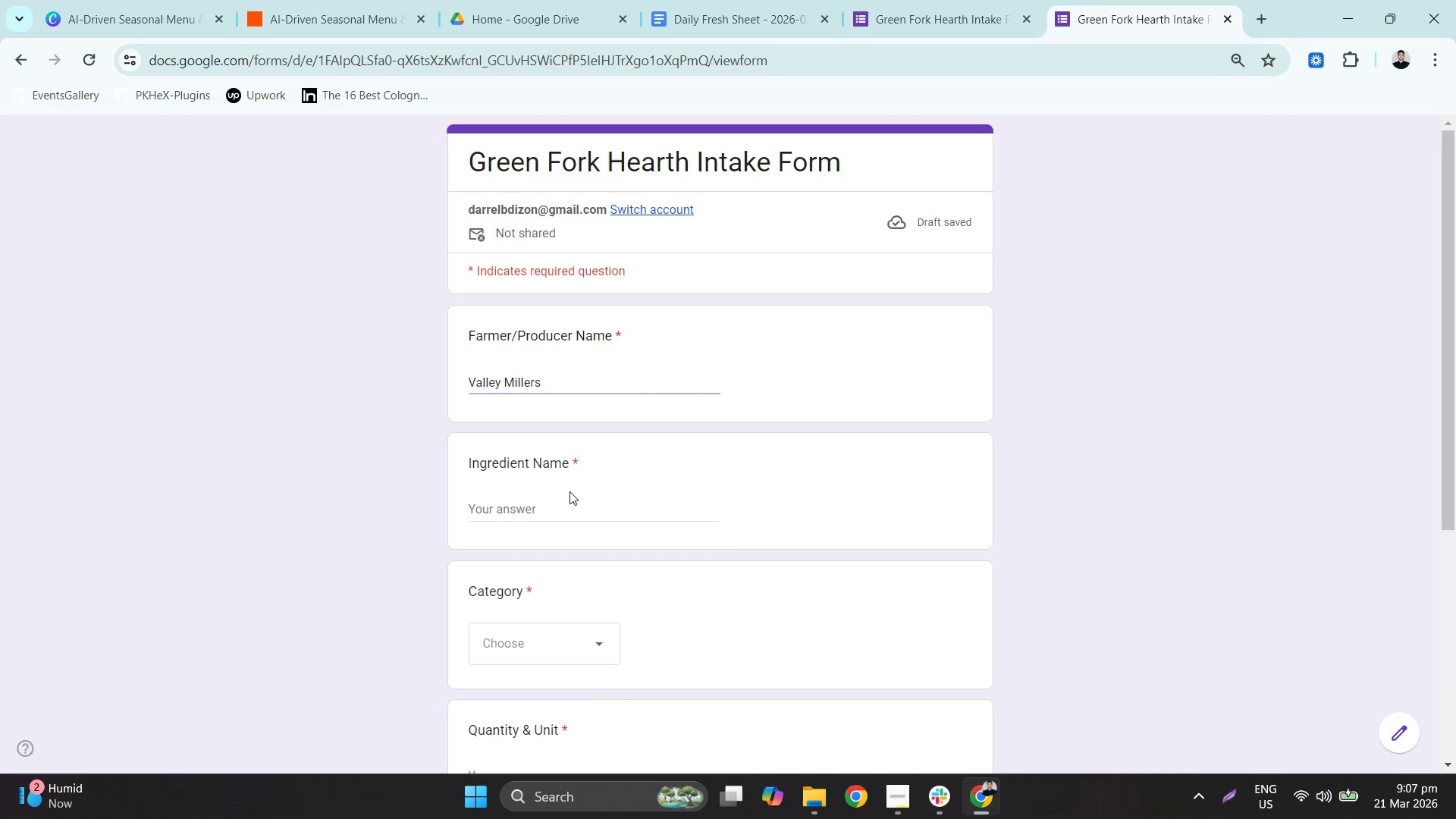 
key(Control+V)
 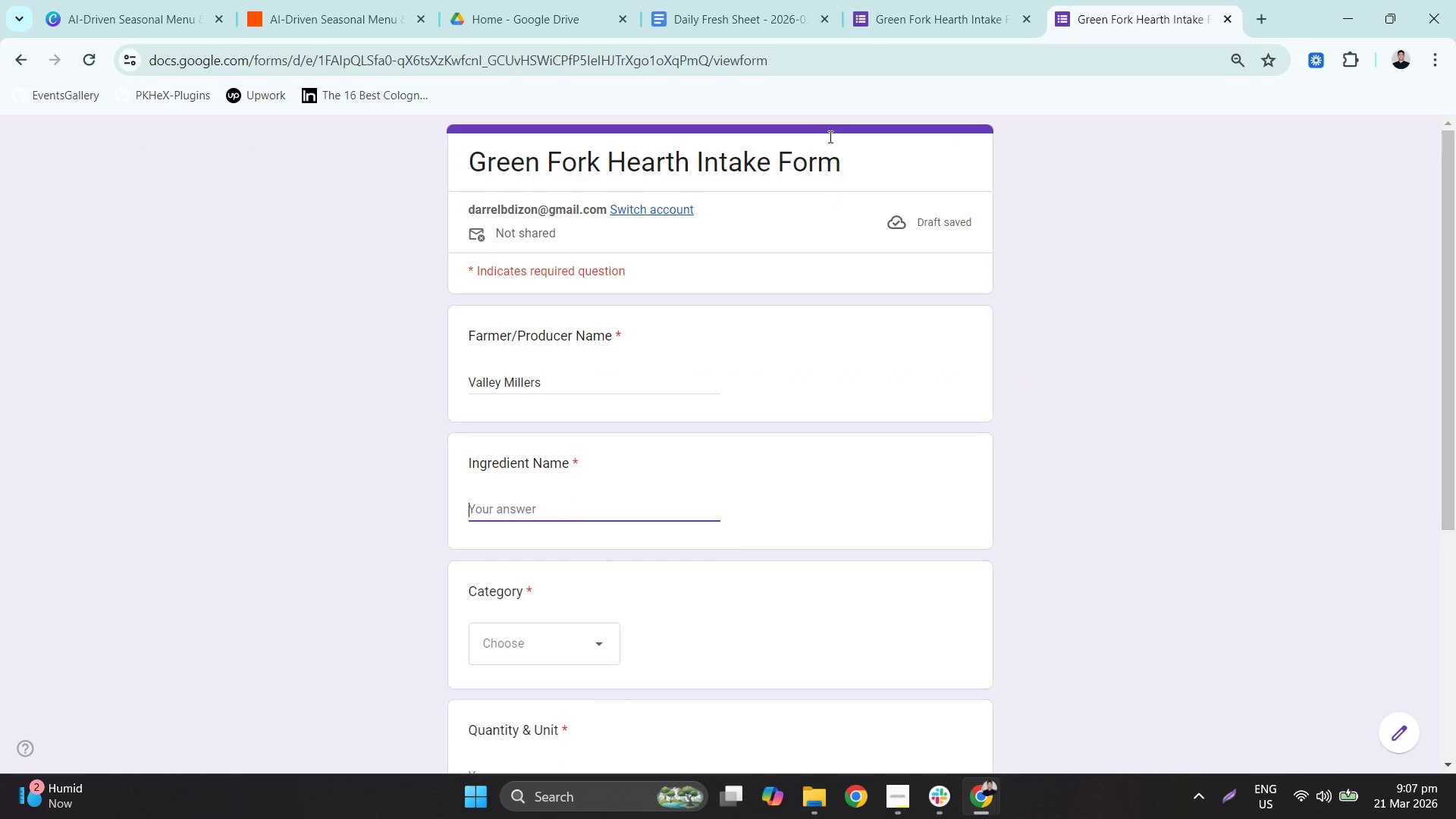 
hold_key(key=ControlLeft, duration=0.33)
 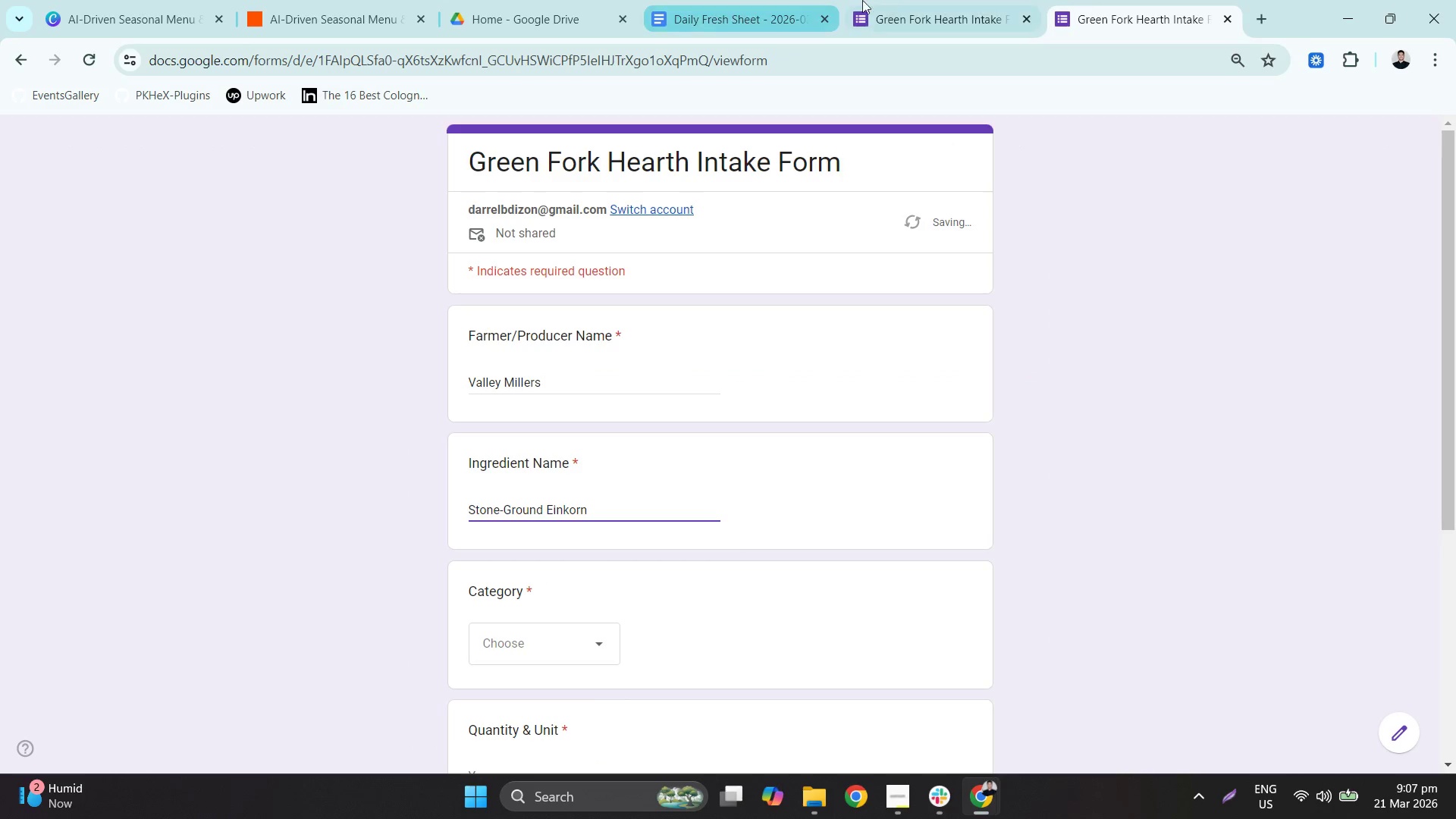 
left_click([893, 0])
 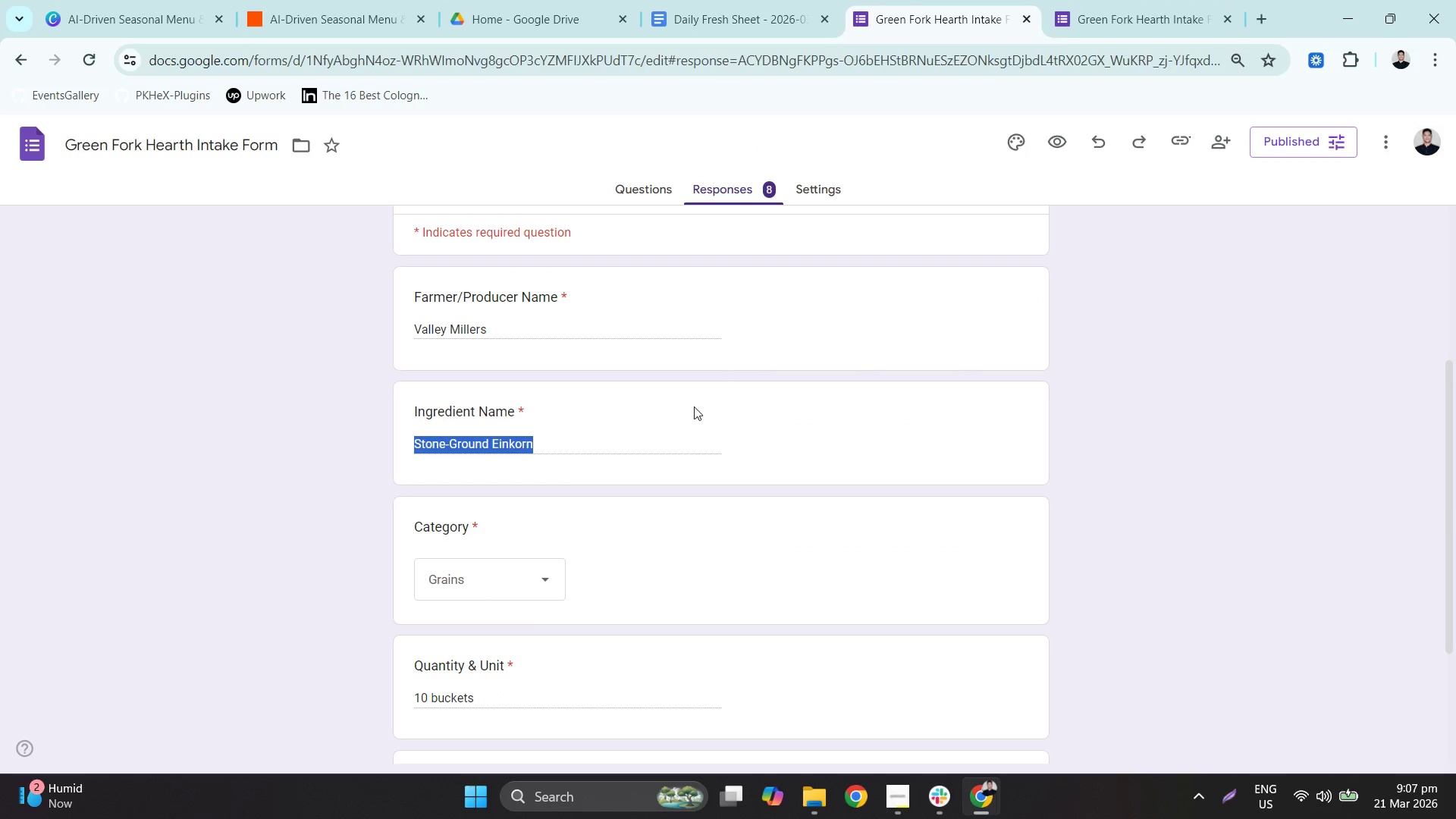 
left_click([1094, 0])
 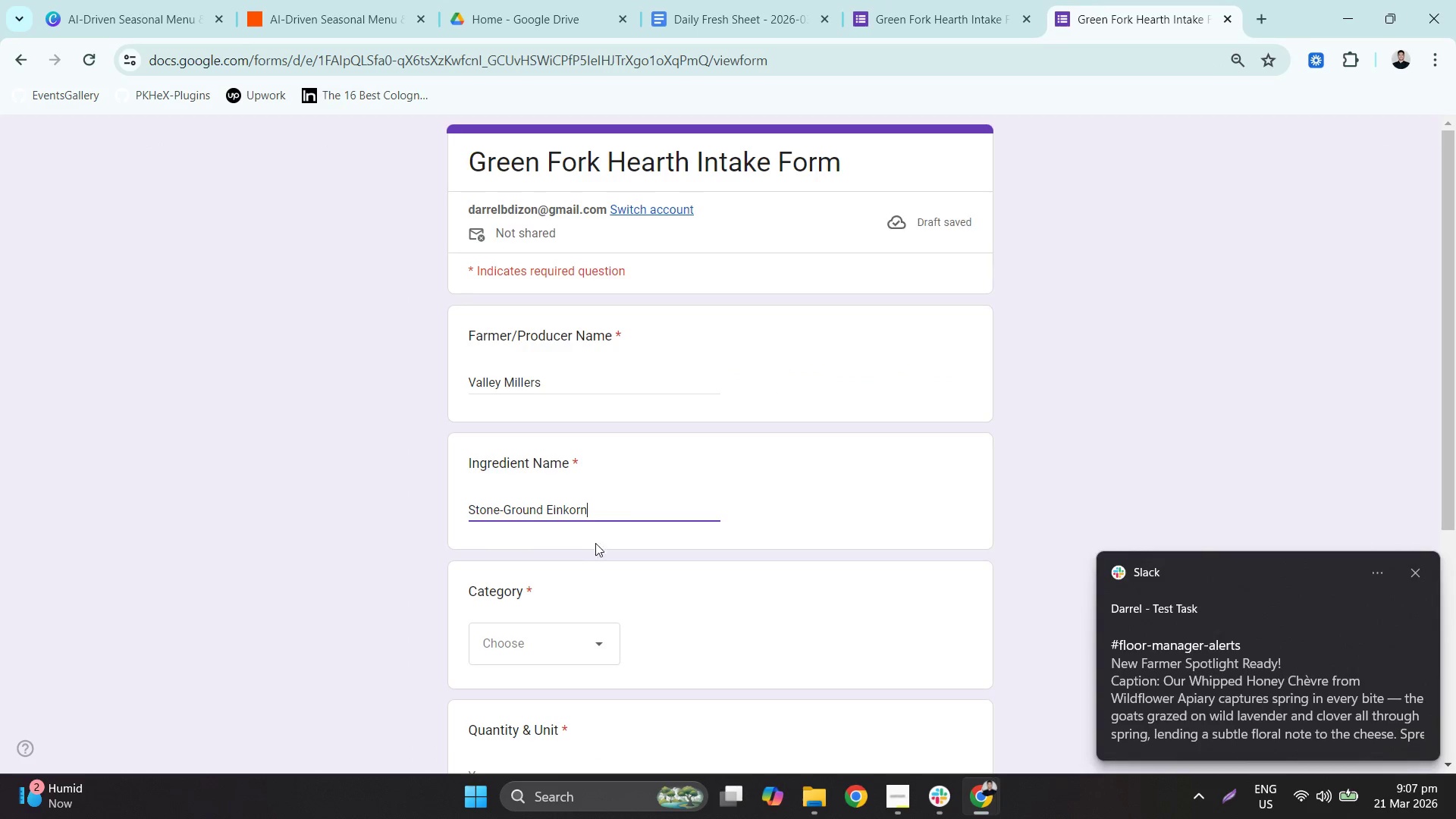 
left_click([541, 445])
 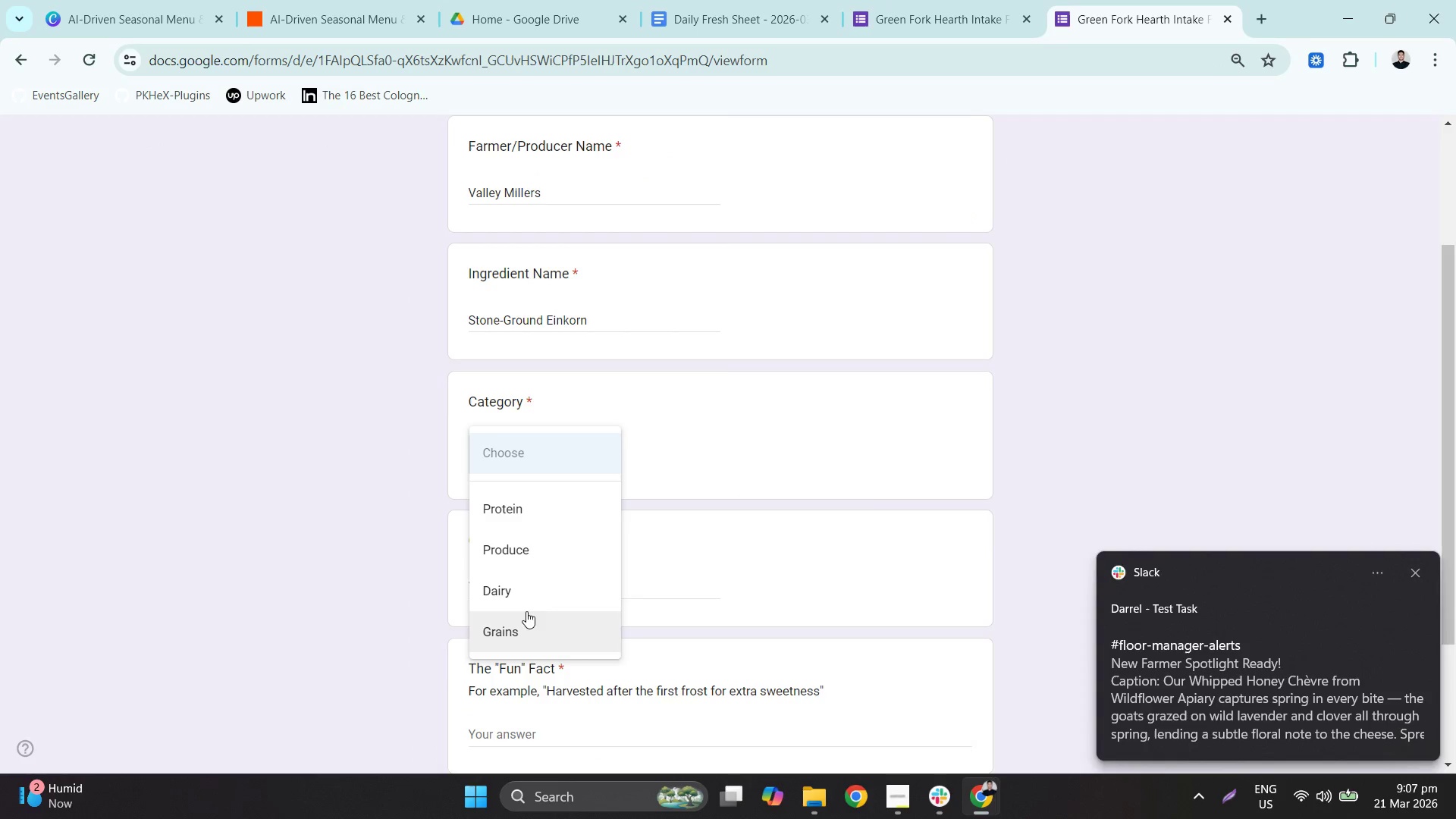 
scroll: coordinate [613, 563], scroll_direction: down, amount: 2.0
 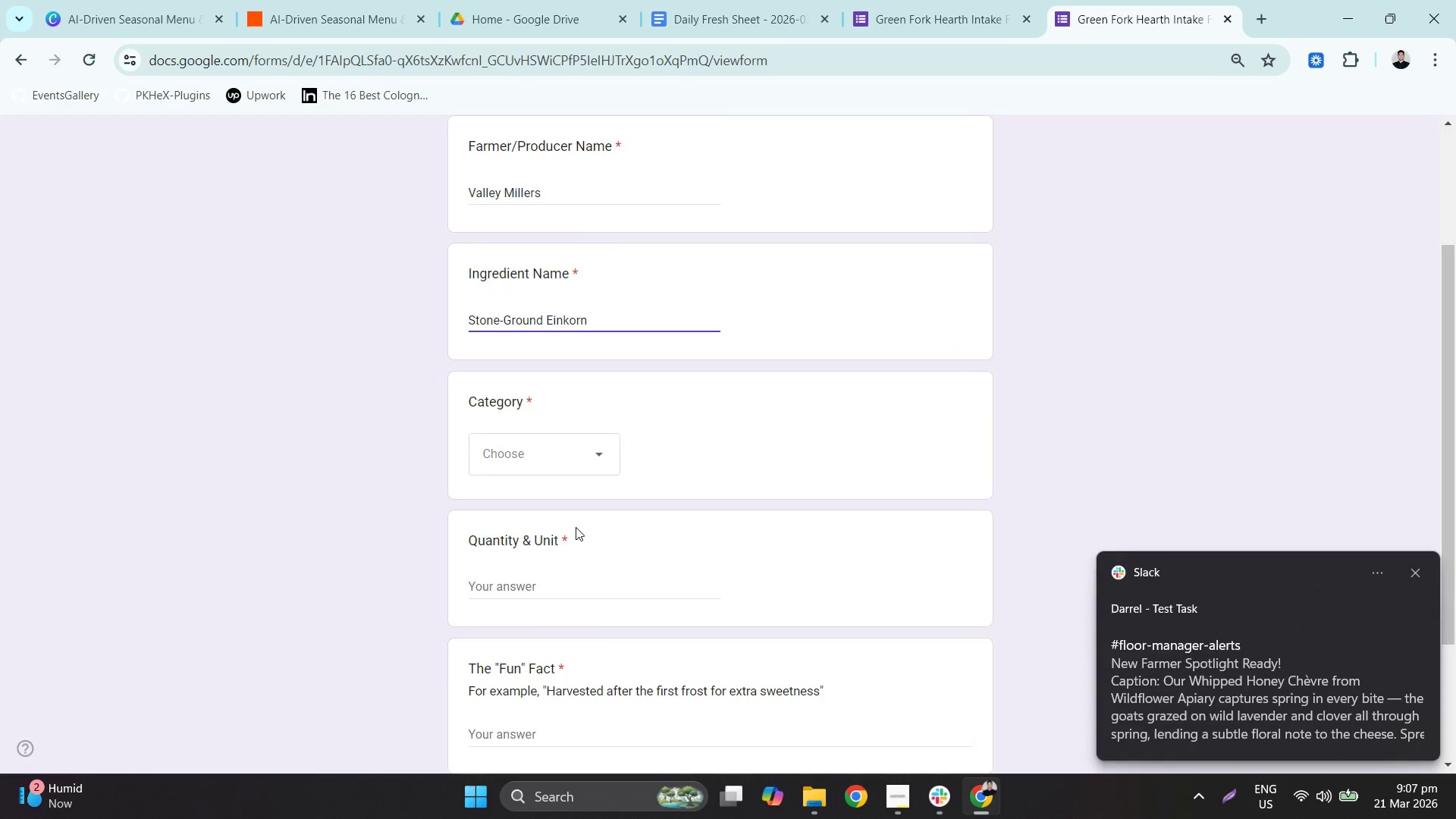 
left_click([529, 620])
 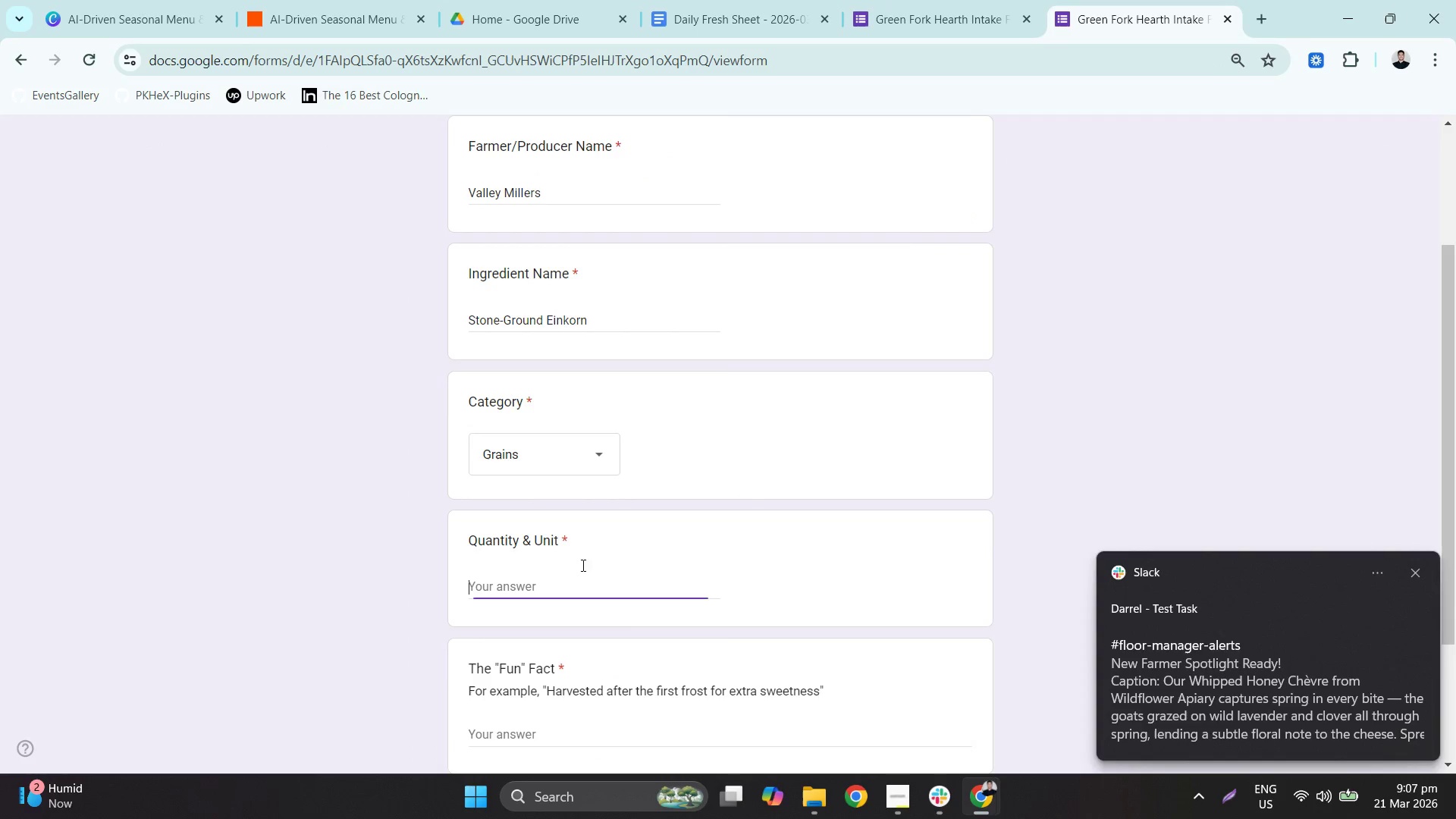 
left_click([1036, 0])
 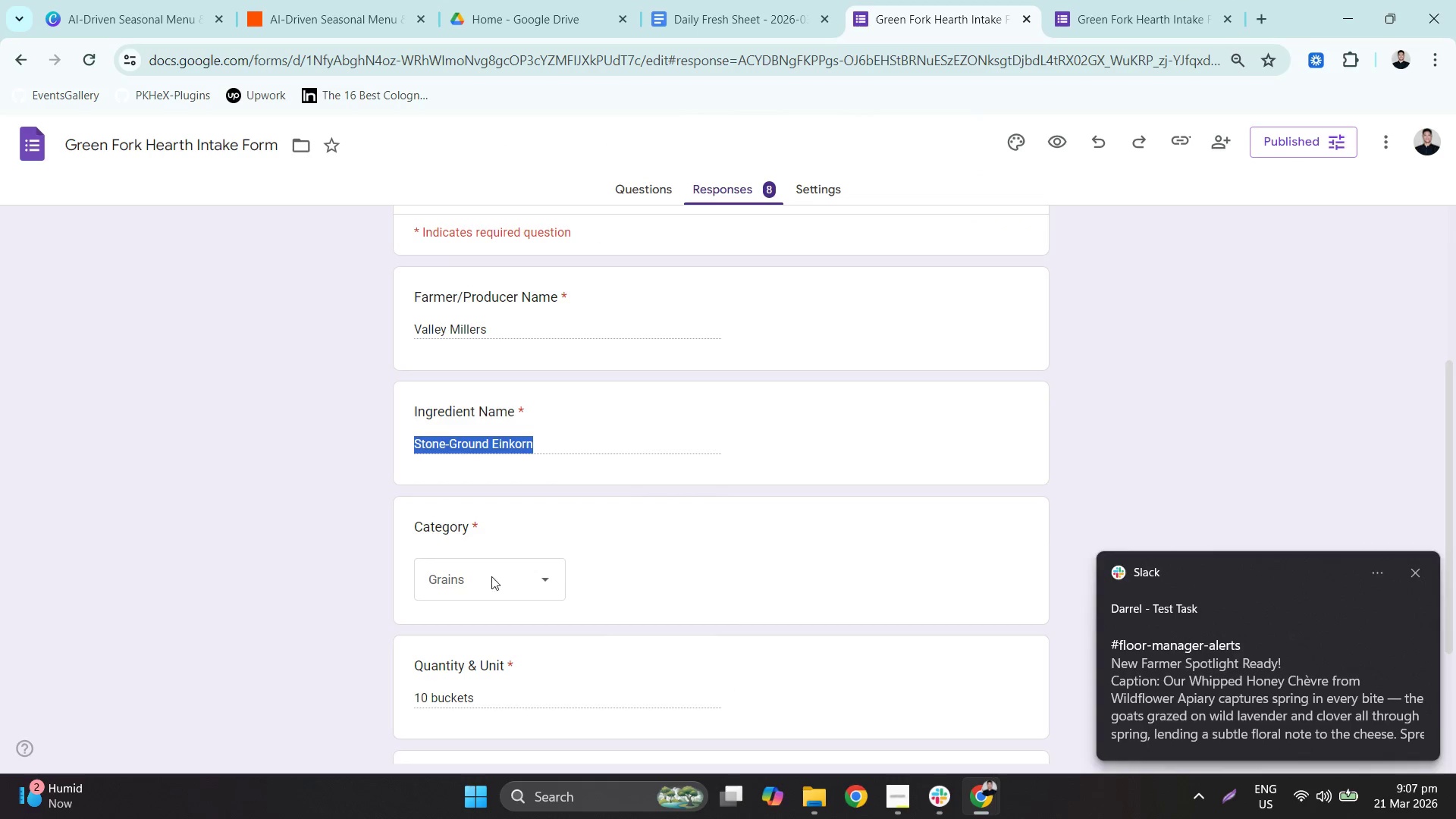 
scroll: coordinate [512, 585], scroll_direction: down, amount: 2.0
 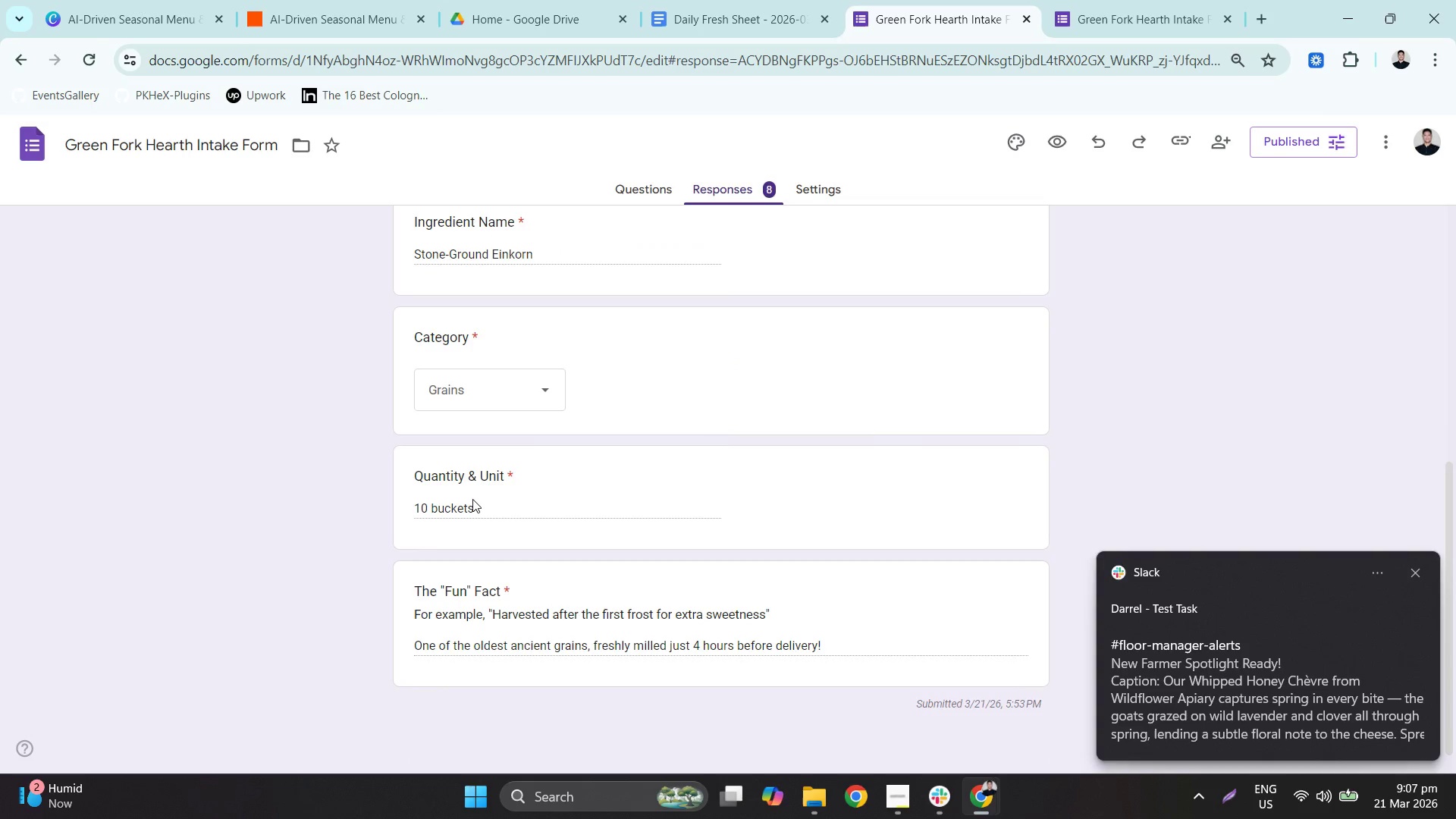 
double_click([472, 499])
 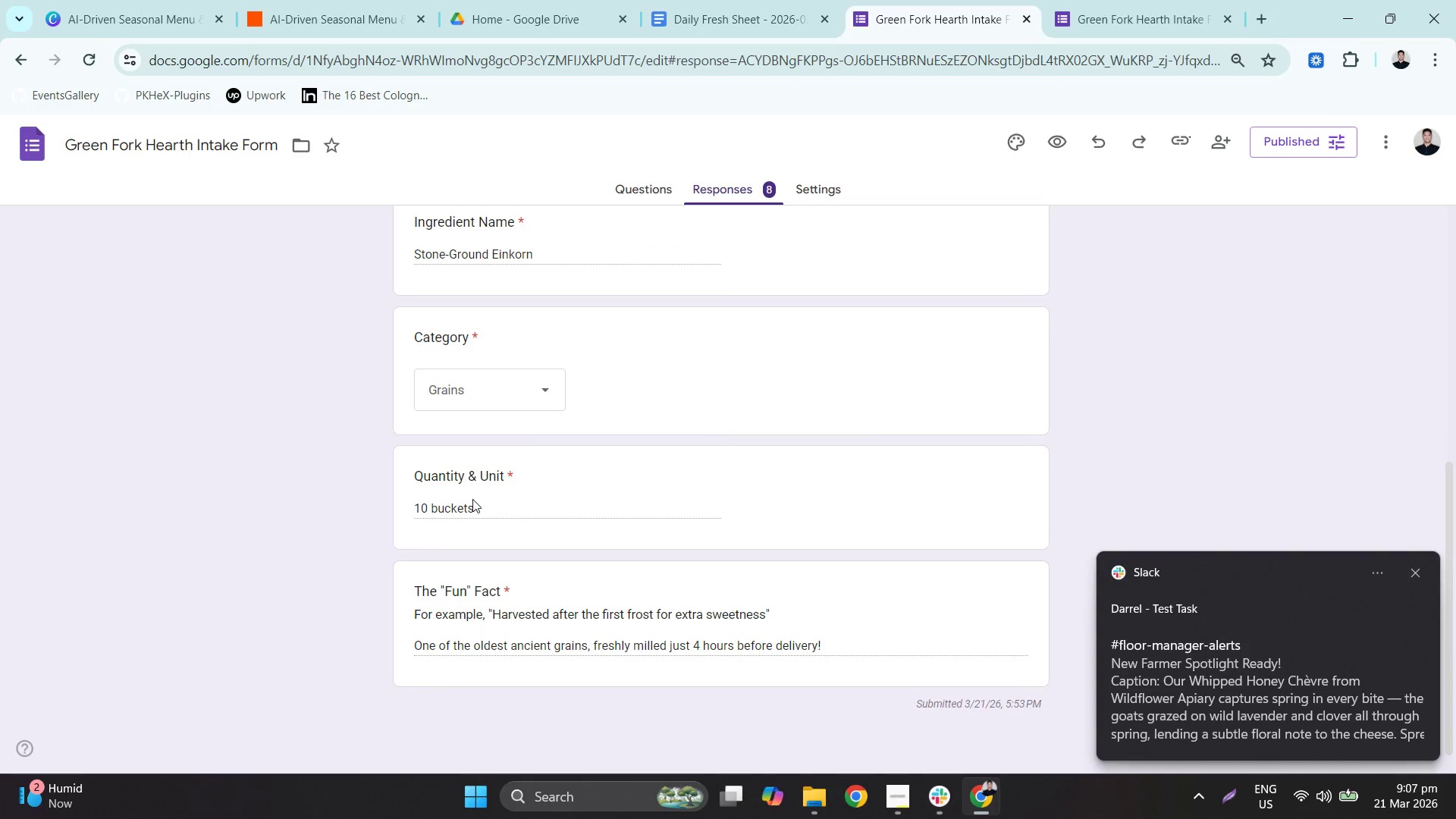 
triple_click([472, 499])
 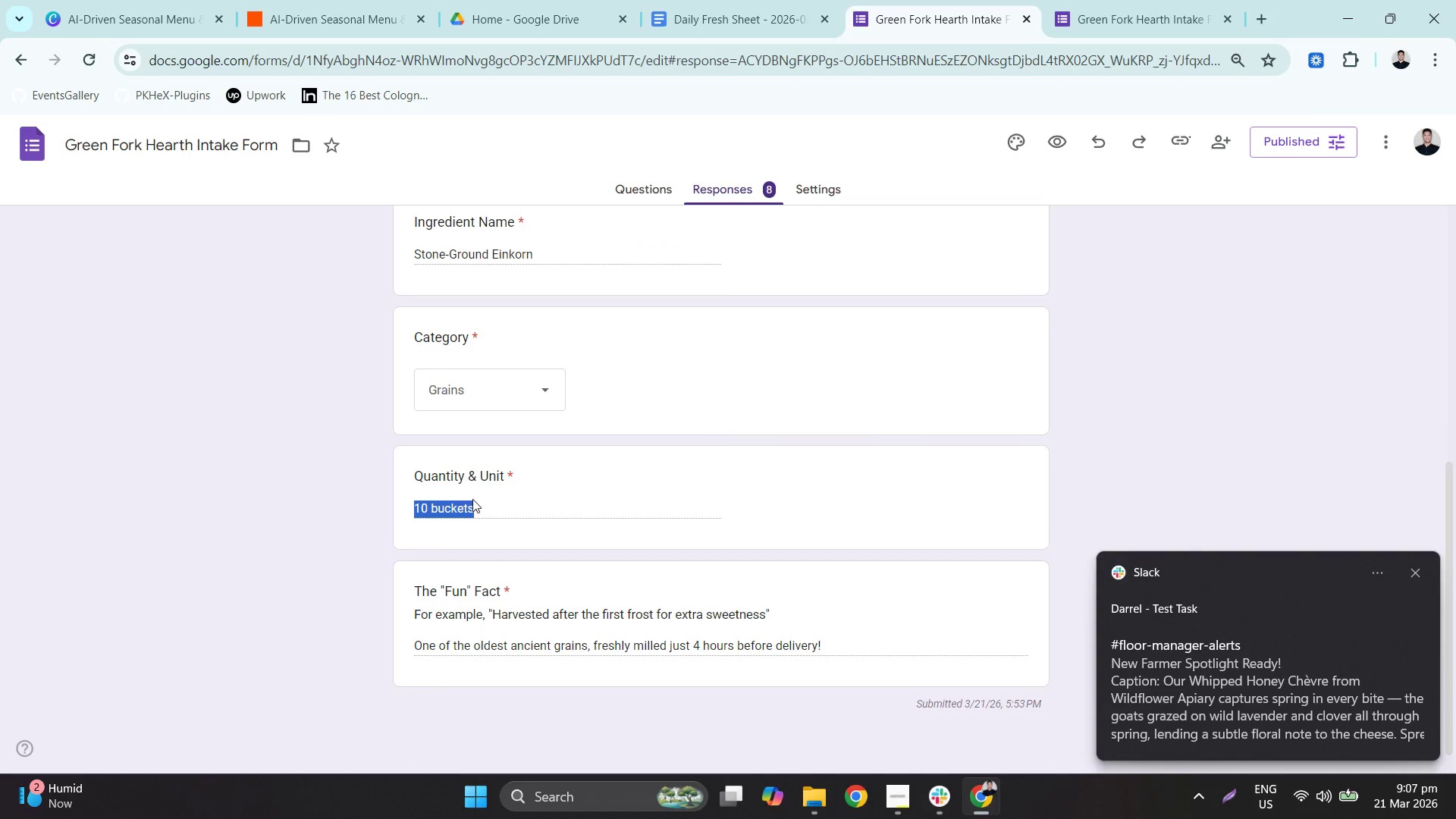 
key(Control+ControlLeft)
 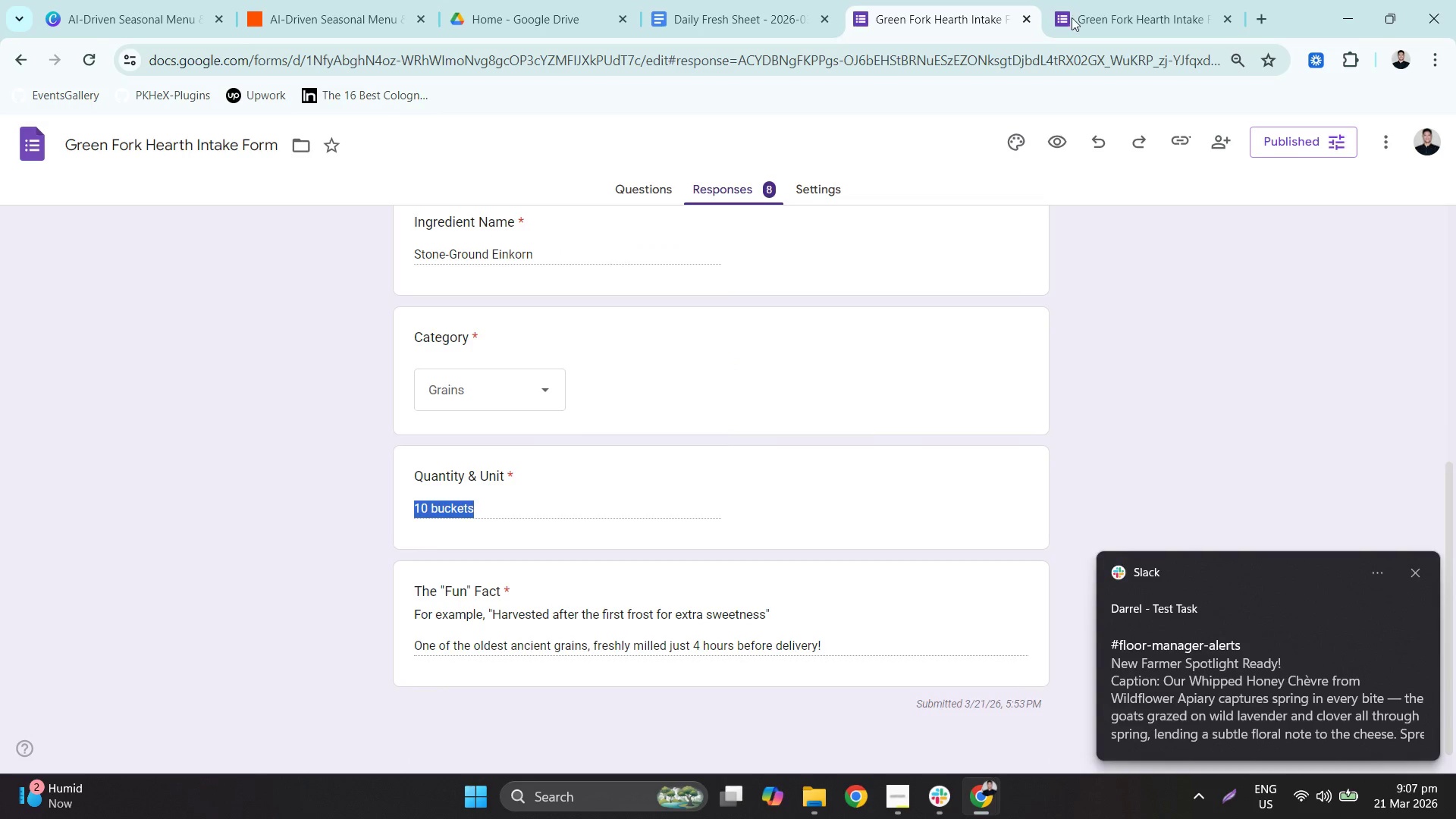 
key(Control+C)
 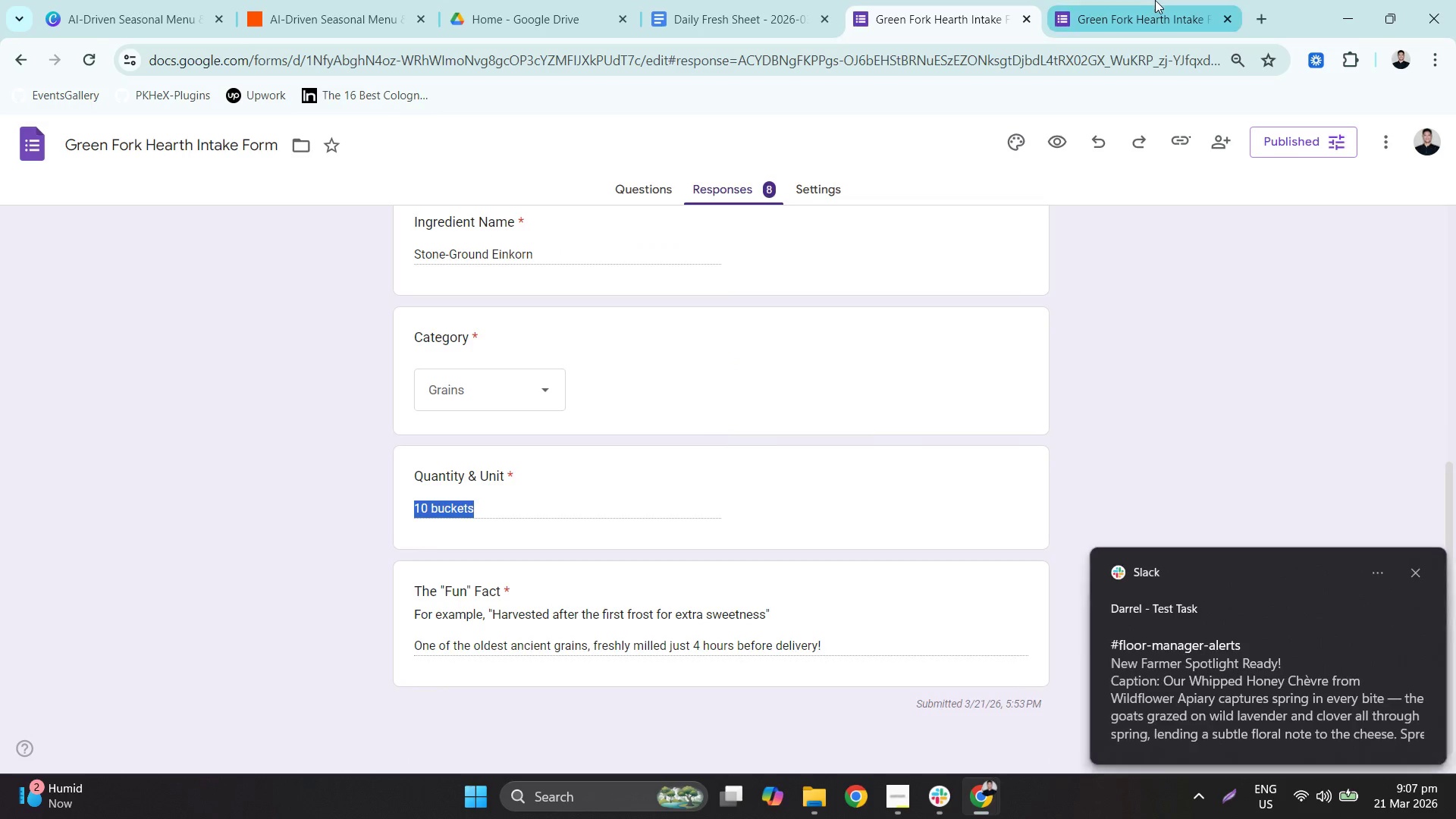 
left_click([1156, 0])
 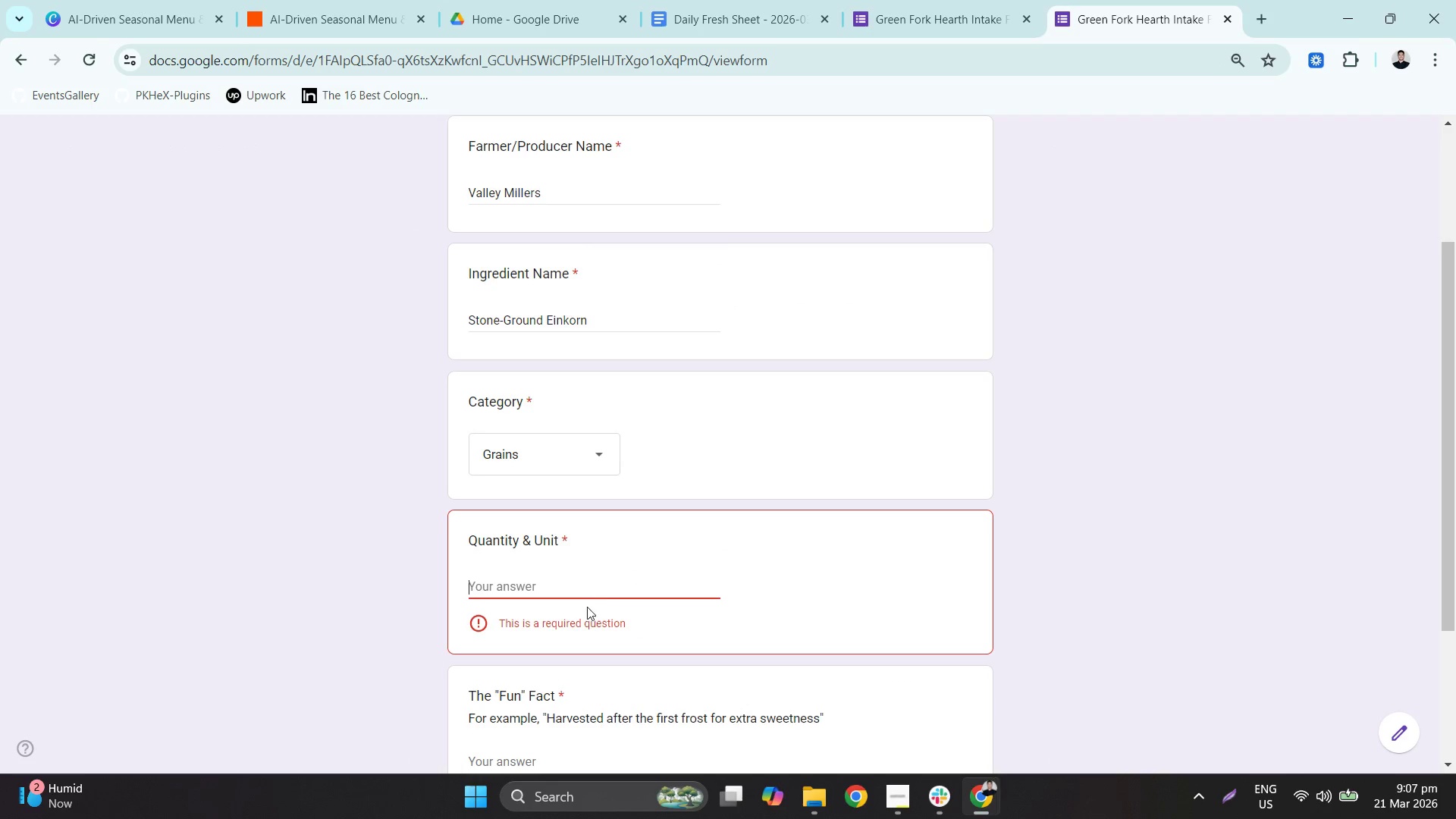 
left_click([573, 584])
 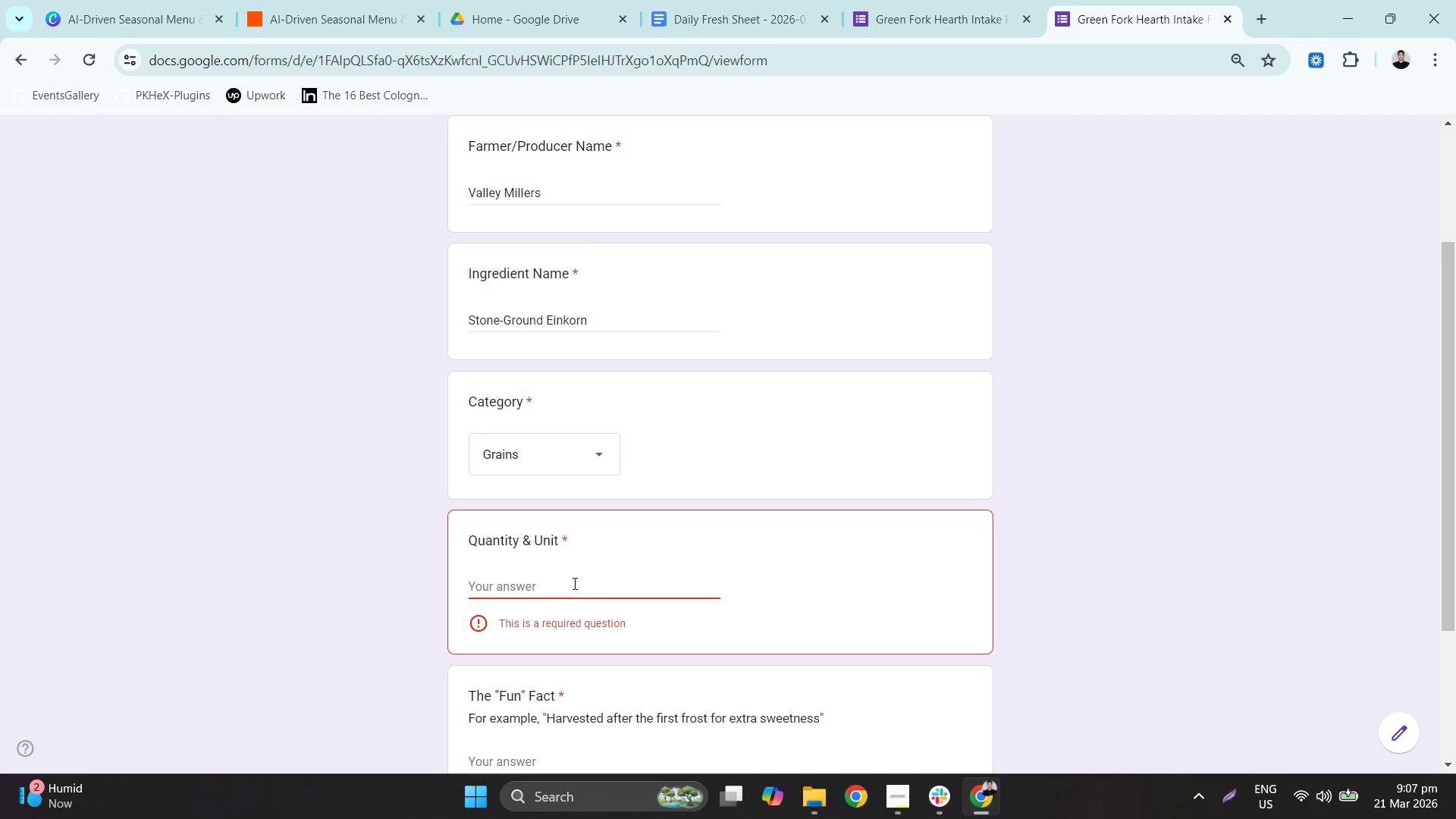 
key(Control+ControlLeft)
 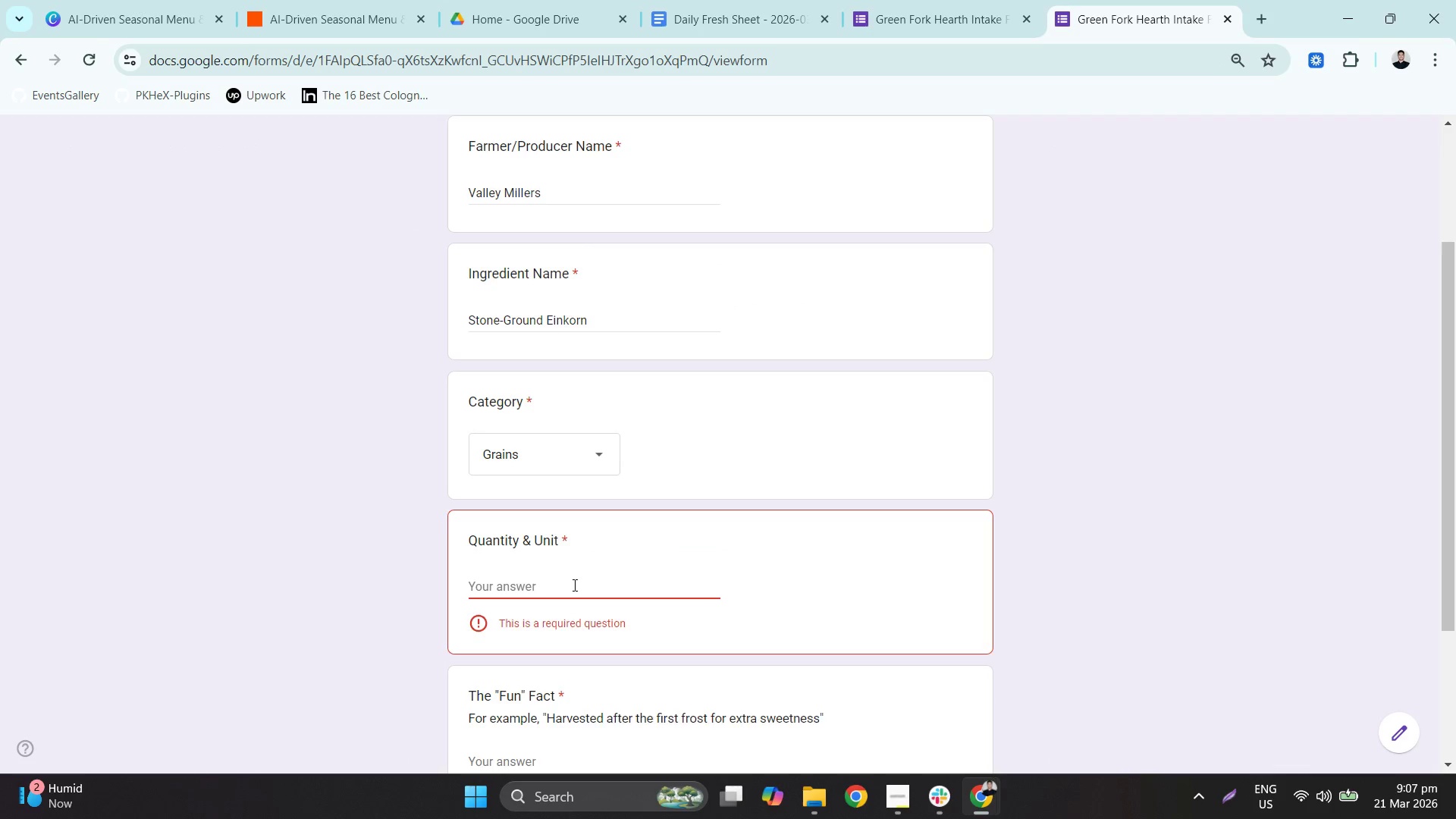 
key(Control+V)
 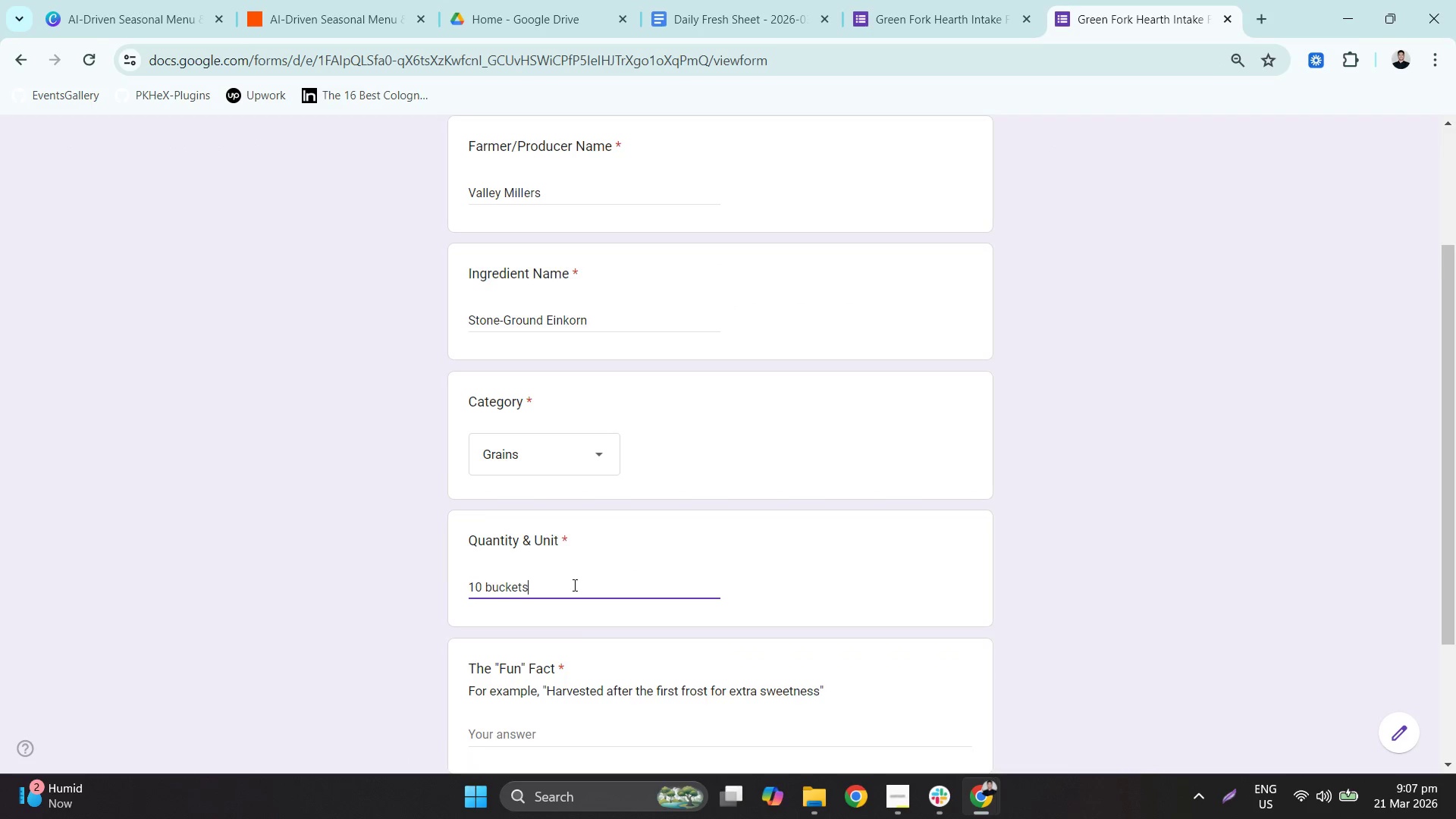 
scroll: coordinate [573, 585], scroll_direction: down, amount: 4.0
 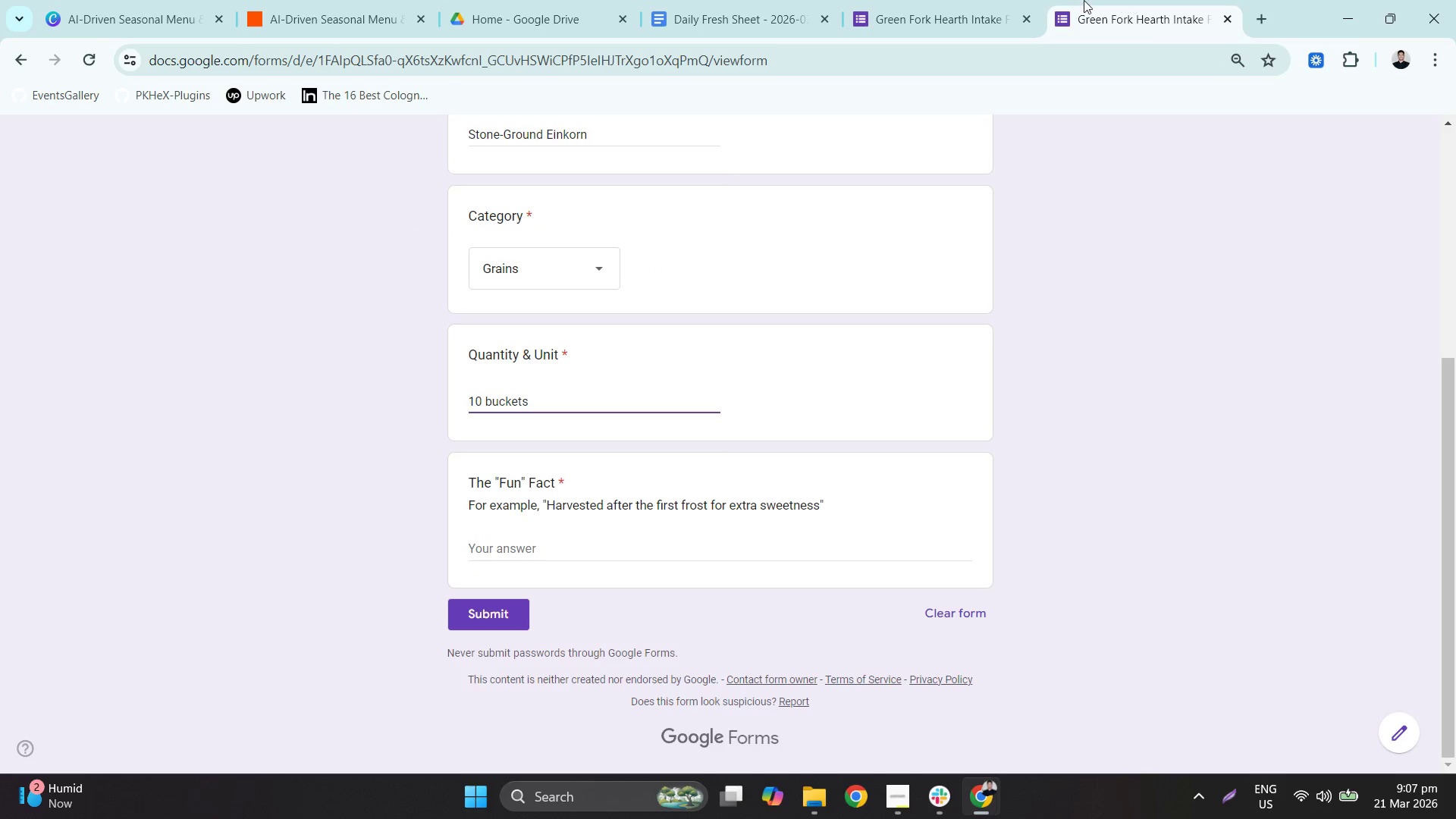 
left_click([1010, 0])
 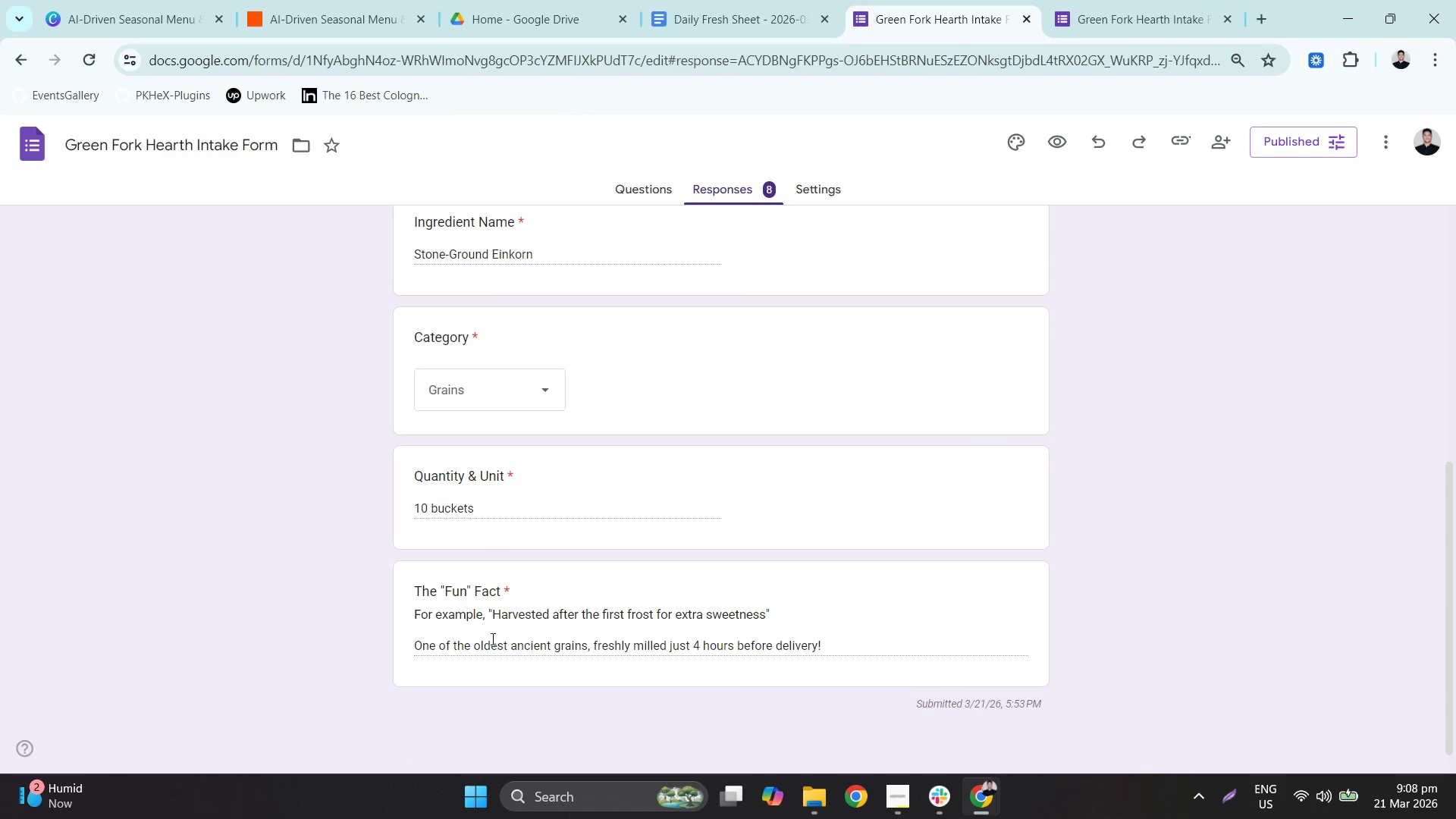 
triple_click([491, 639])
 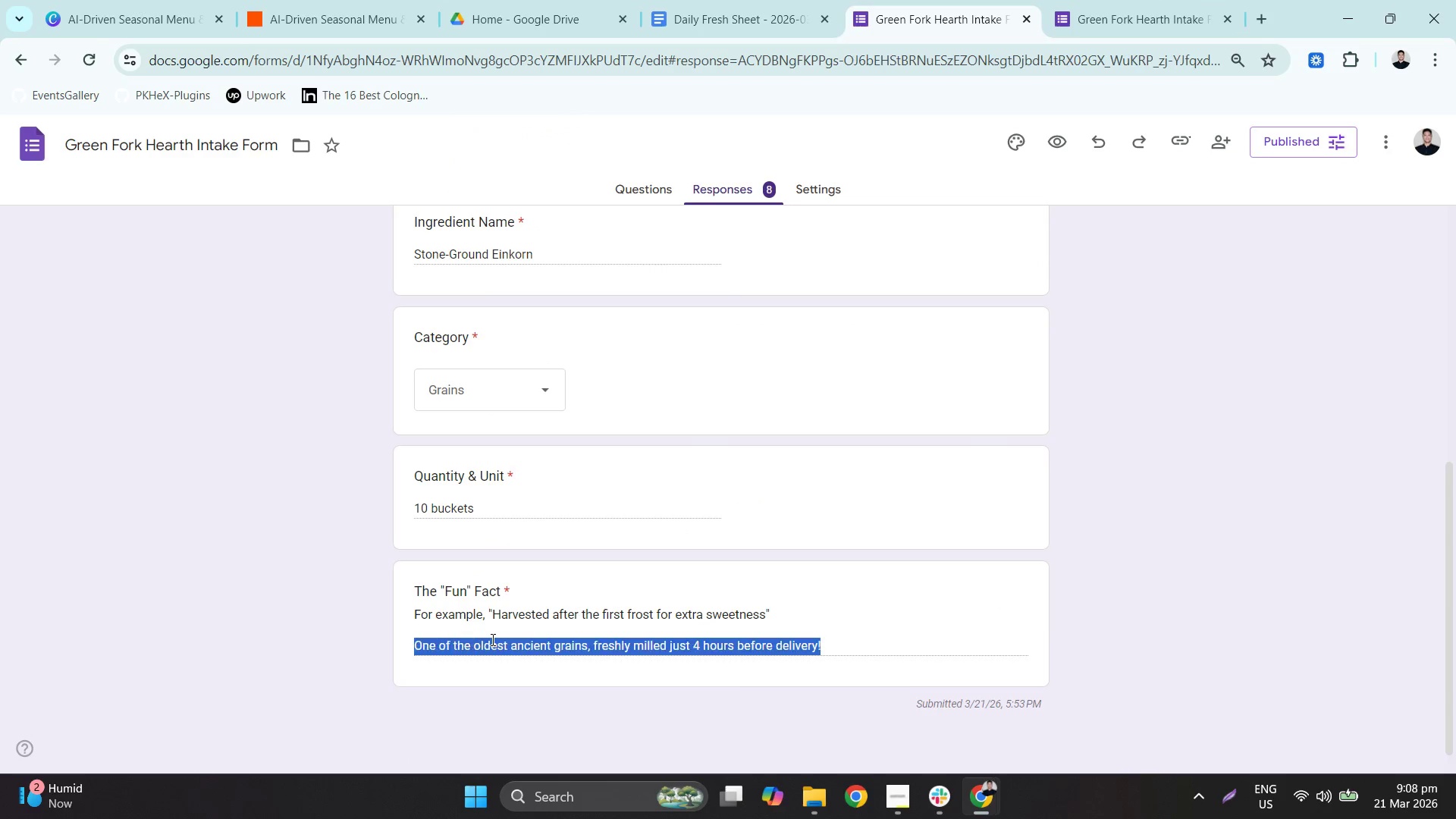 
key(Control+ControlLeft)
 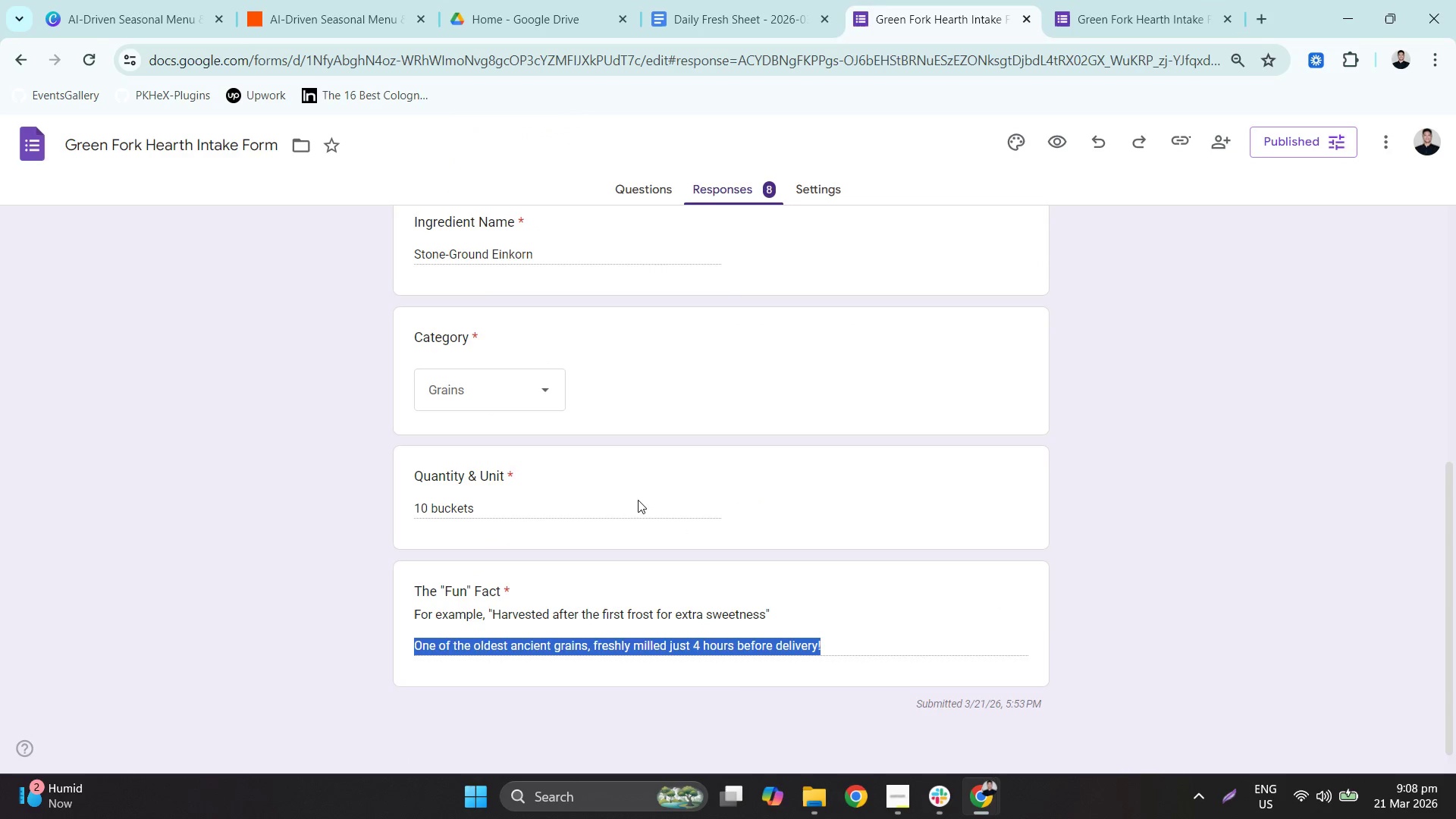 
key(Control+C)
 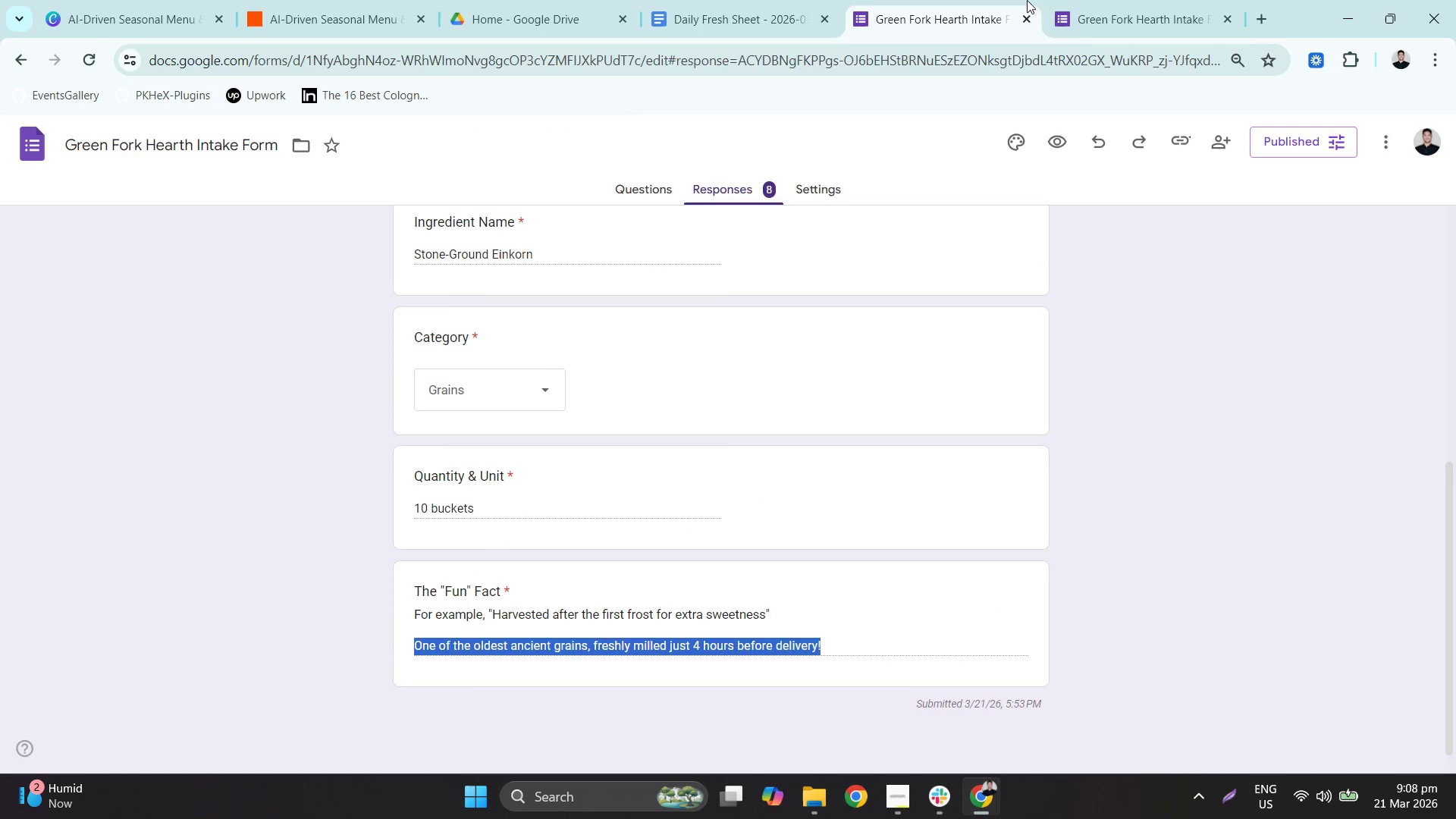 
left_click([1068, 0])
 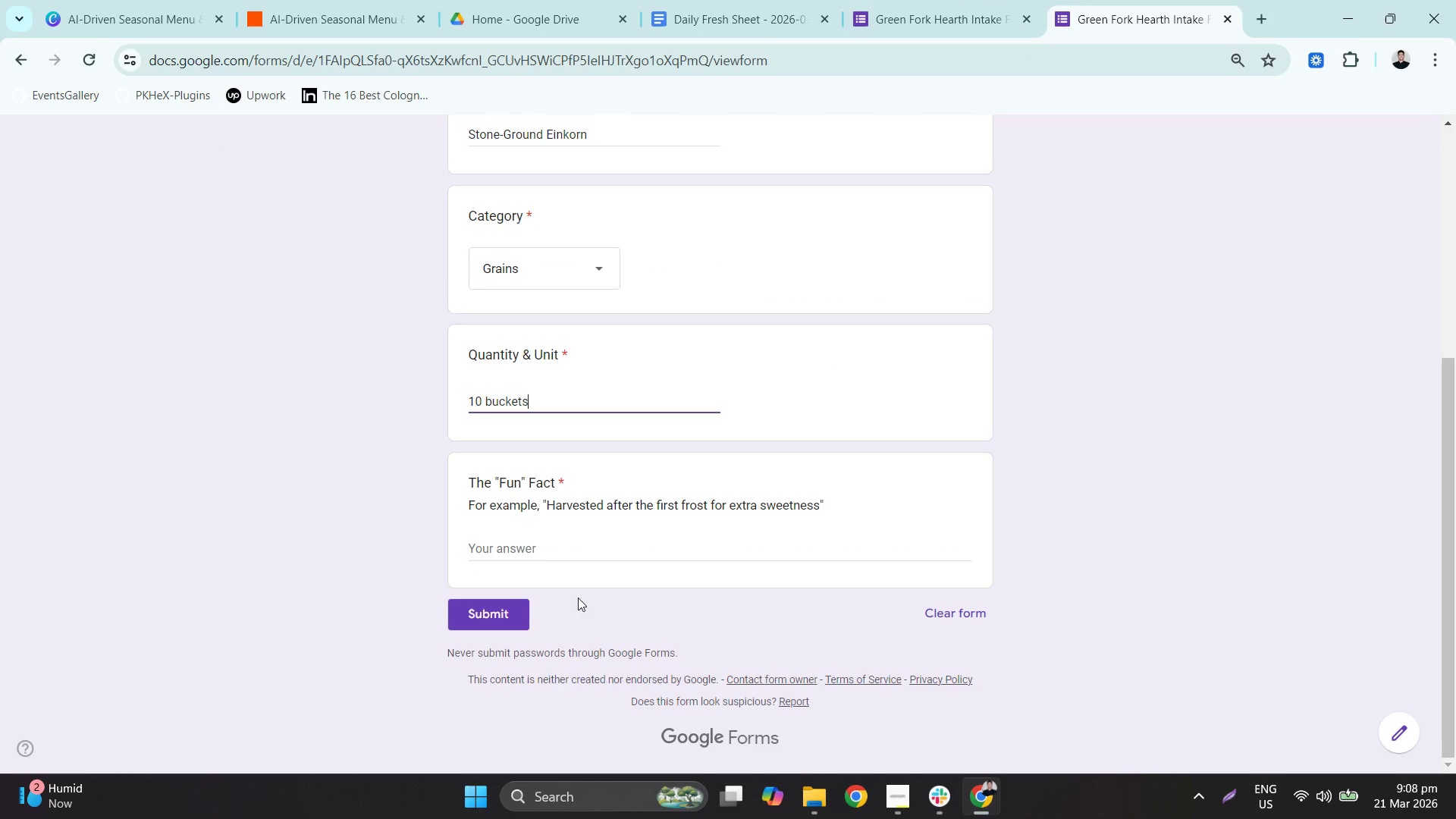 
left_click([564, 547])
 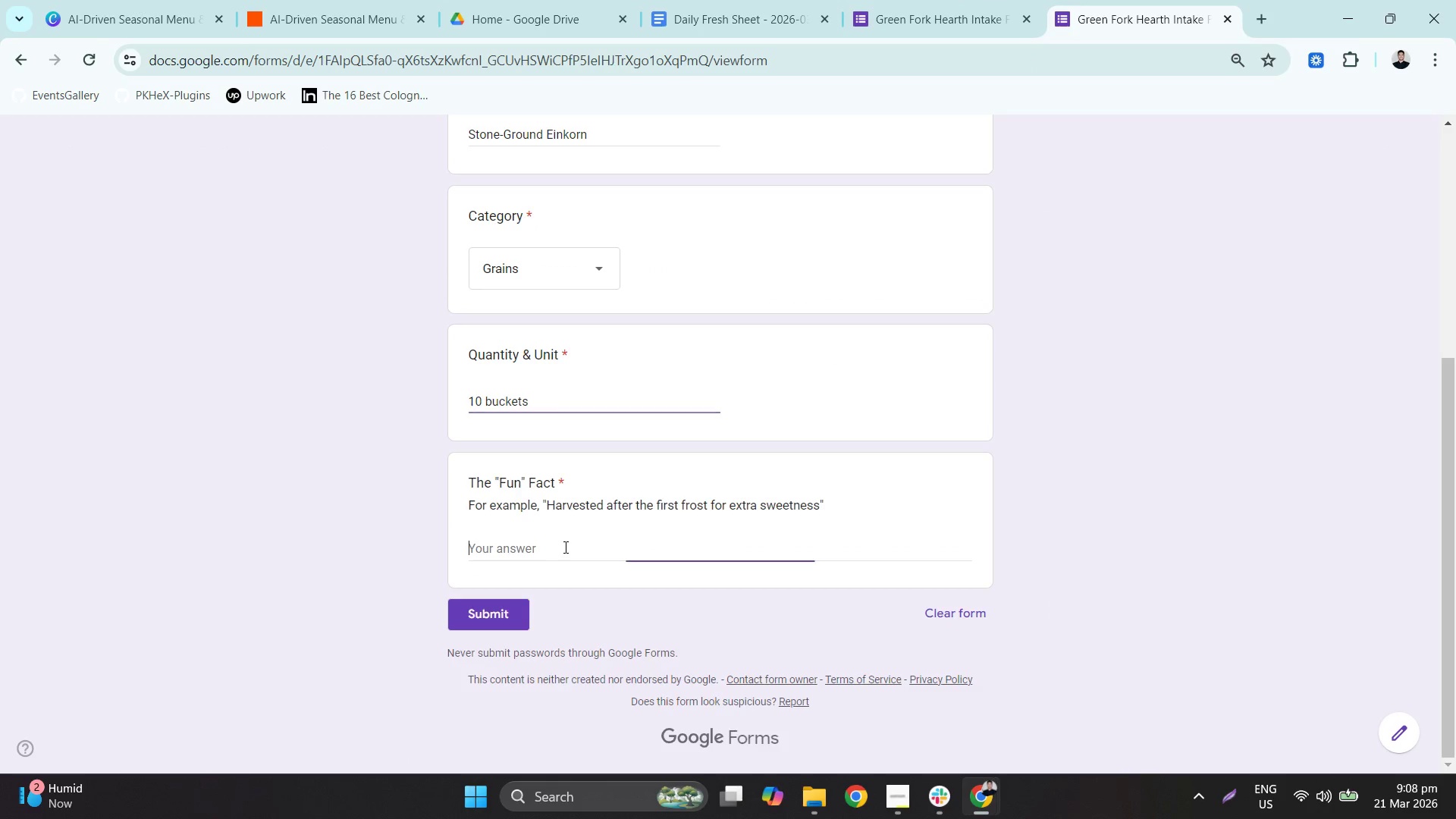 
key(Control+ControlLeft)
 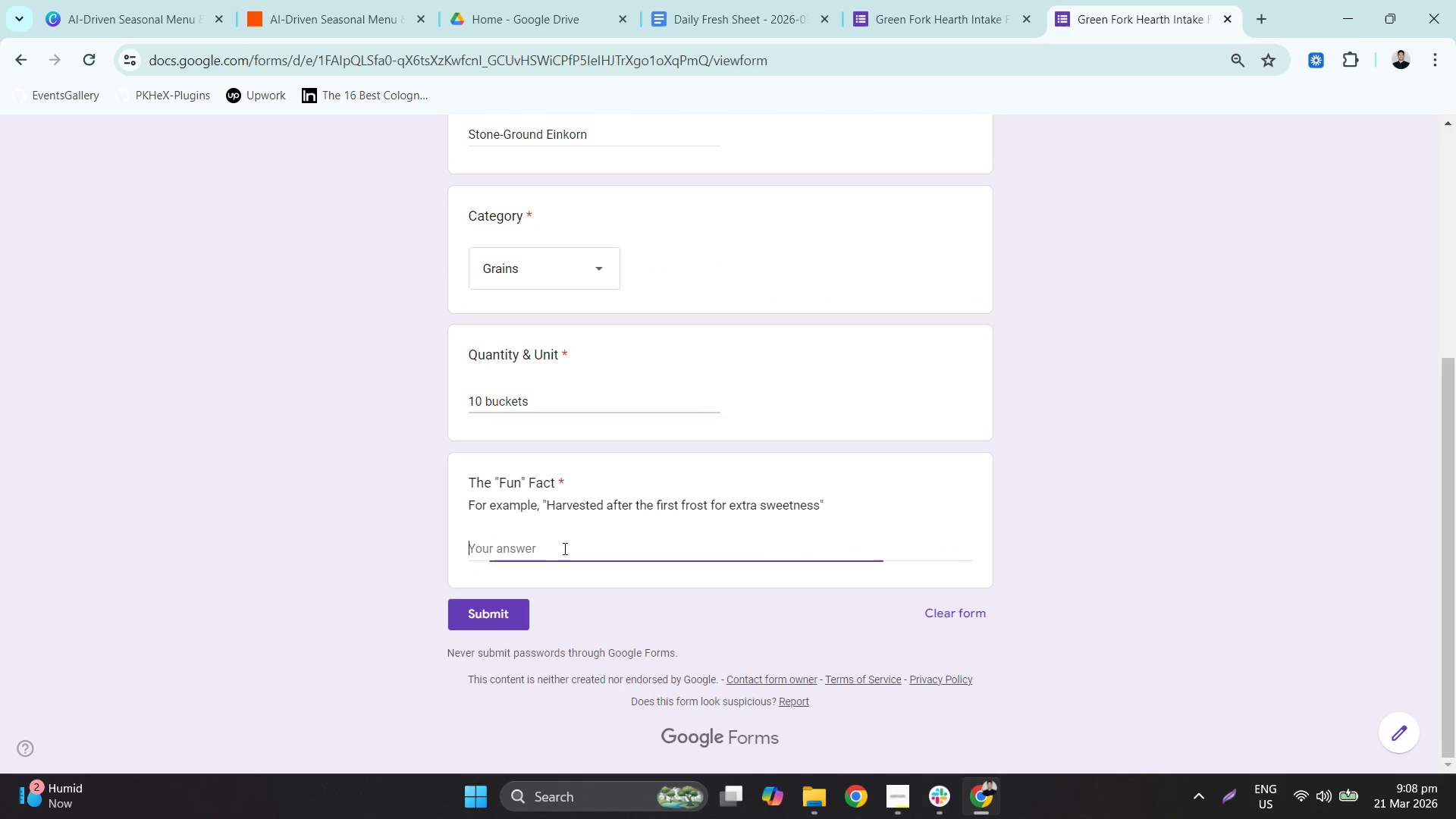 
key(Control+V)
 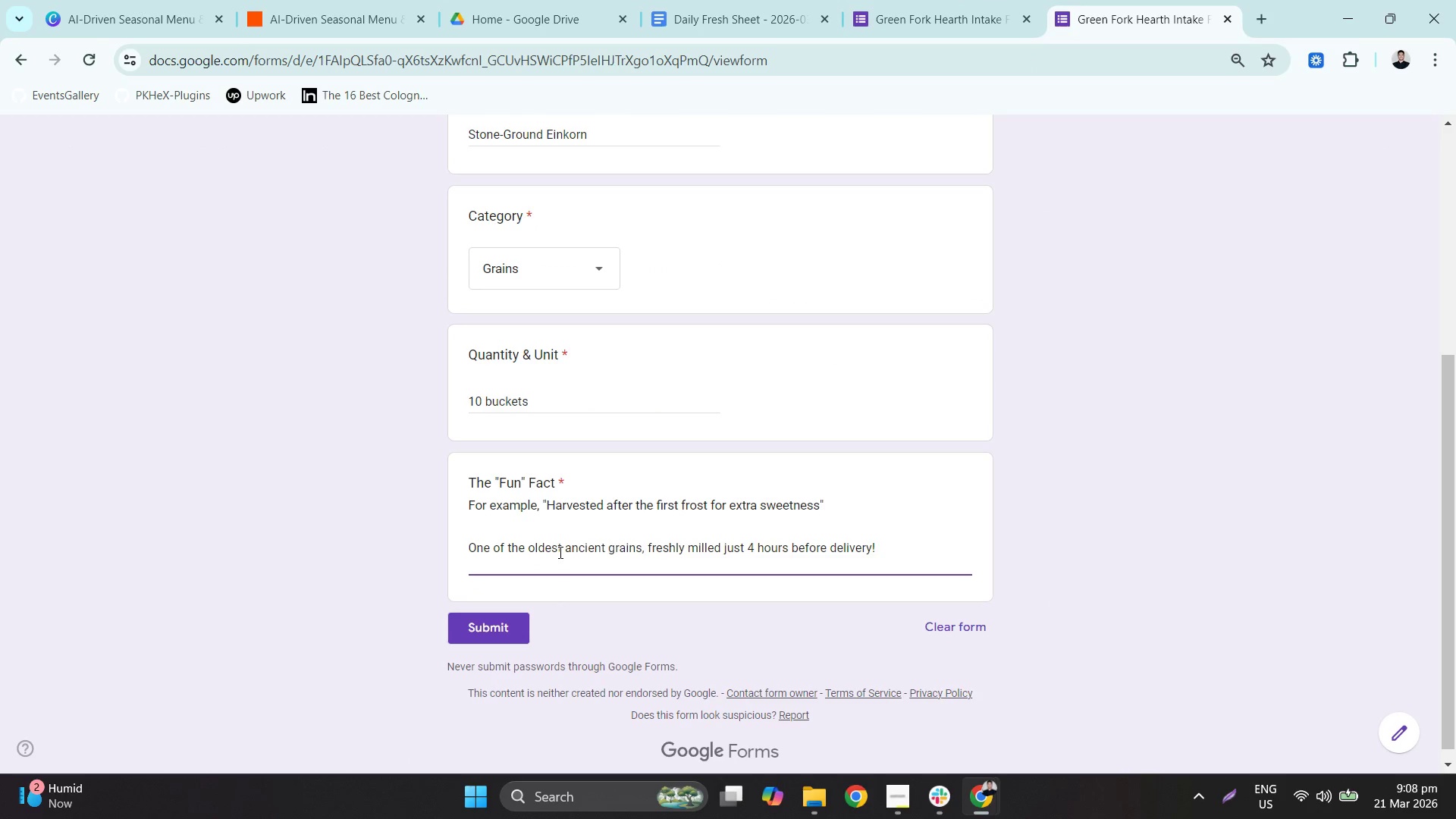 
key(Backspace)
 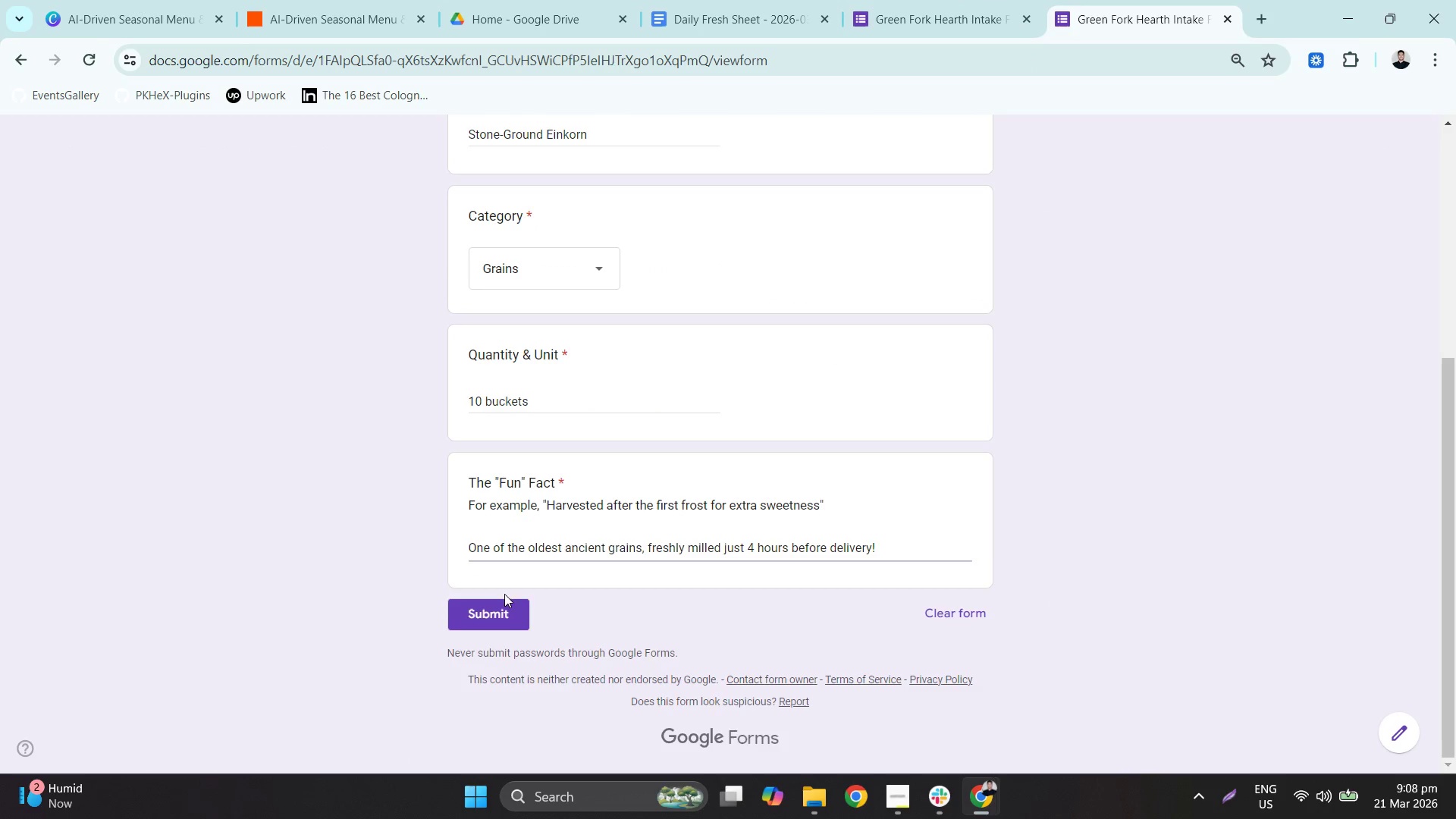 
double_click([504, 606])
 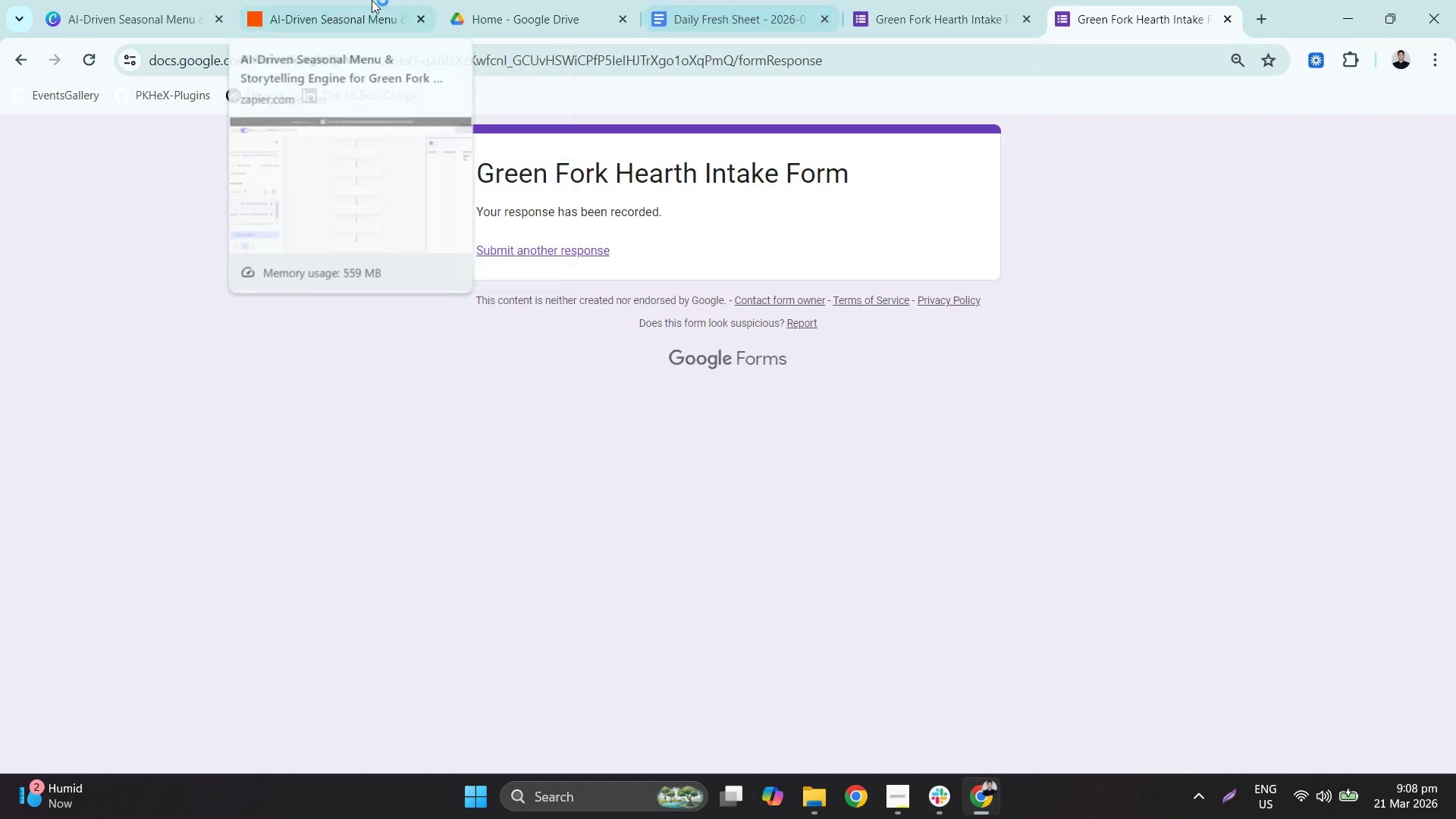 
double_click([636, 0])
 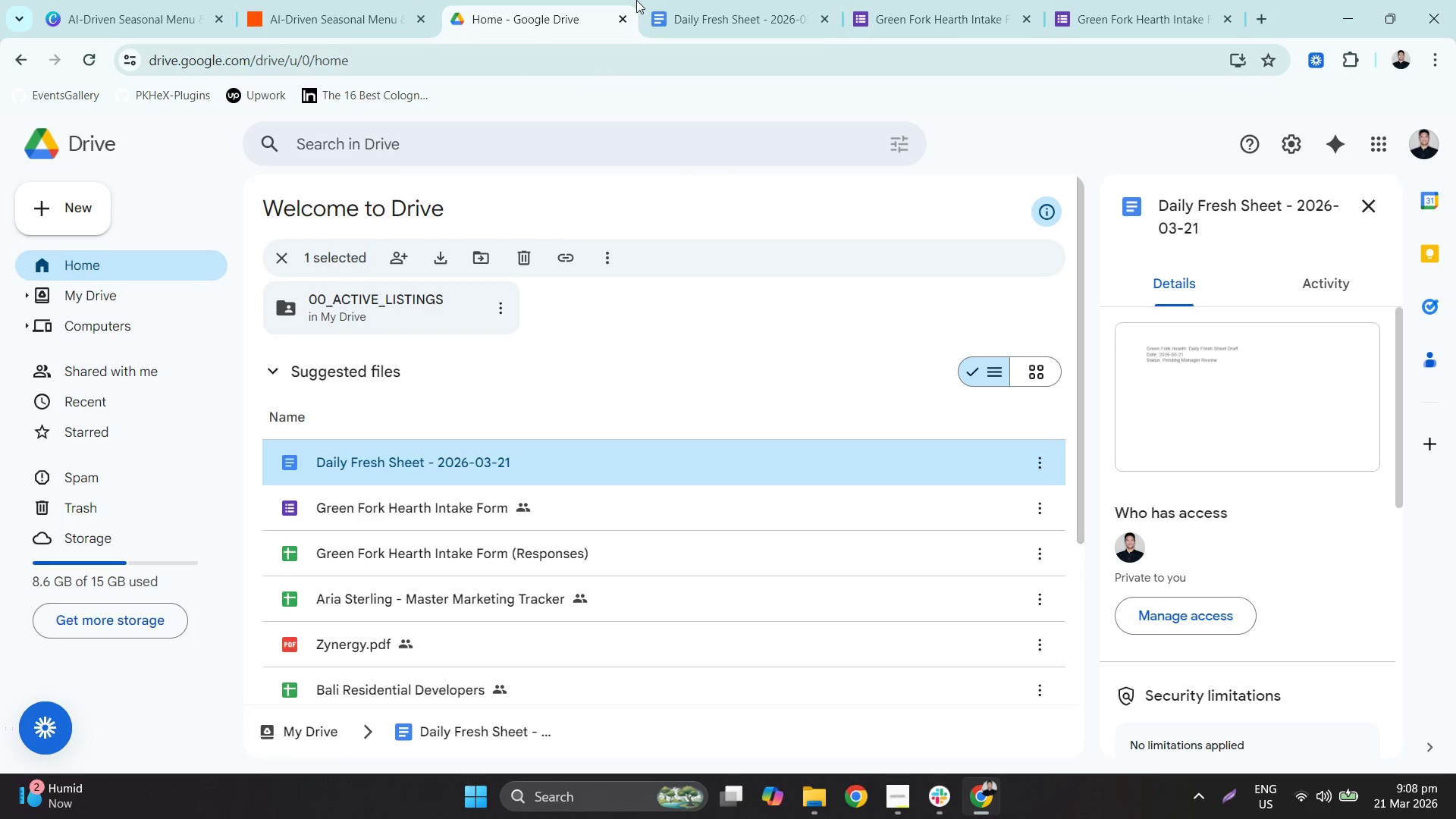 
triple_click([683, 0])
 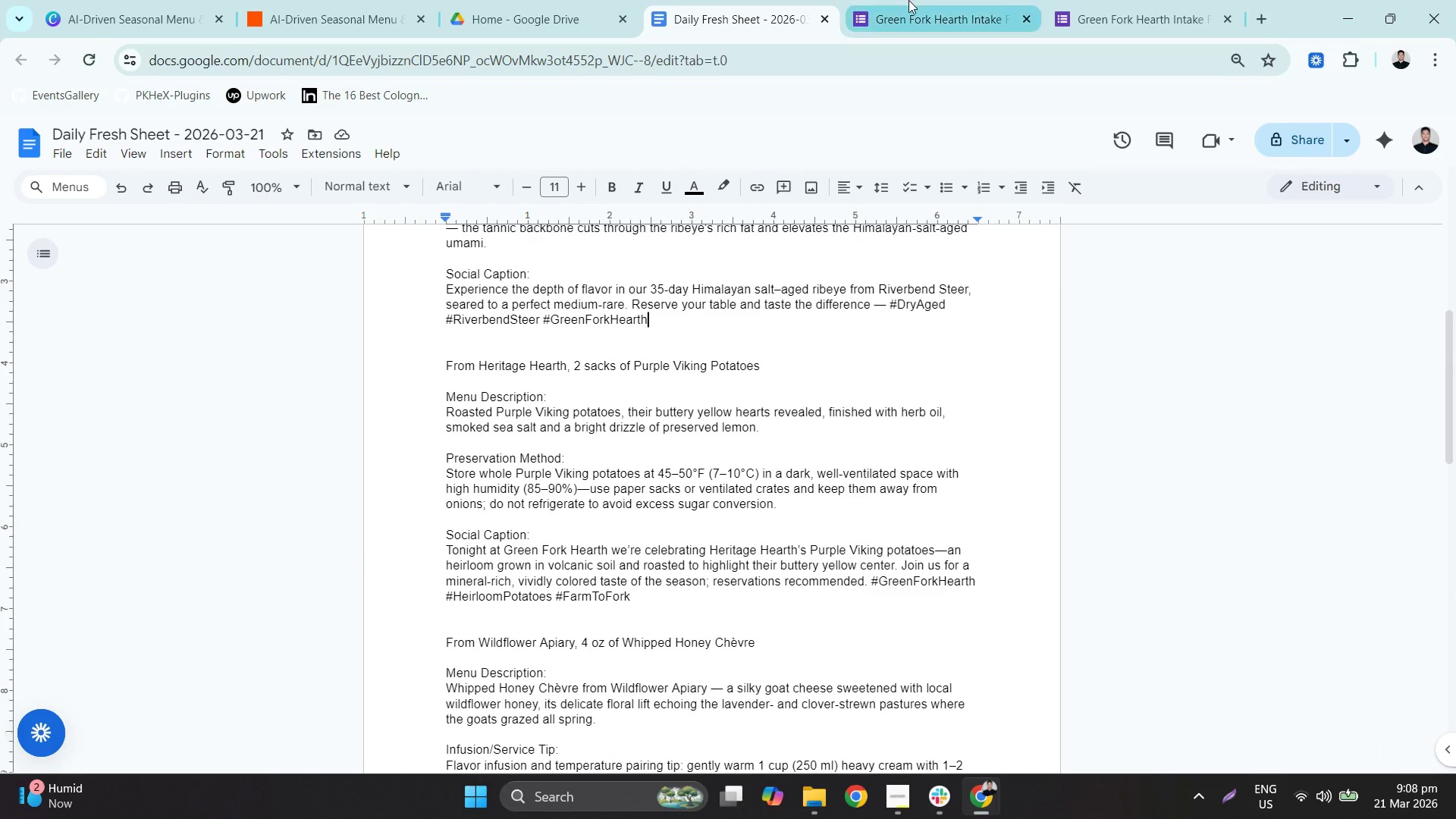 
left_click([908, 0])
 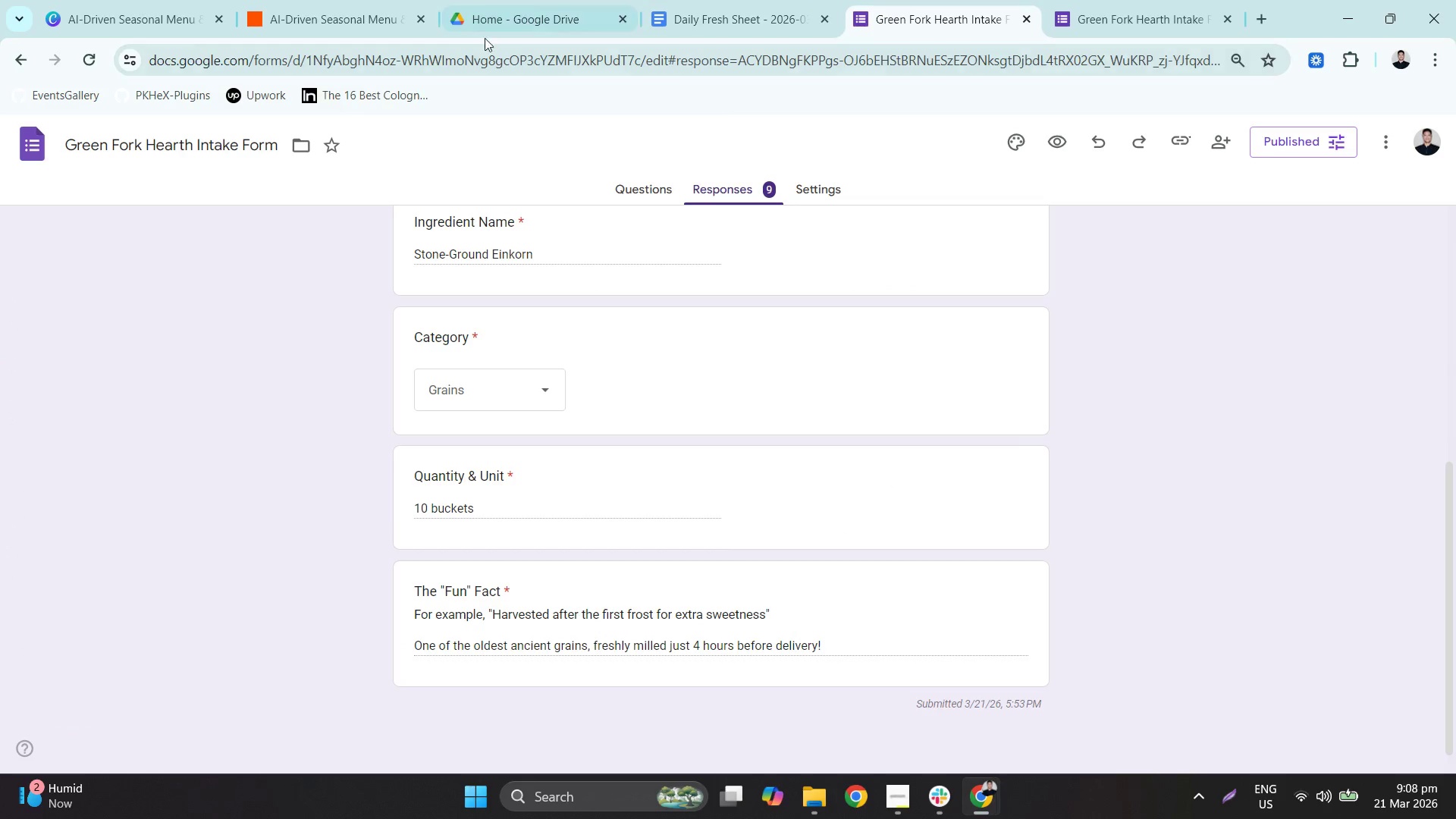 
left_click([382, 0])
 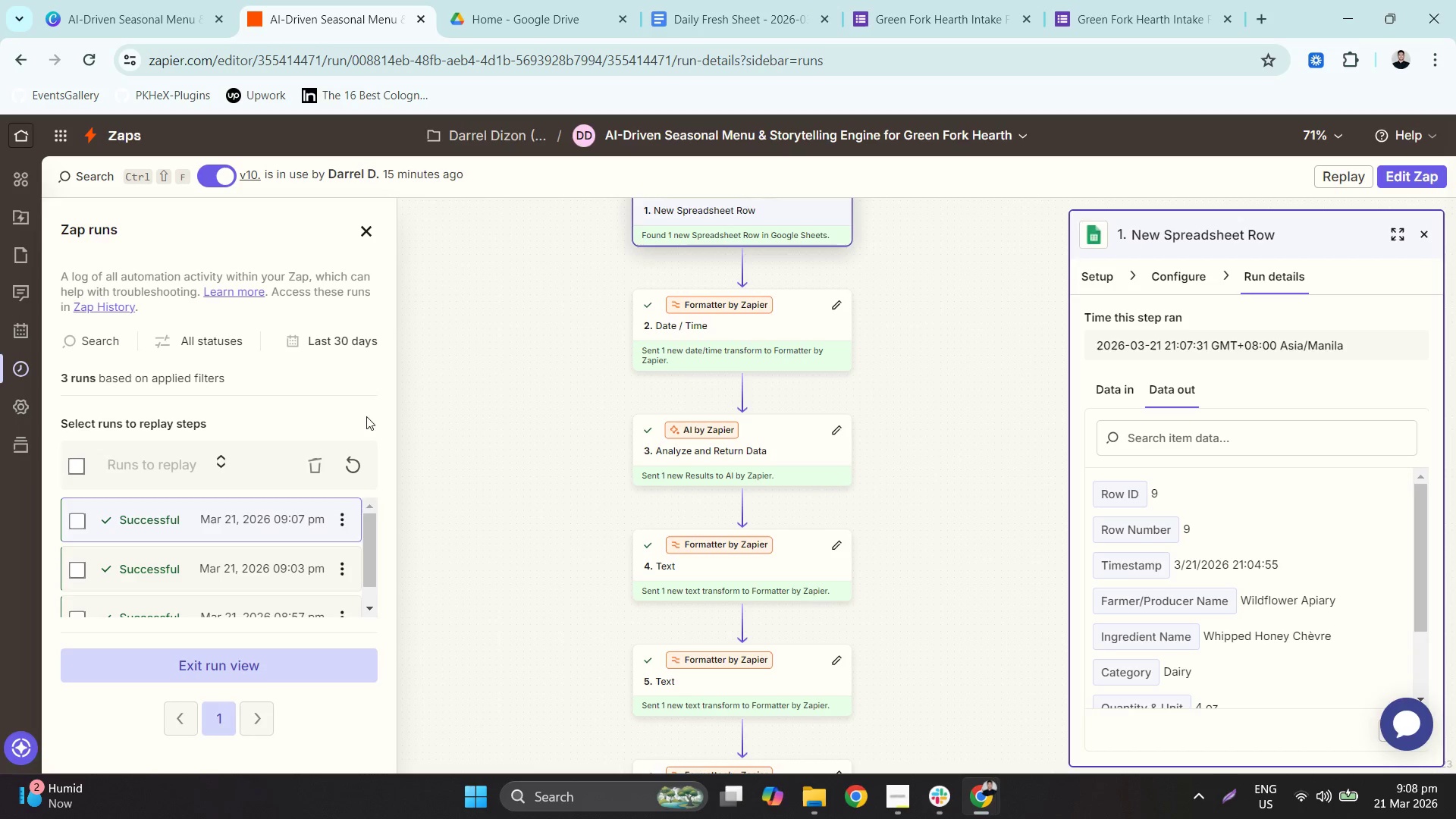 
left_click([362, 469])
 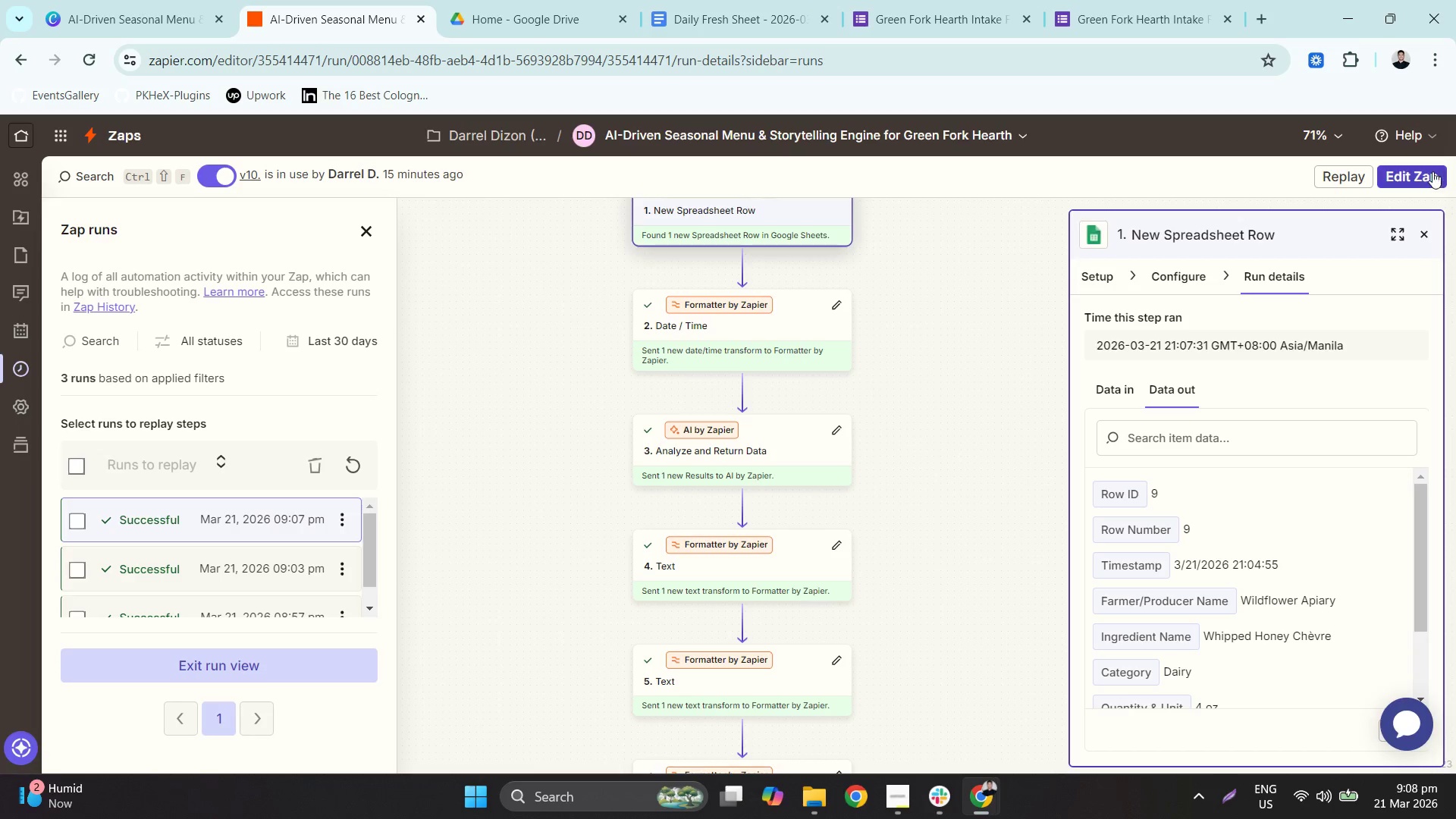 
left_click([1432, 171])
 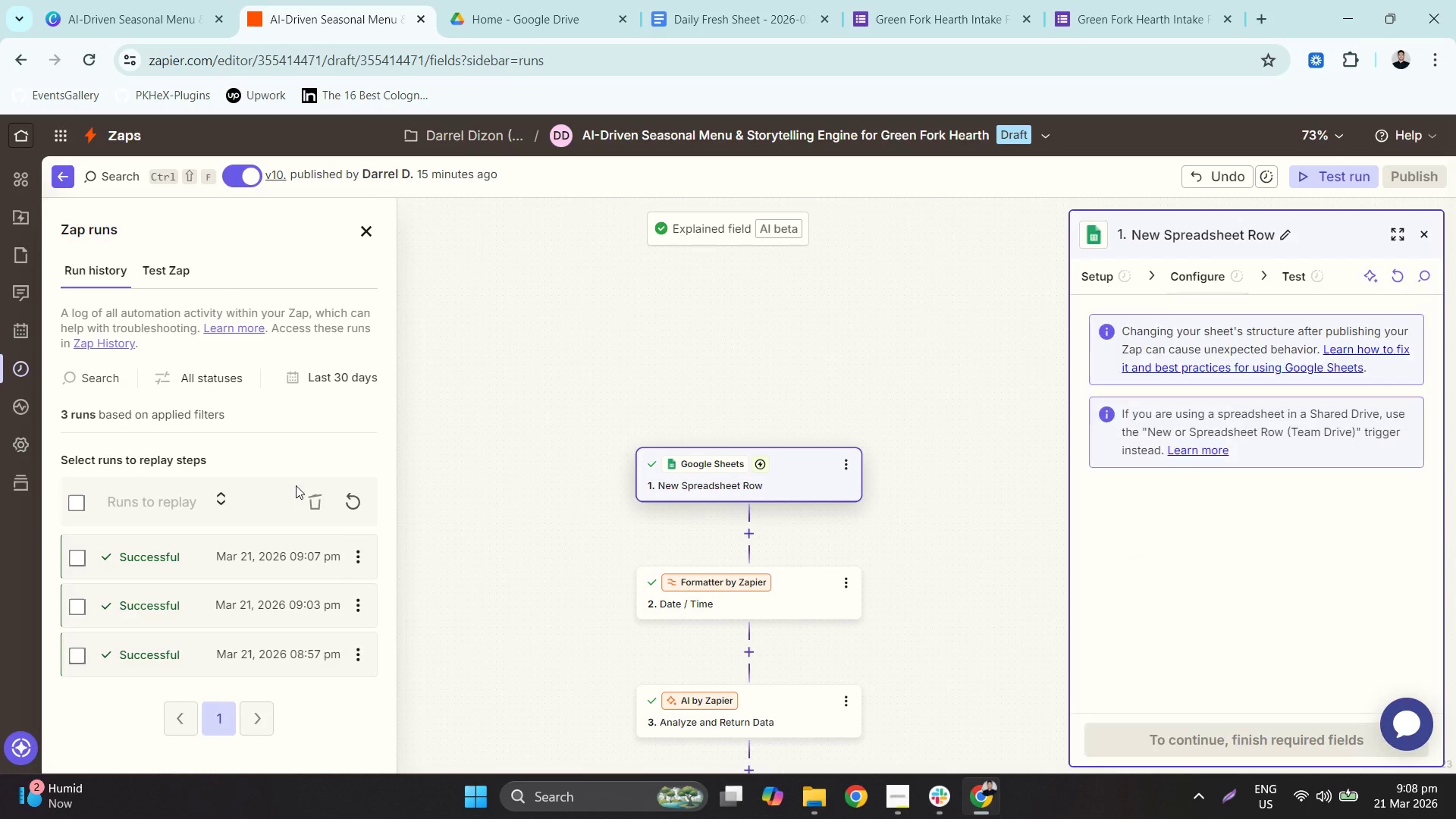 
left_click([180, 276])
 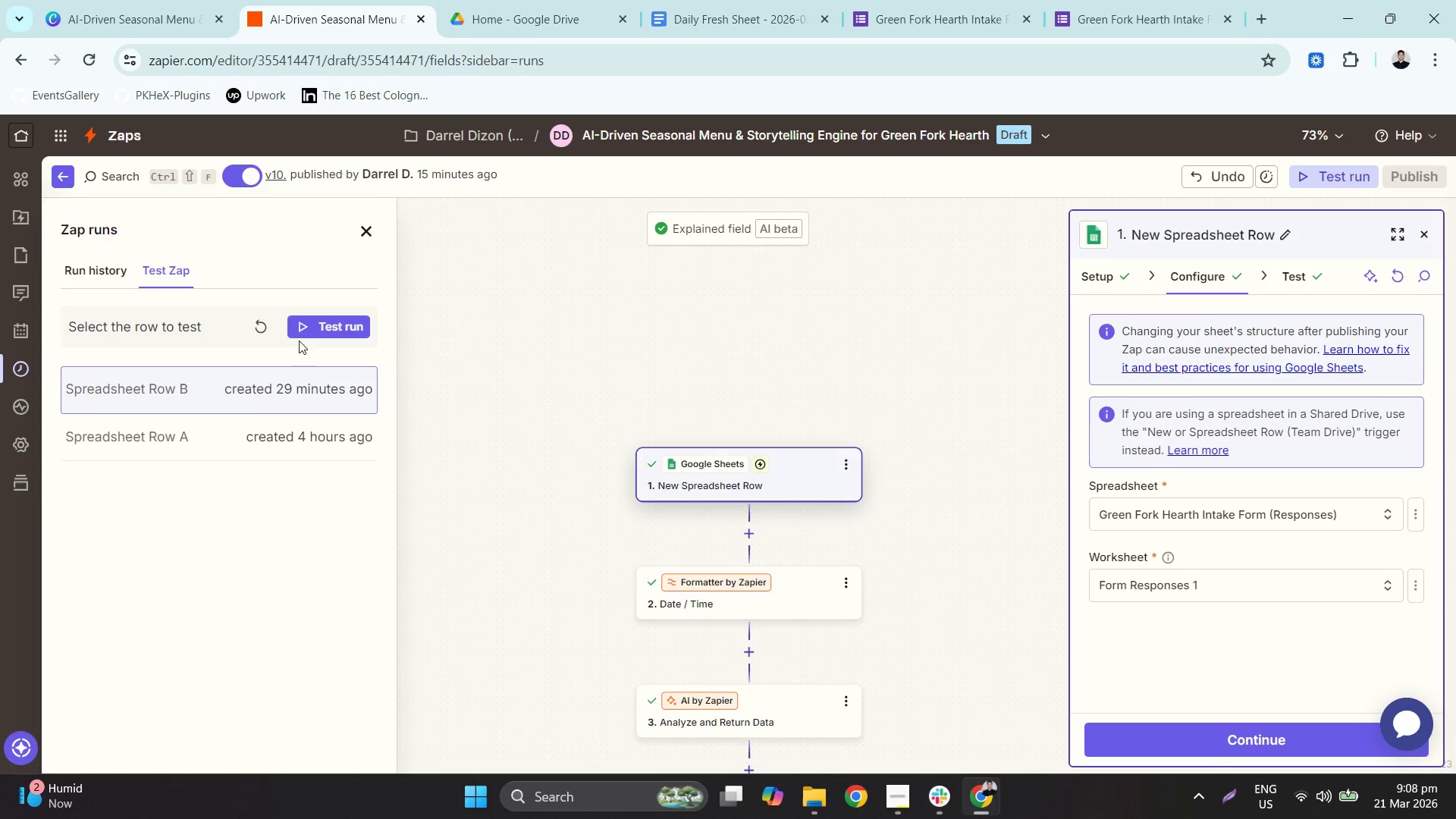 
left_click([258, 322])
 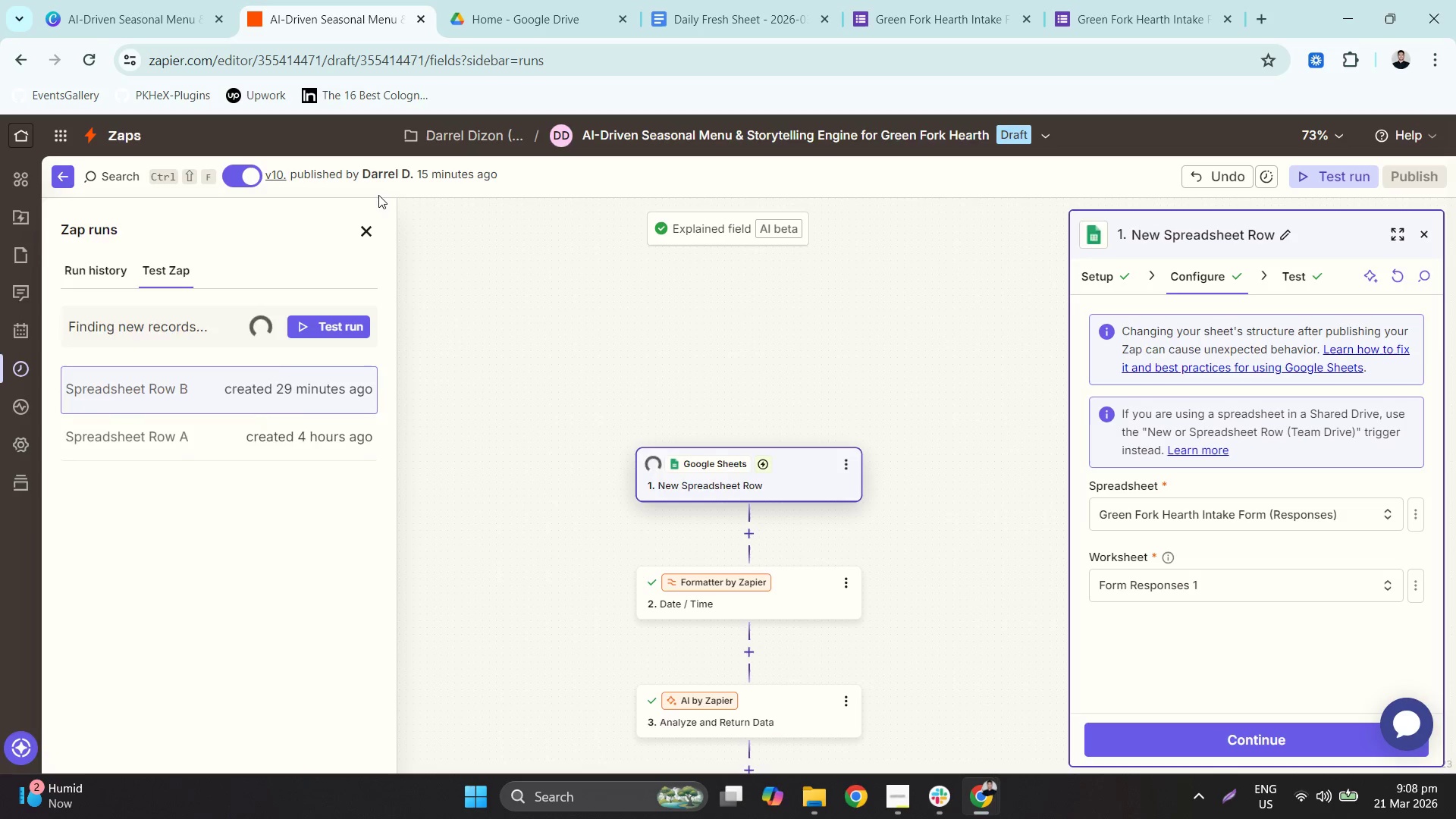 
wait(7.36)
 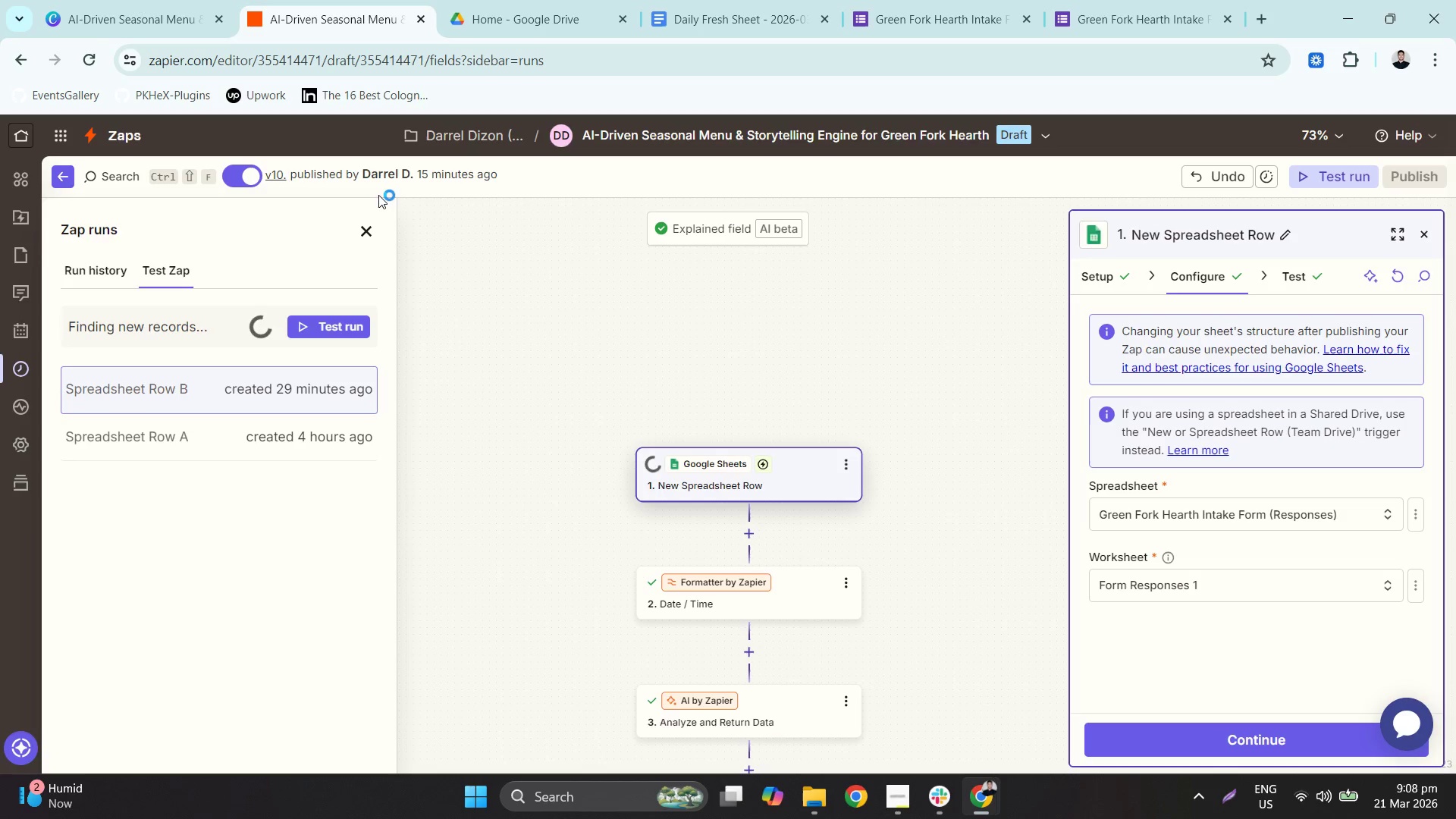 
left_click([177, 391])
 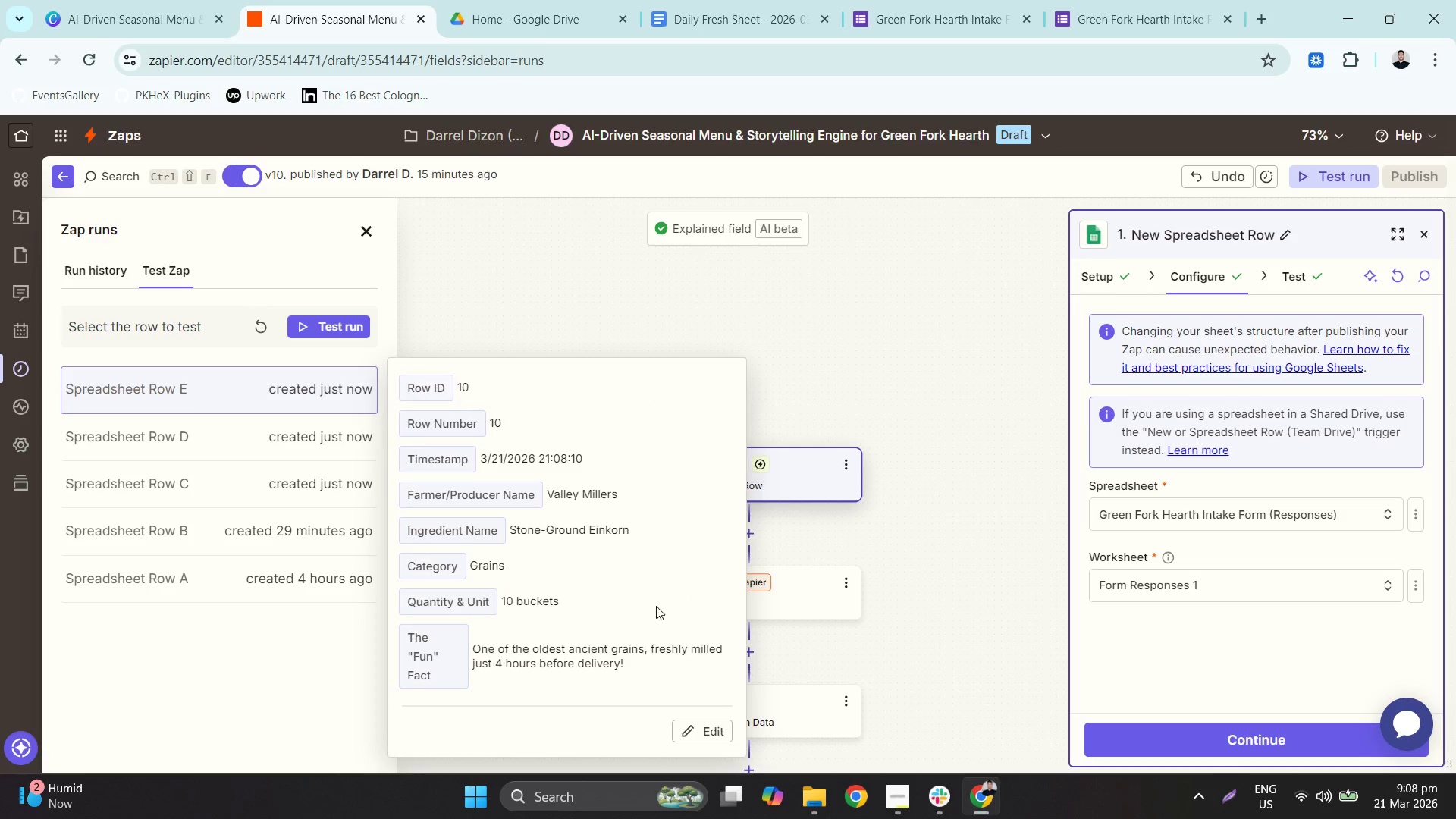 
scroll: coordinate [588, 666], scroll_direction: down, amount: 2.0
 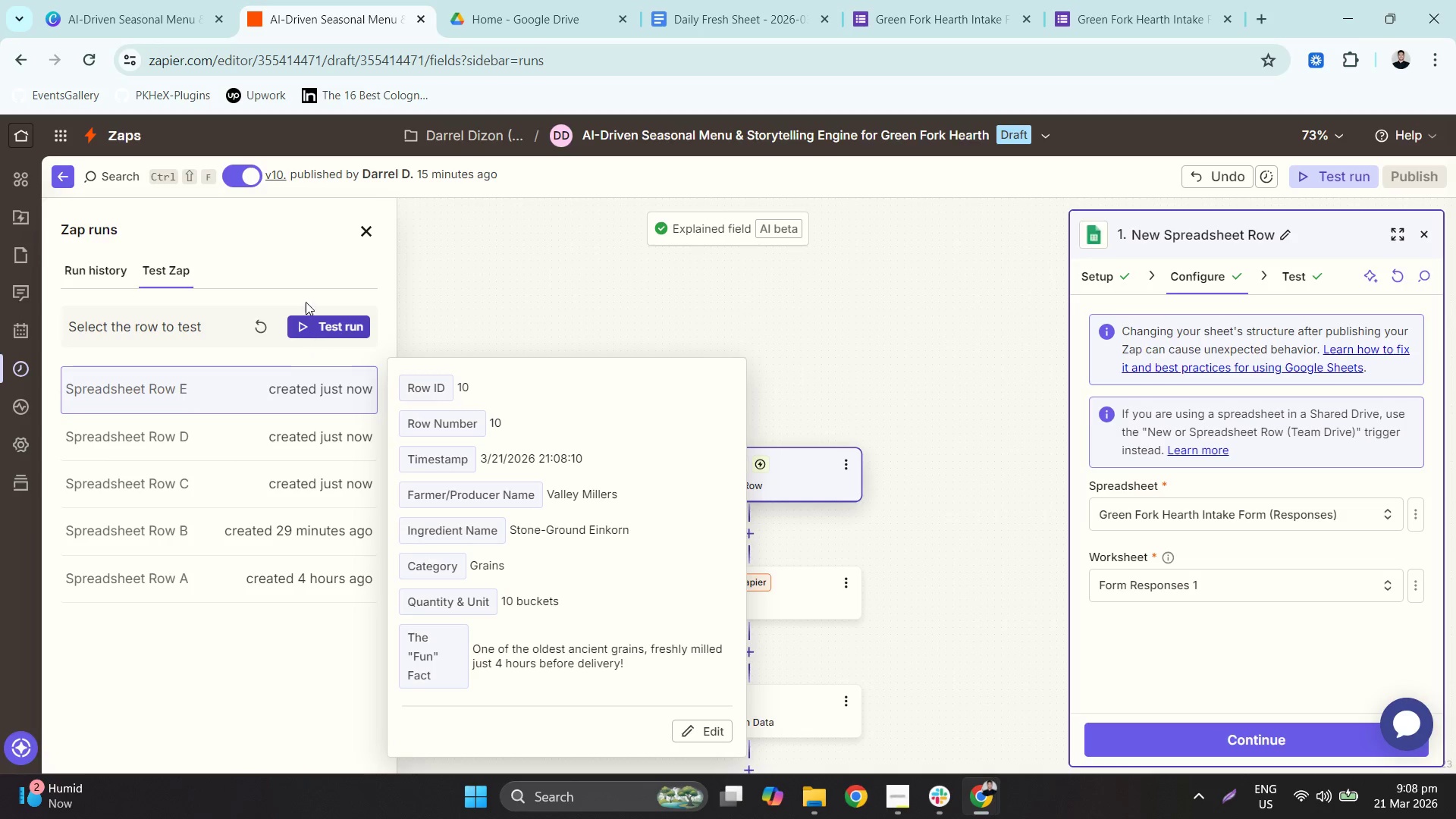 
left_click([88, 274])
 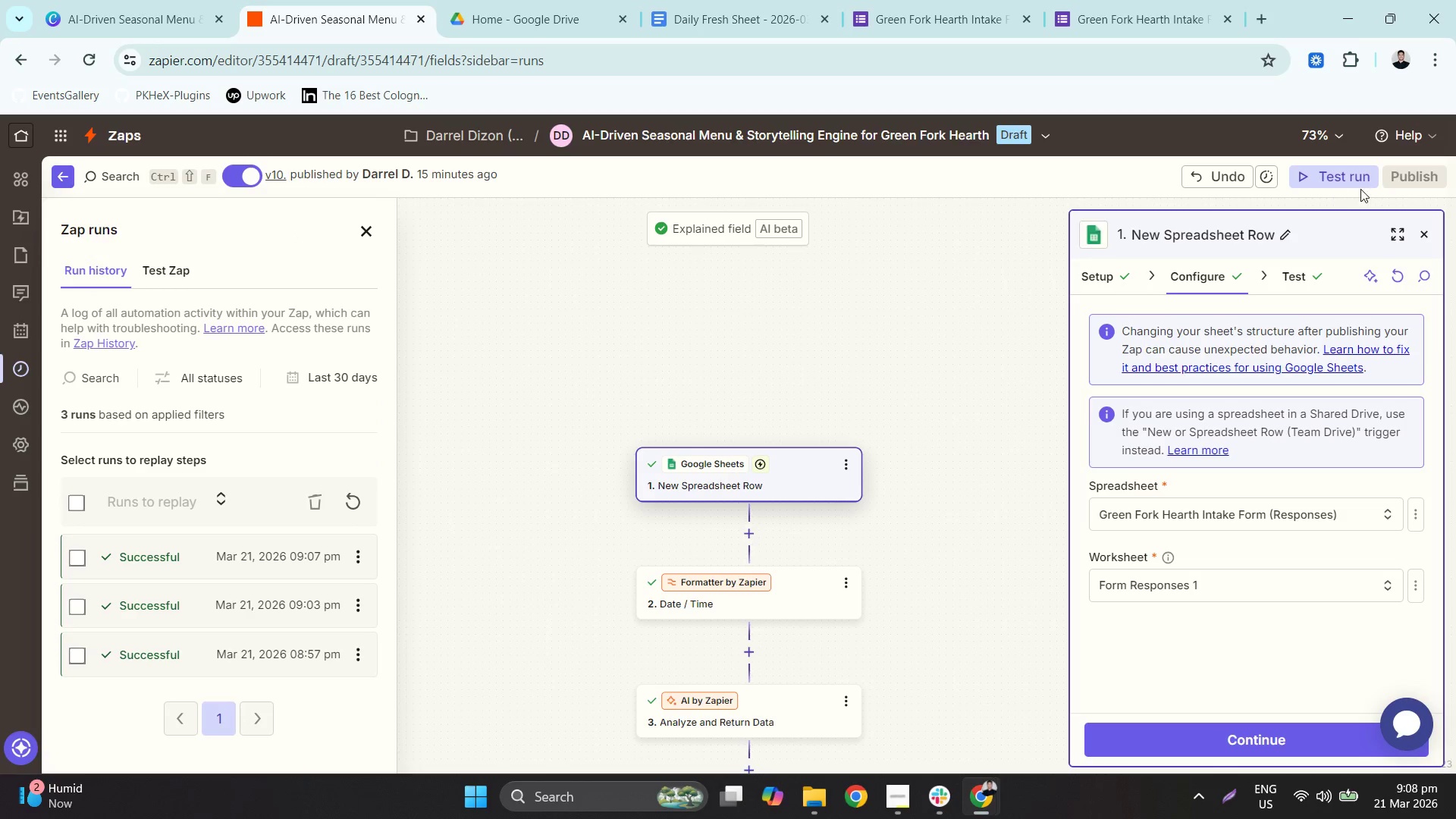 
left_click([911, 128])
 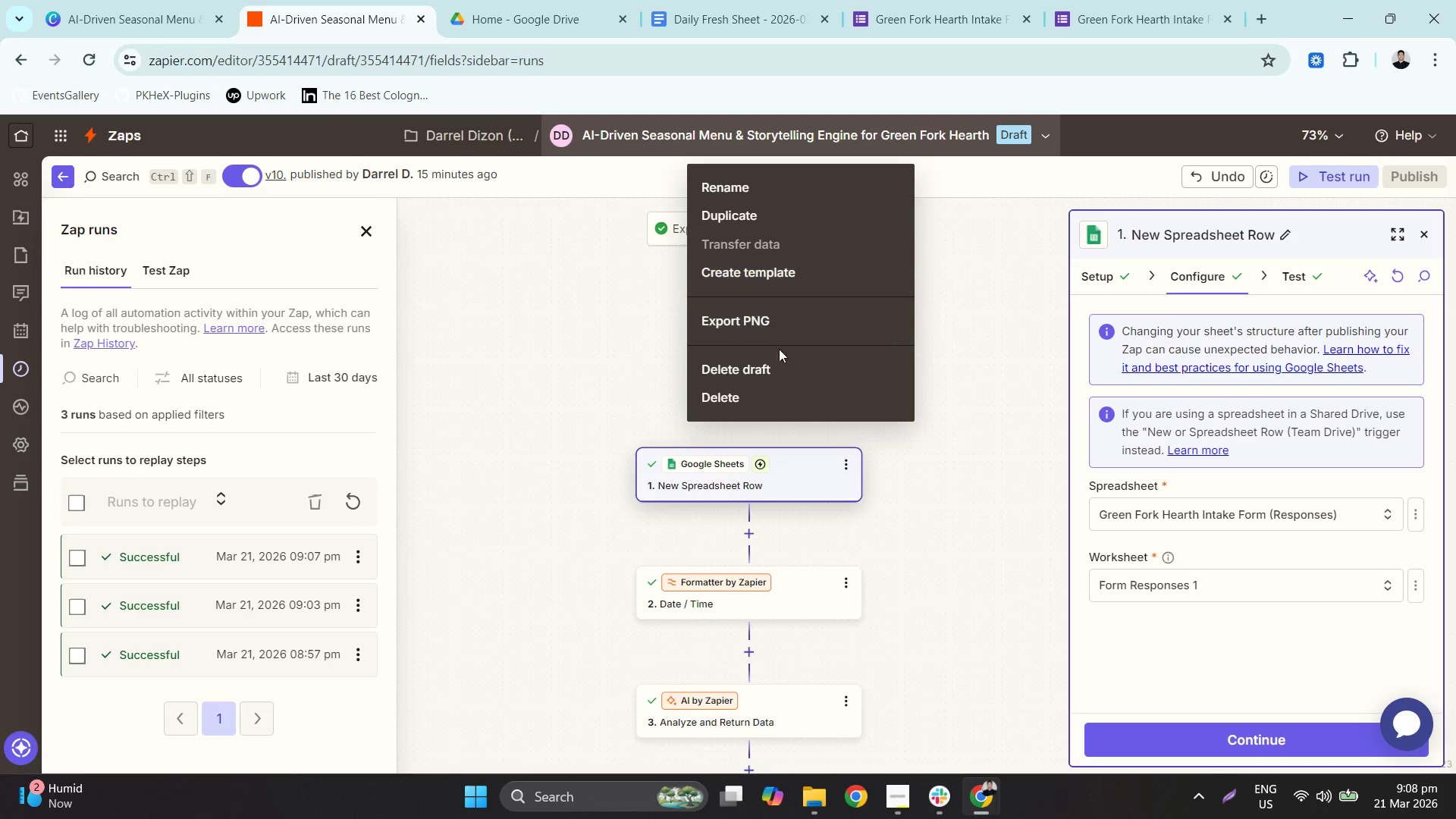 
left_click([777, 372])
 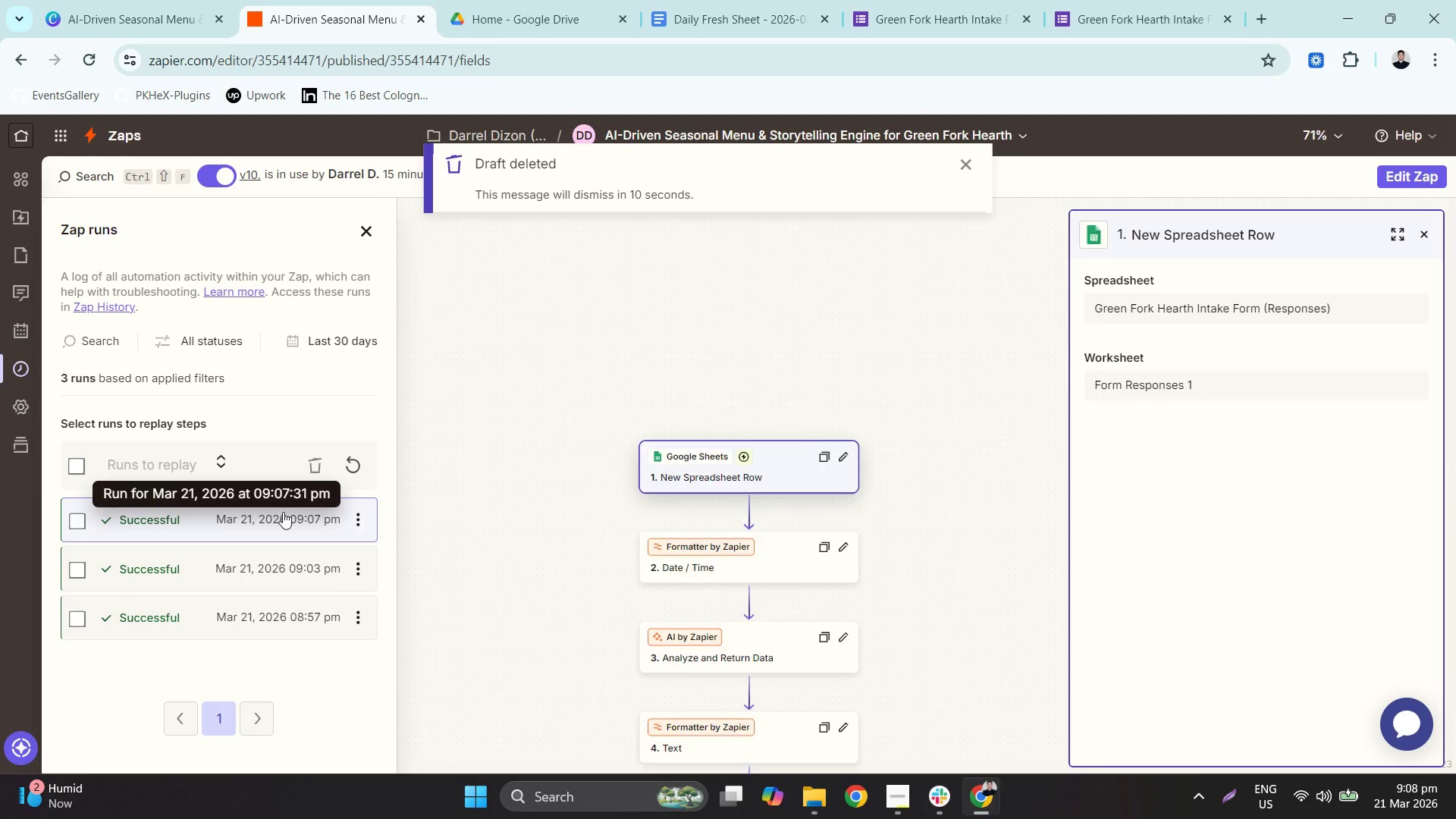 
left_click([352, 471])
 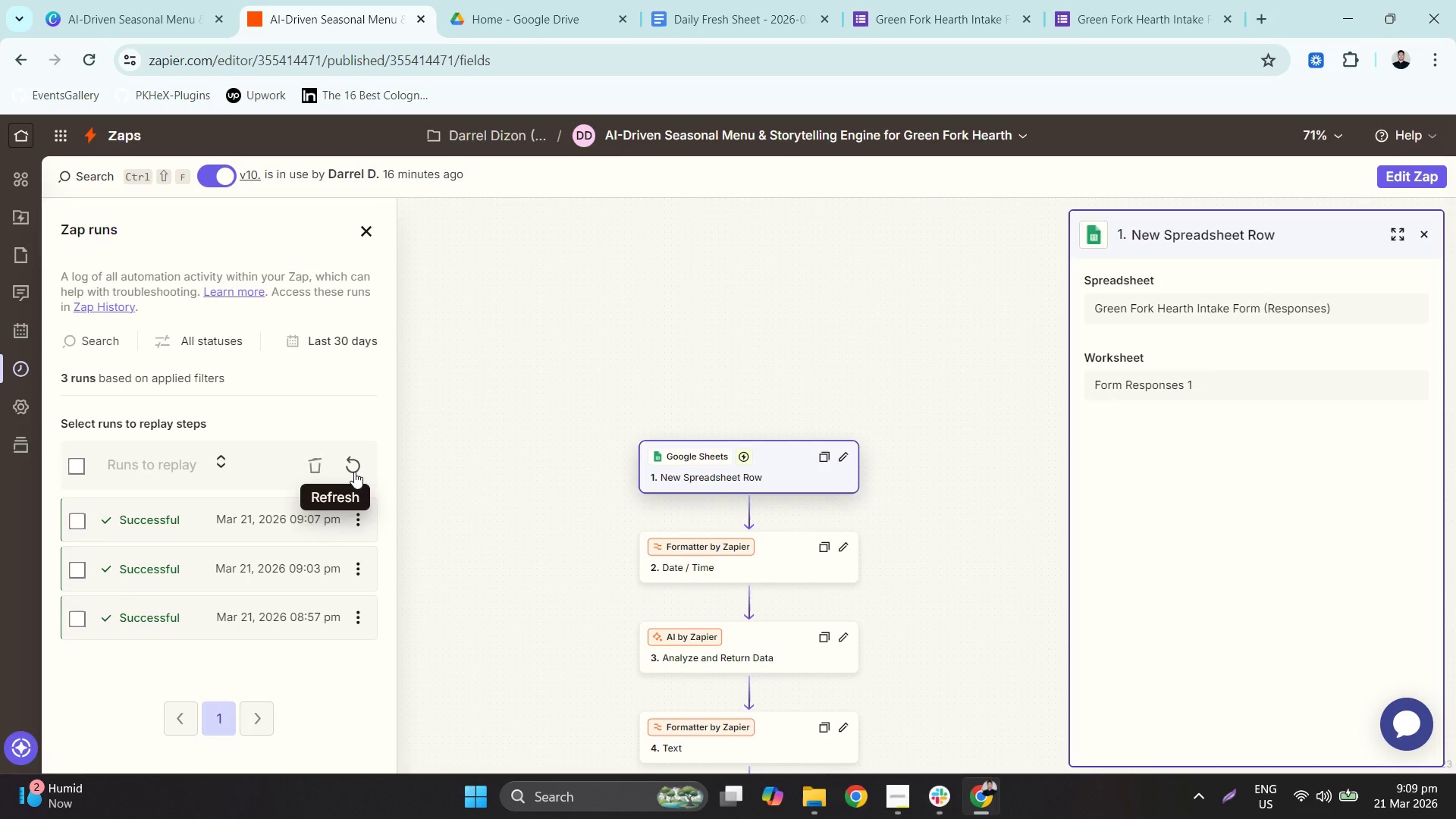 
wait(72.14)
 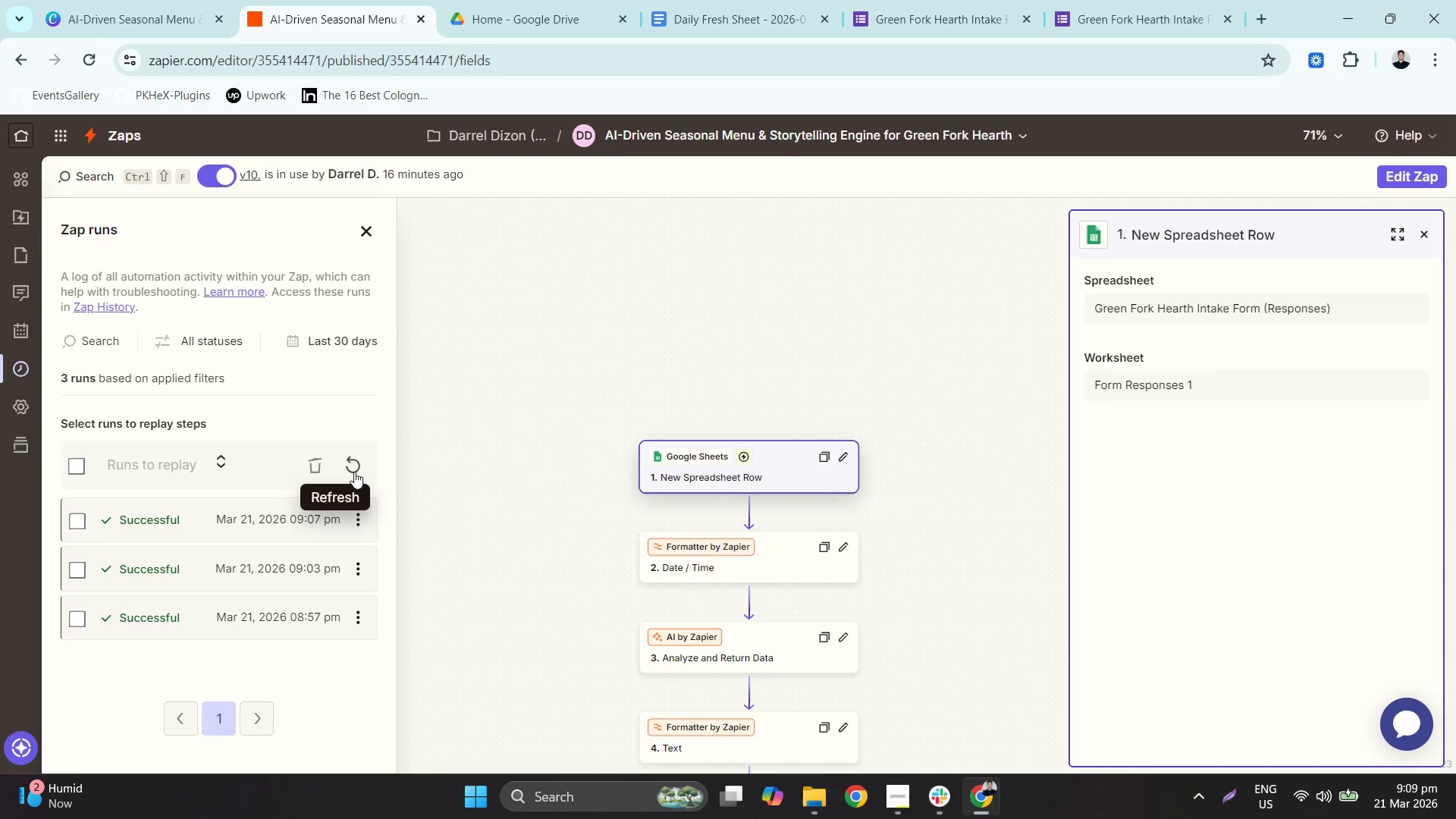 
left_click([347, 480])
 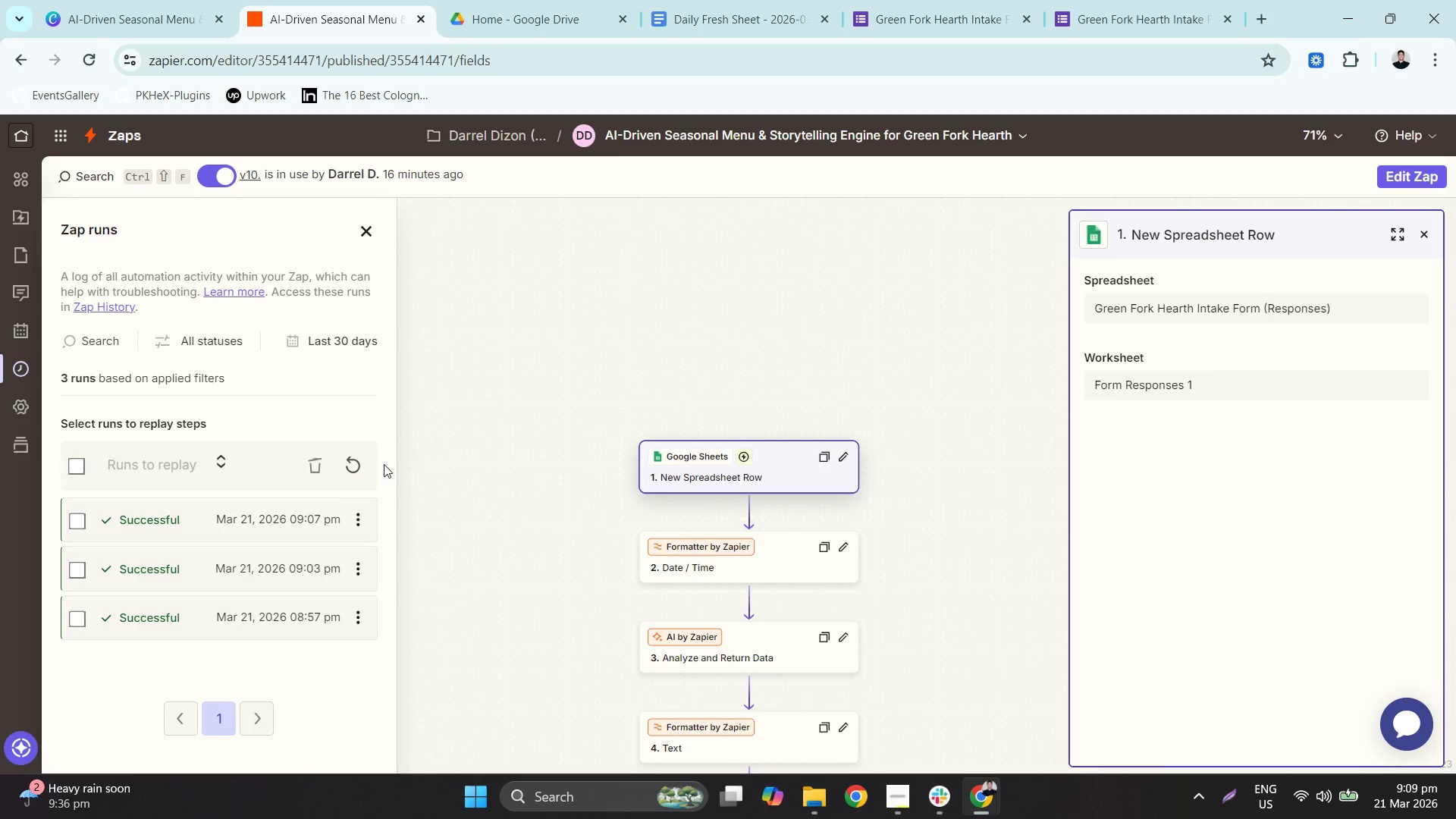 
scroll: coordinate [309, 585], scroll_direction: none, amount: 0.0
 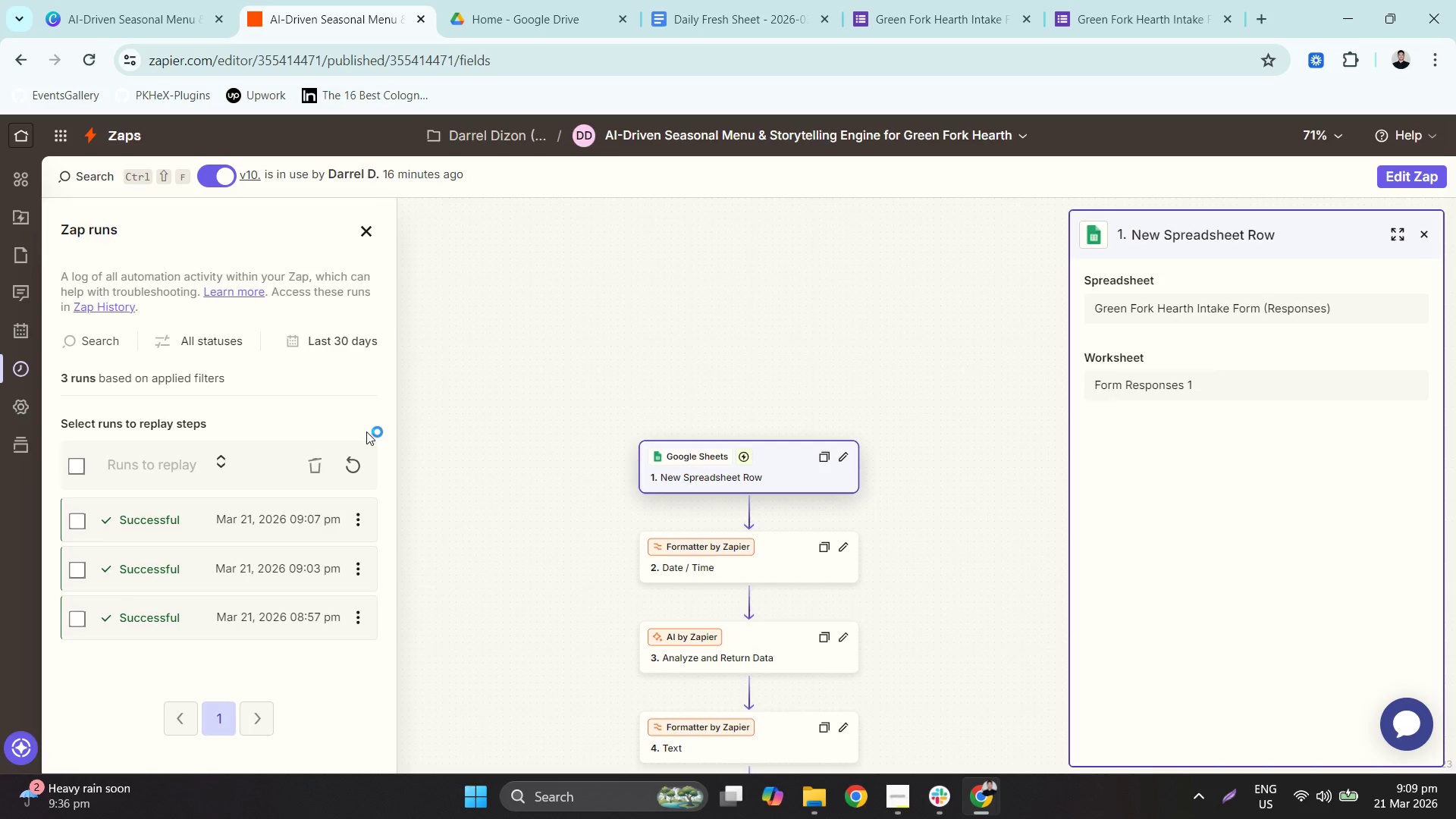 
left_click([347, 464])
 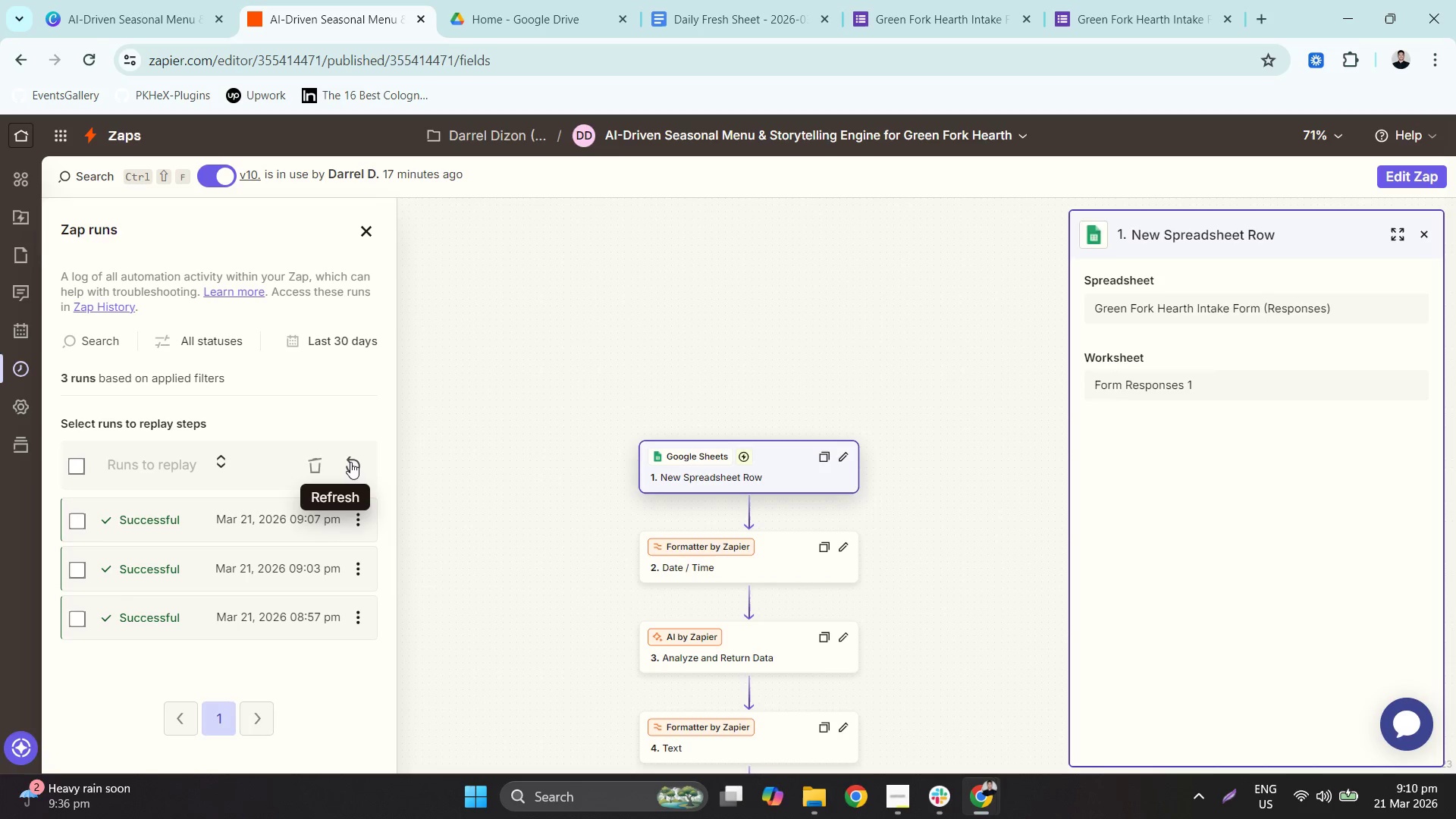 
wait(52.55)
 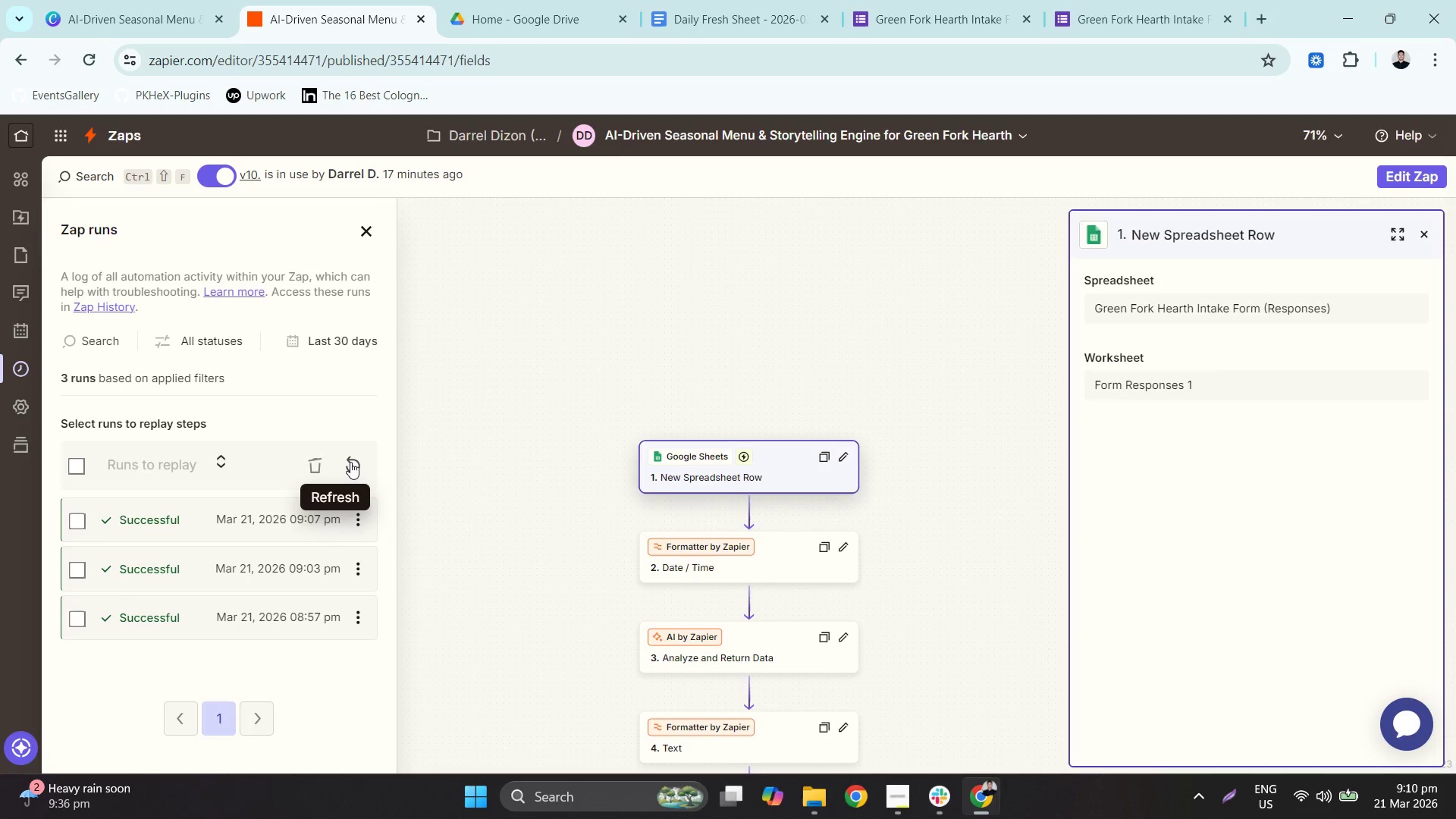 
left_click([352, 450])
 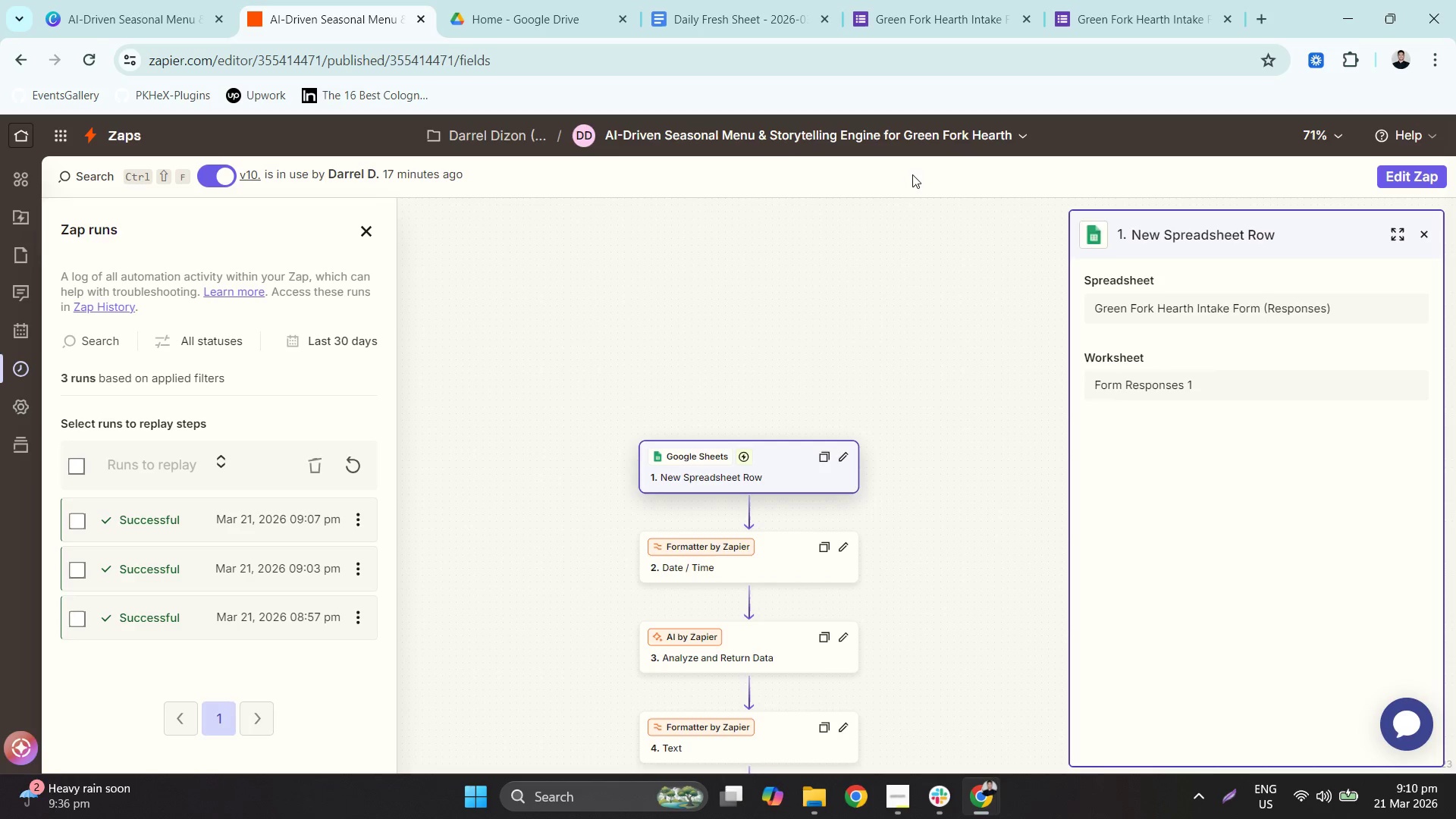 
left_click([968, 3])
 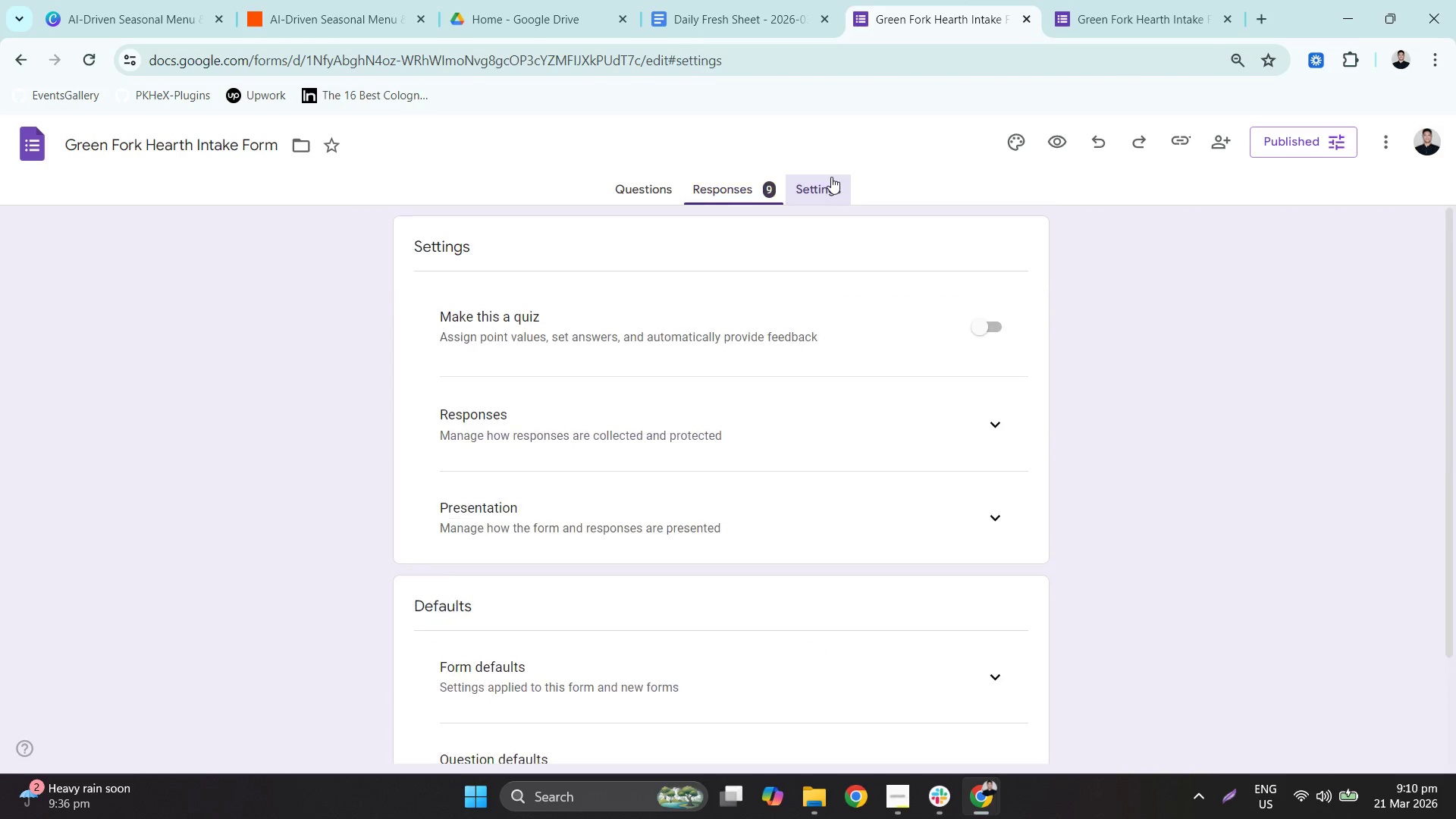 
scroll: coordinate [883, 294], scroll_direction: up, amount: 2.0
 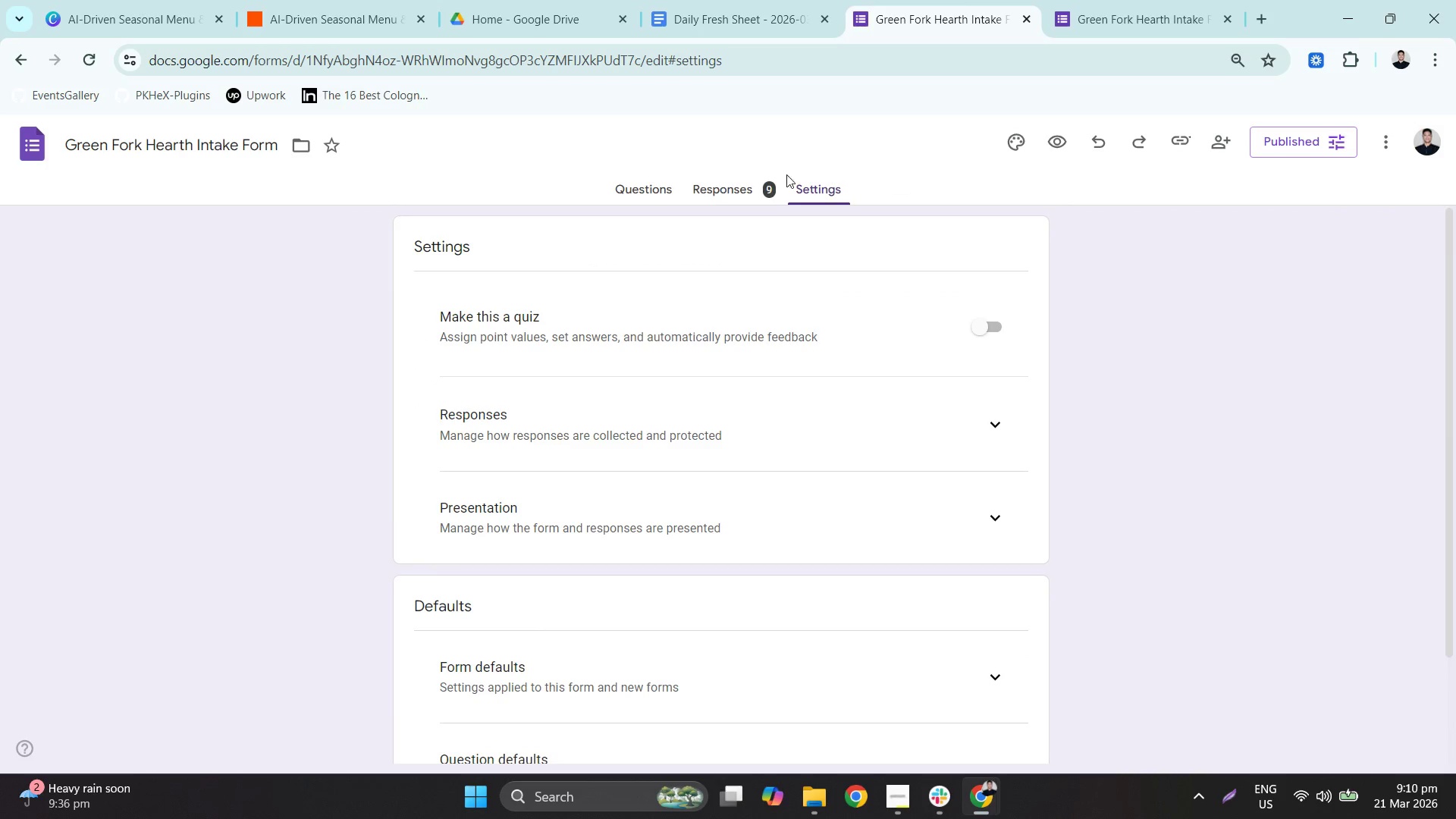 
left_click([753, 172])
 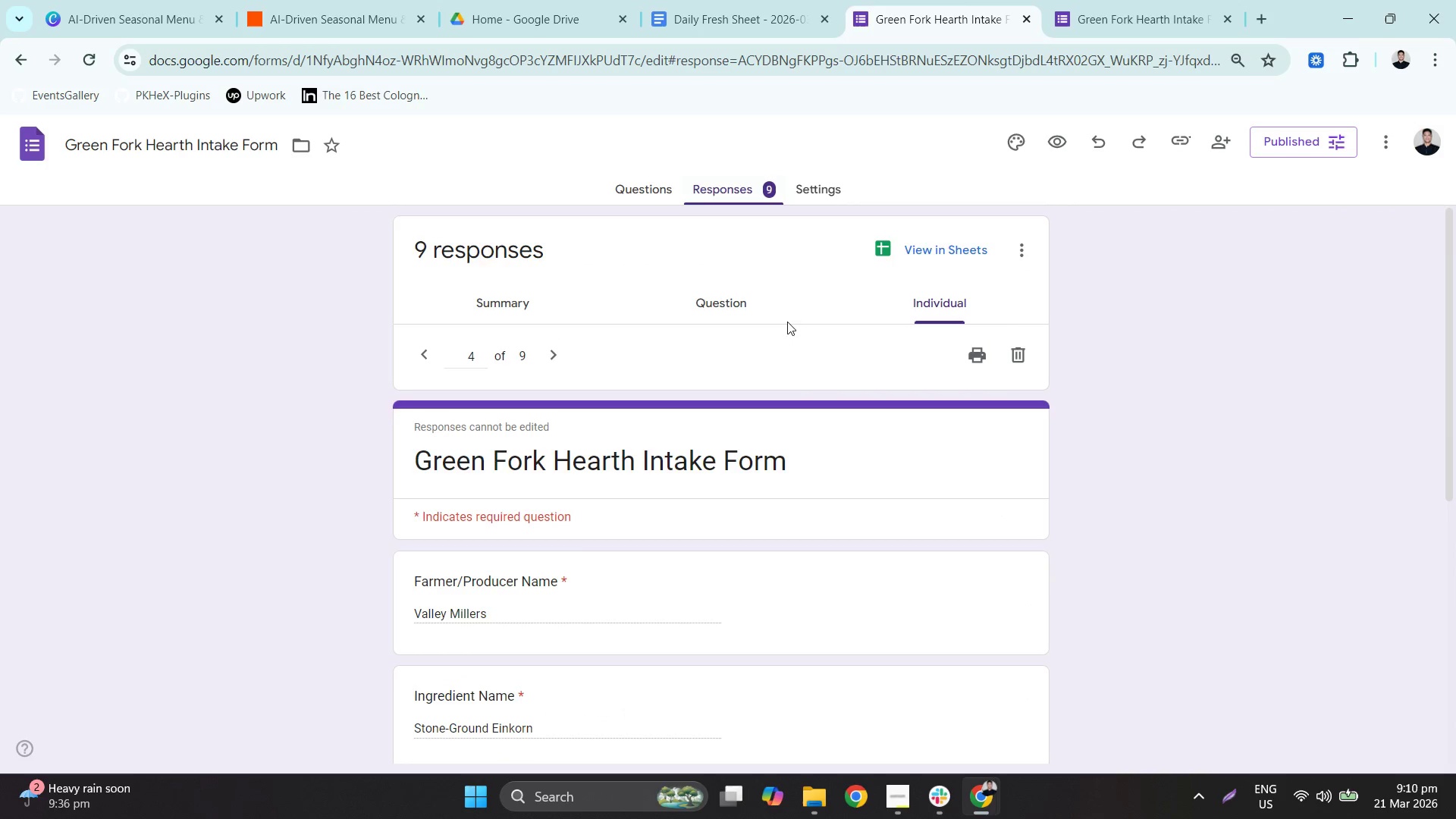 
left_click([943, 247])
 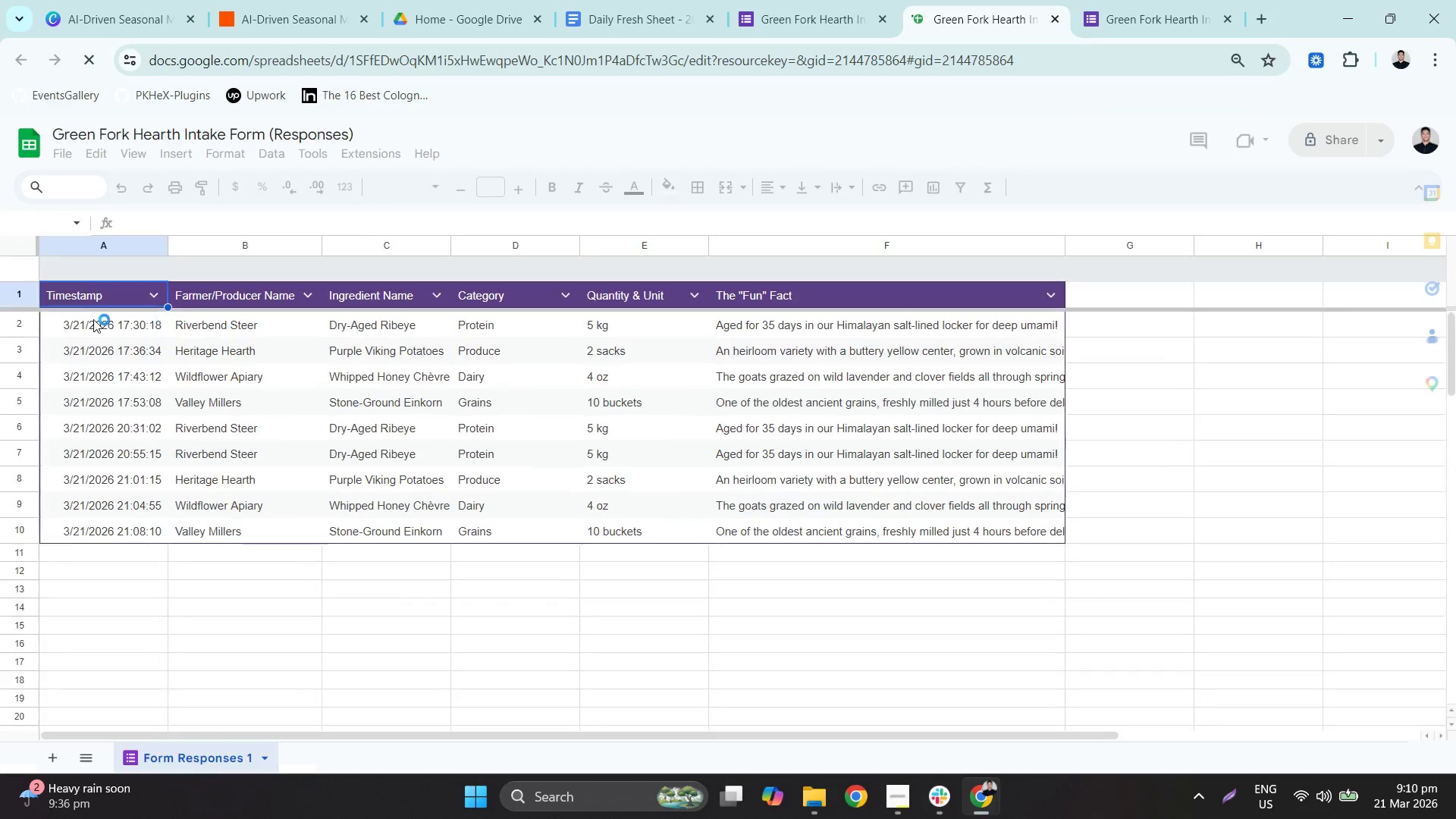 
left_click_drag(start_coordinate=[27, 318], to_coordinate=[20, 425])
 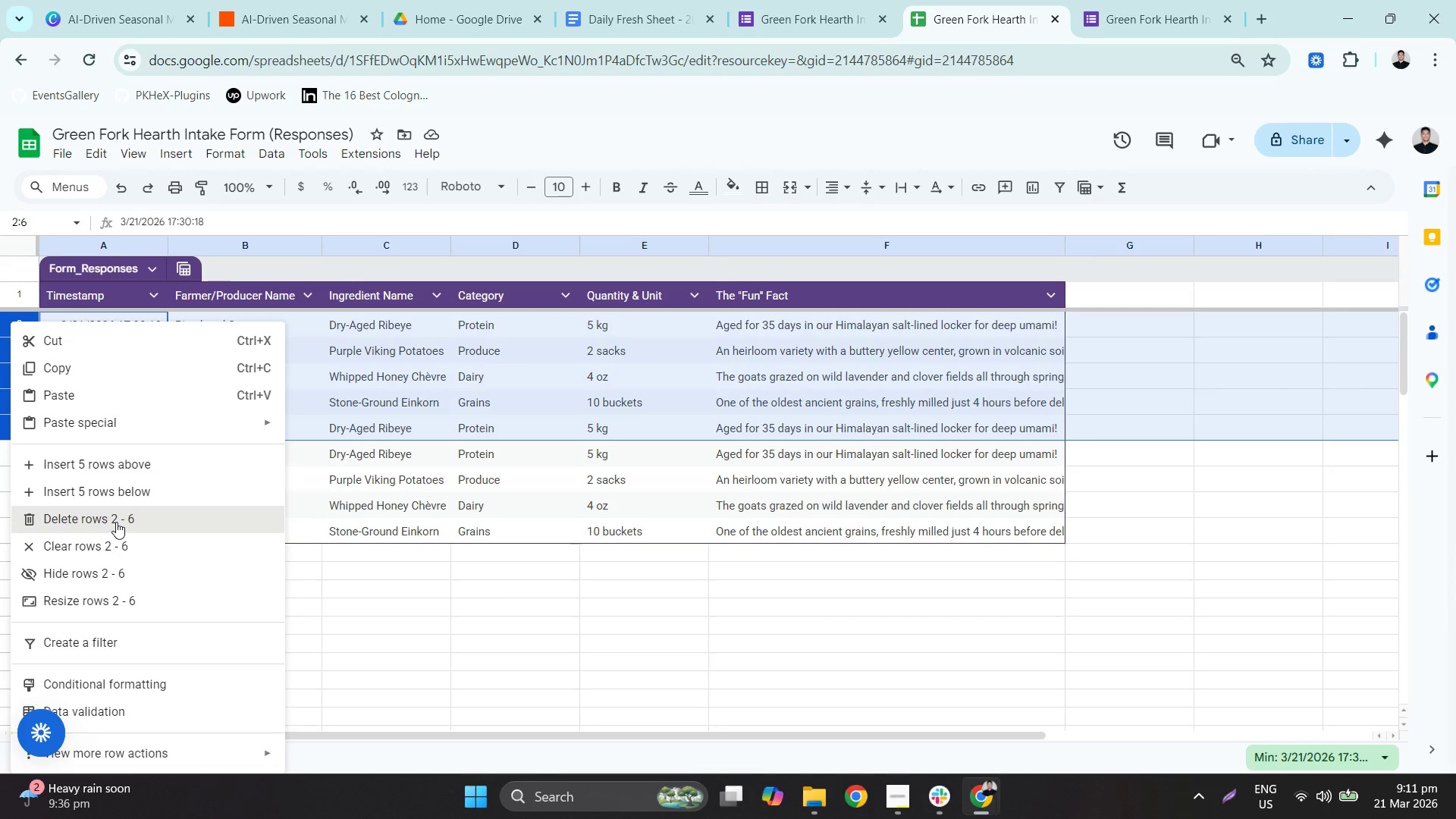 
left_click([696, 461])
 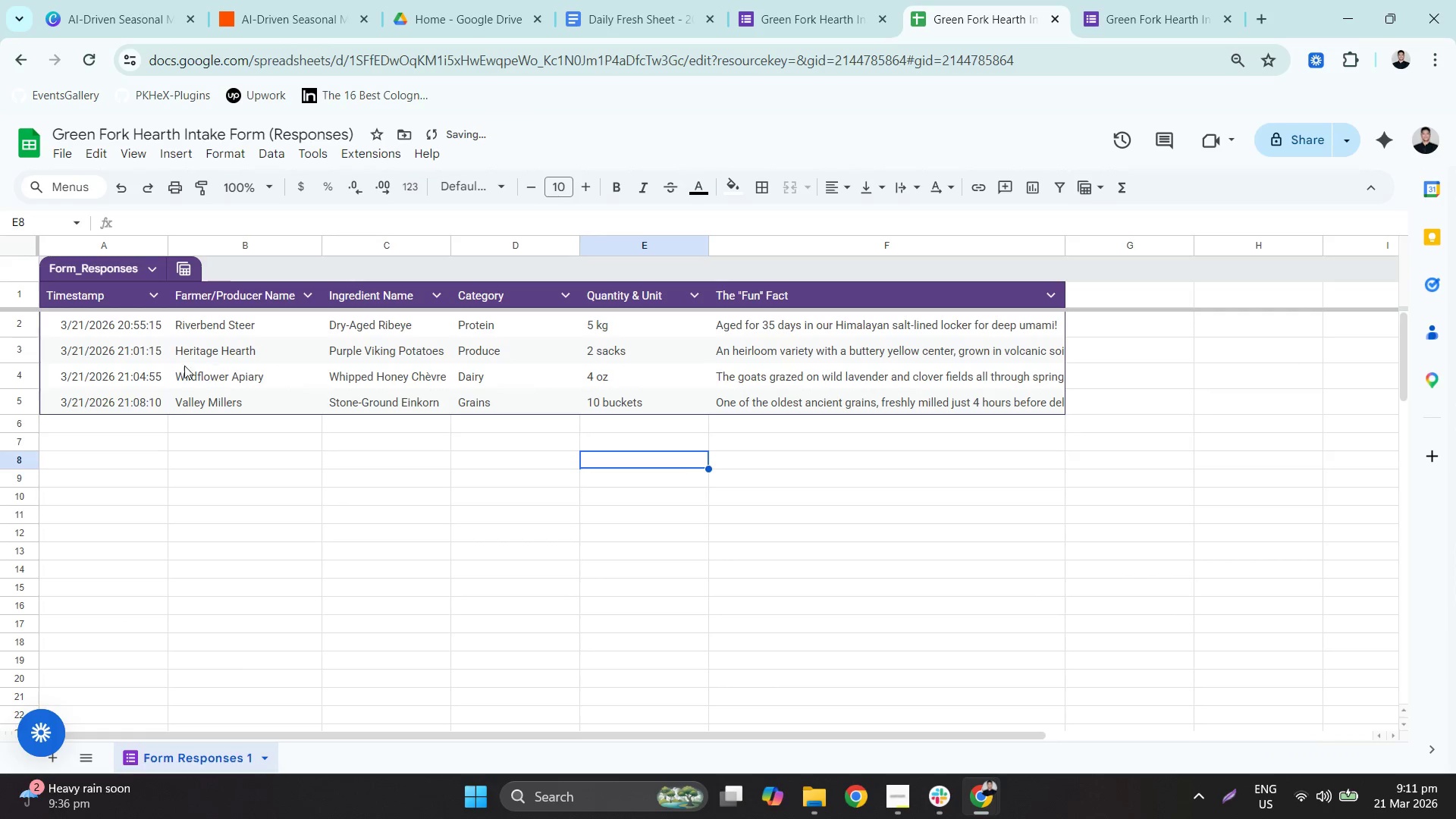 
left_click([132, 411])
 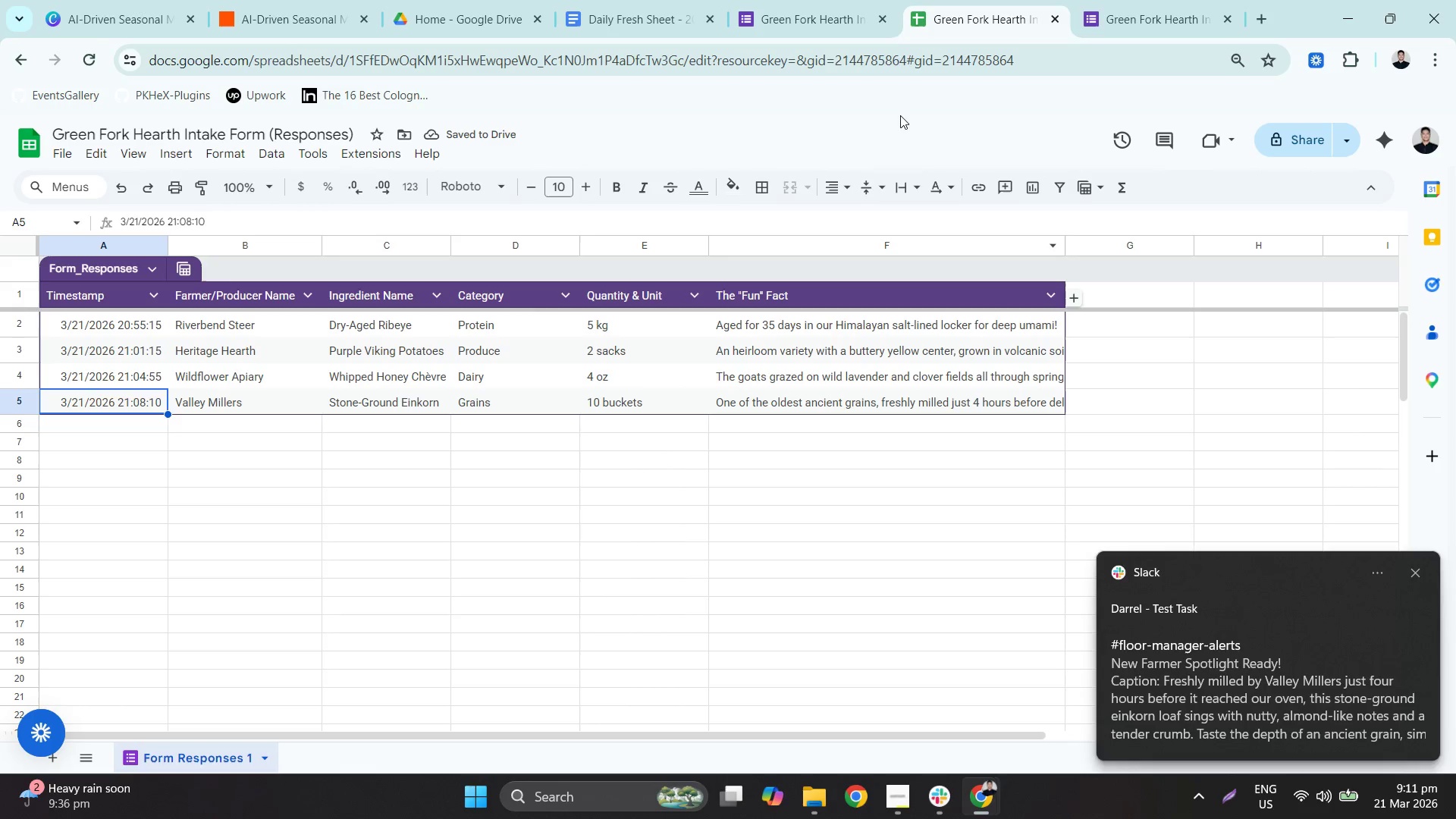 
left_click([482, 0])
 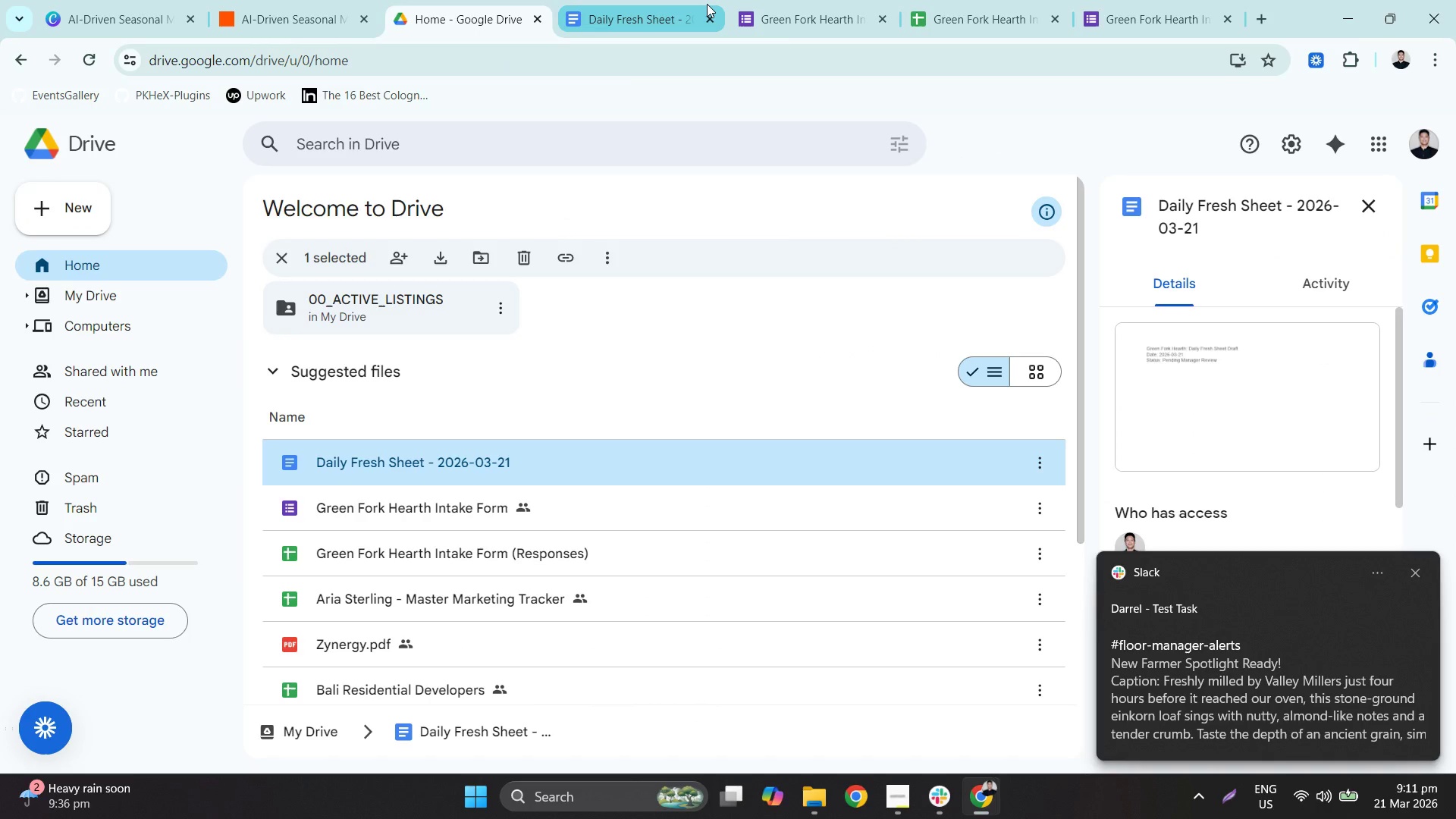 
left_click([674, 0])
 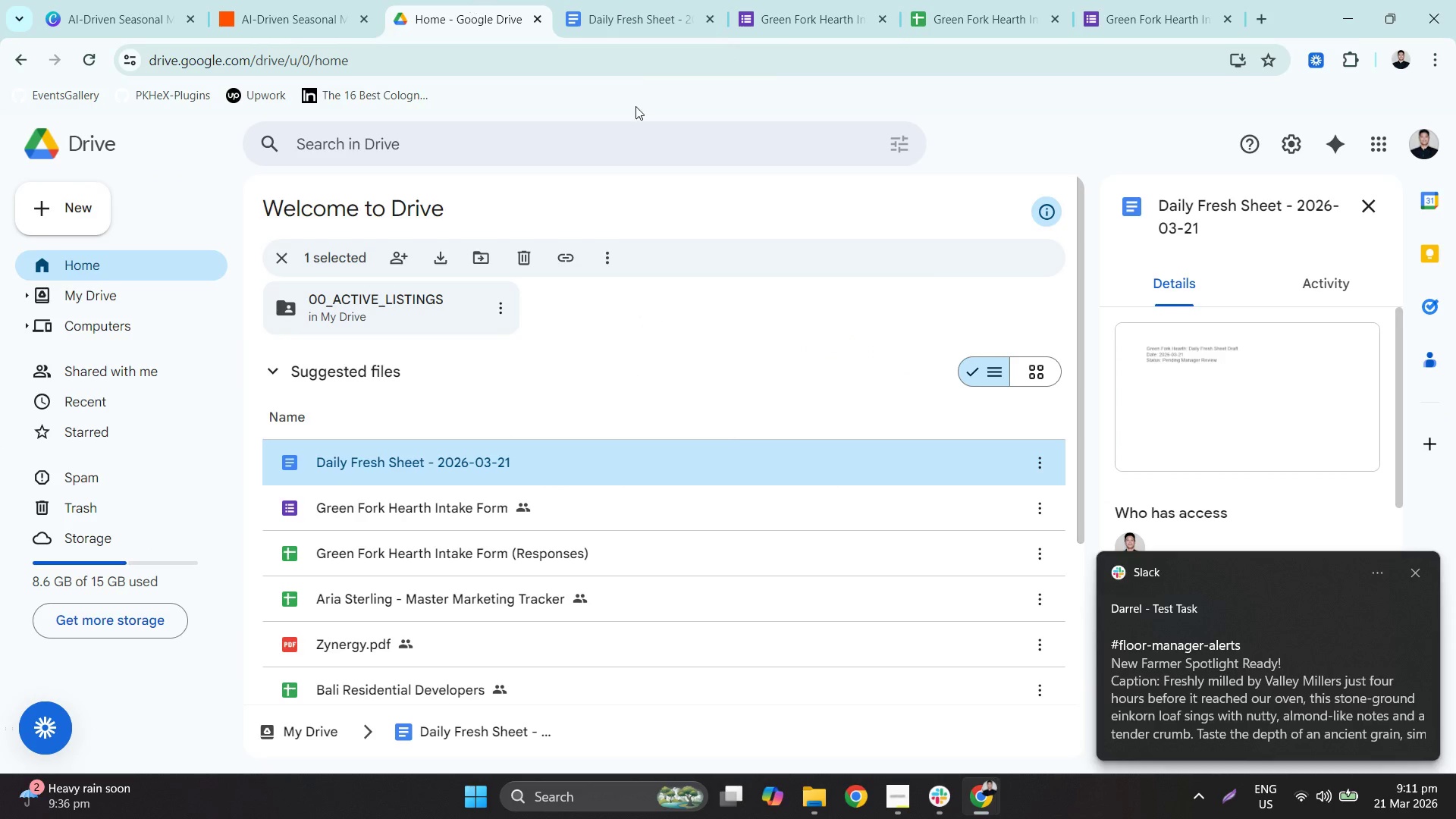 
left_click([681, 0])
 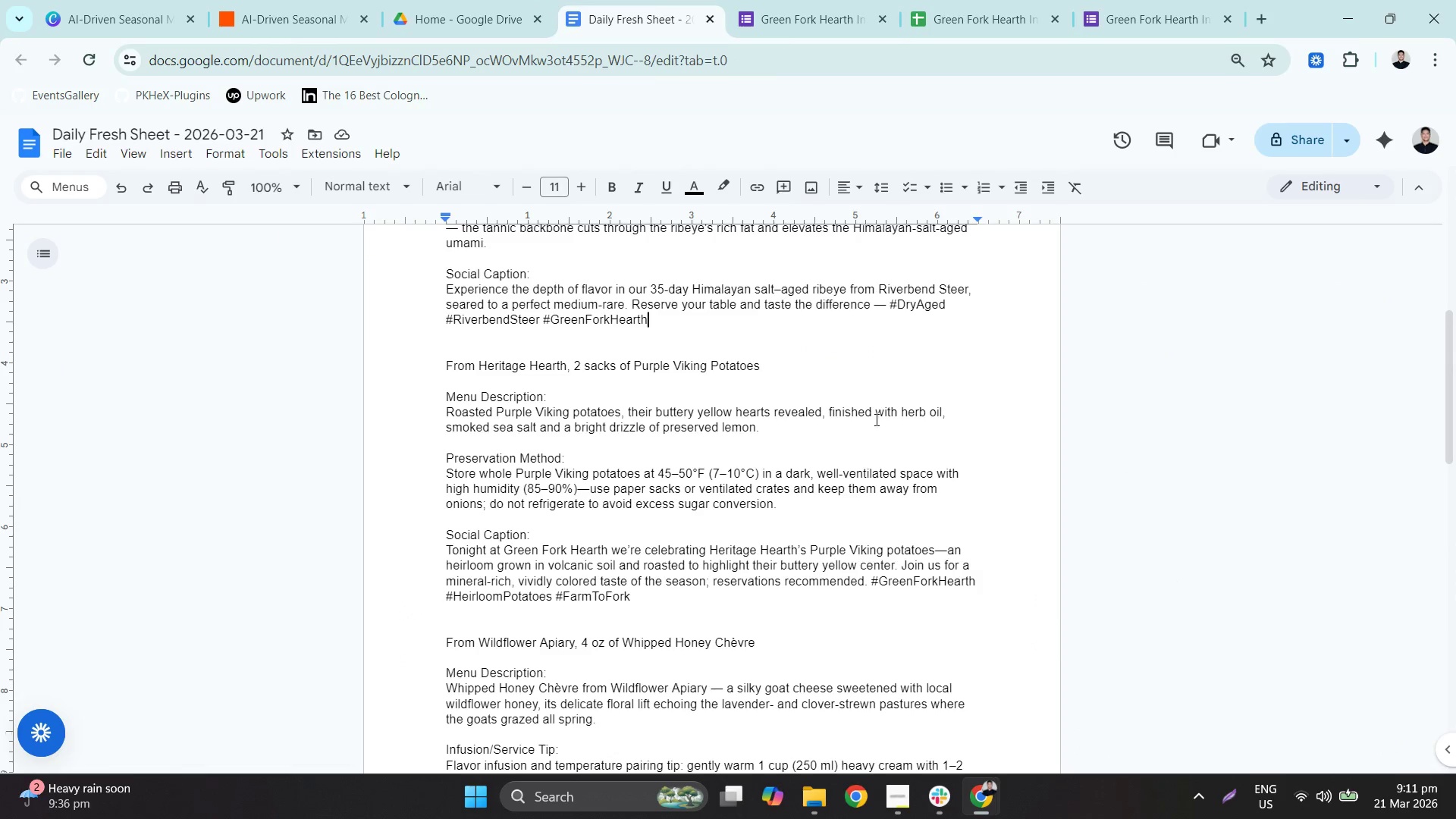 
scroll: coordinate [994, 468], scroll_direction: down, amount: 7.0
 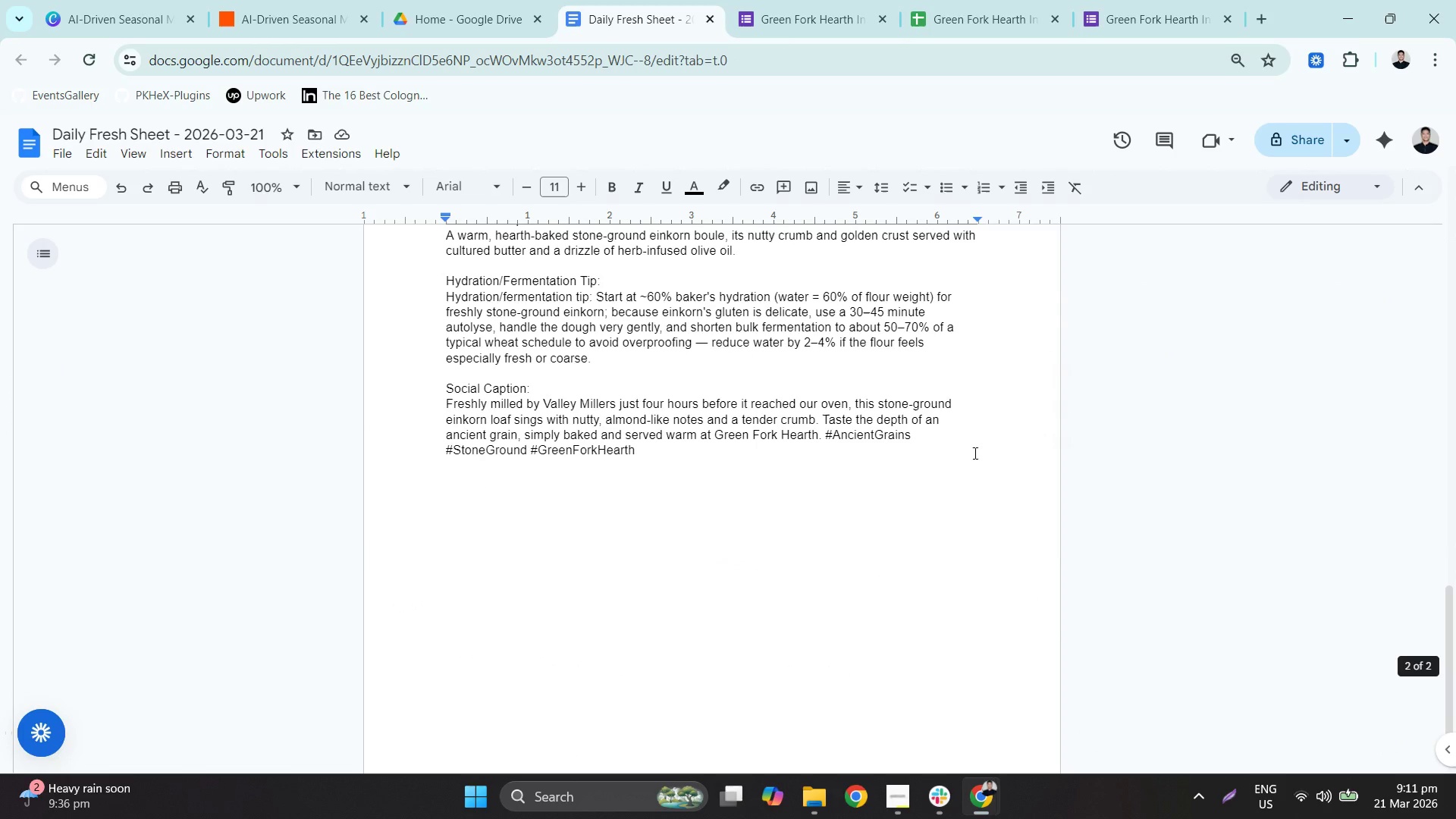 
scroll: coordinate [977, 417], scroll_direction: up, amount: 2.0
 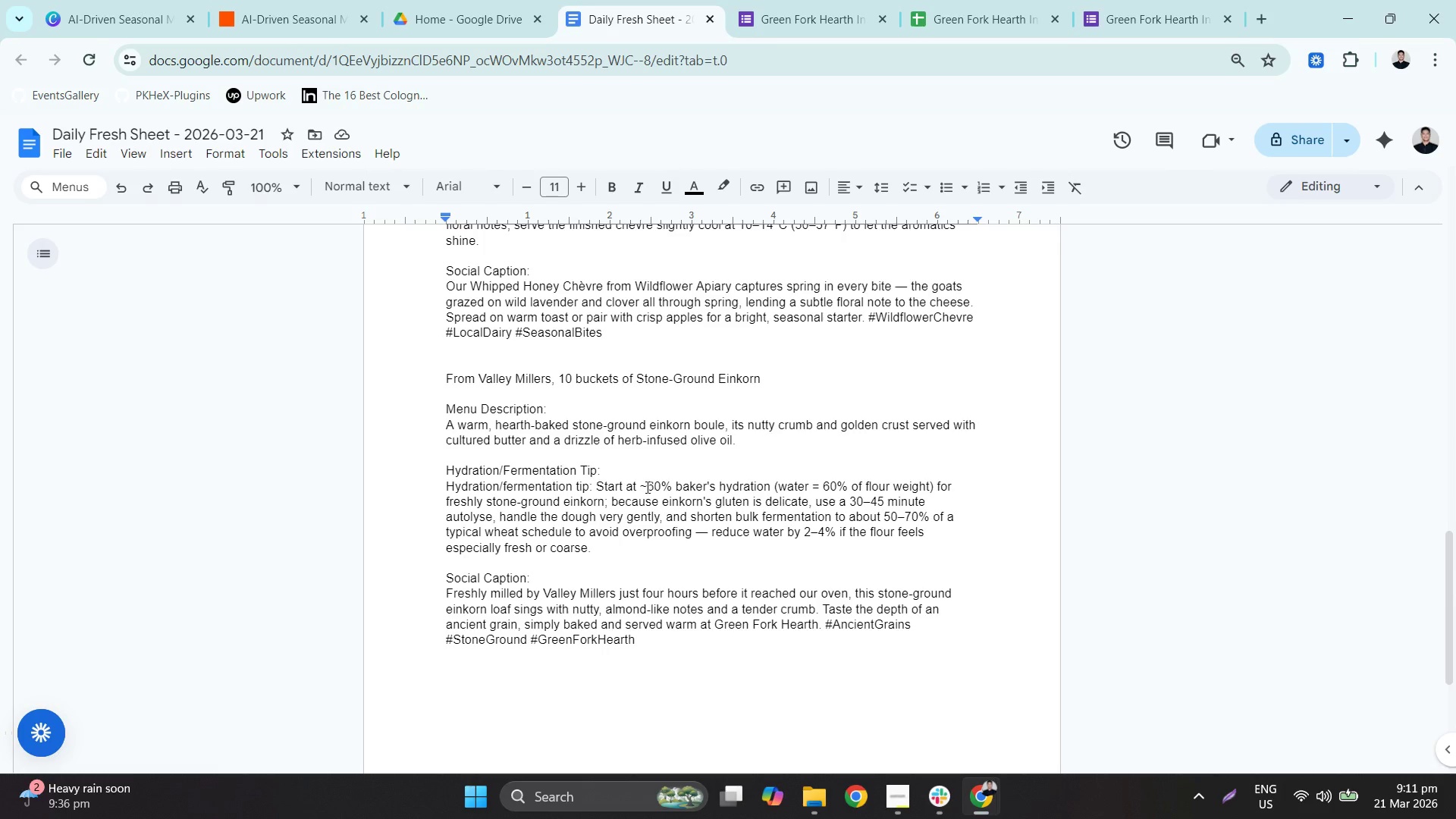 
double_click([623, 522])
 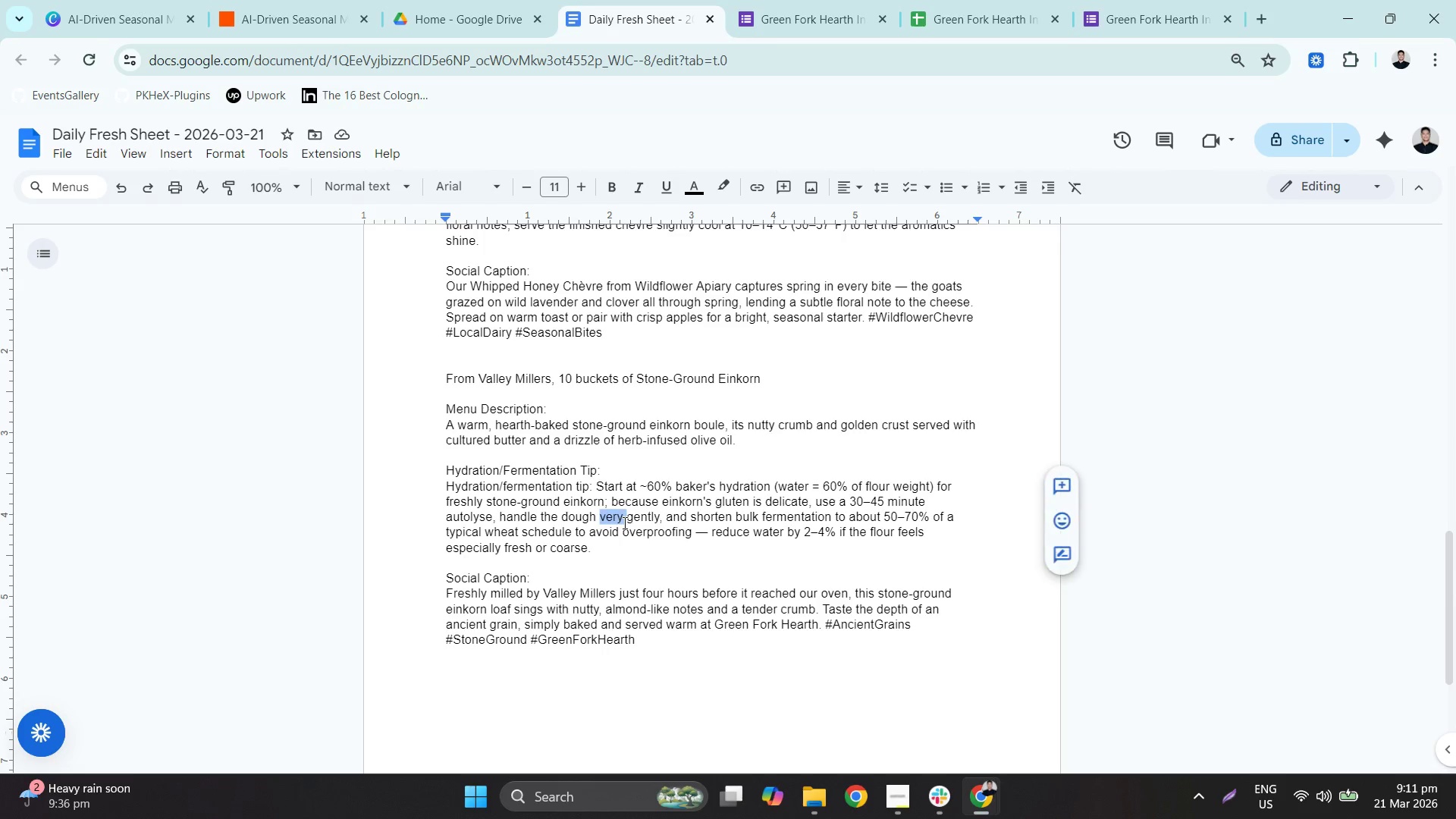 
triple_click([623, 522])
 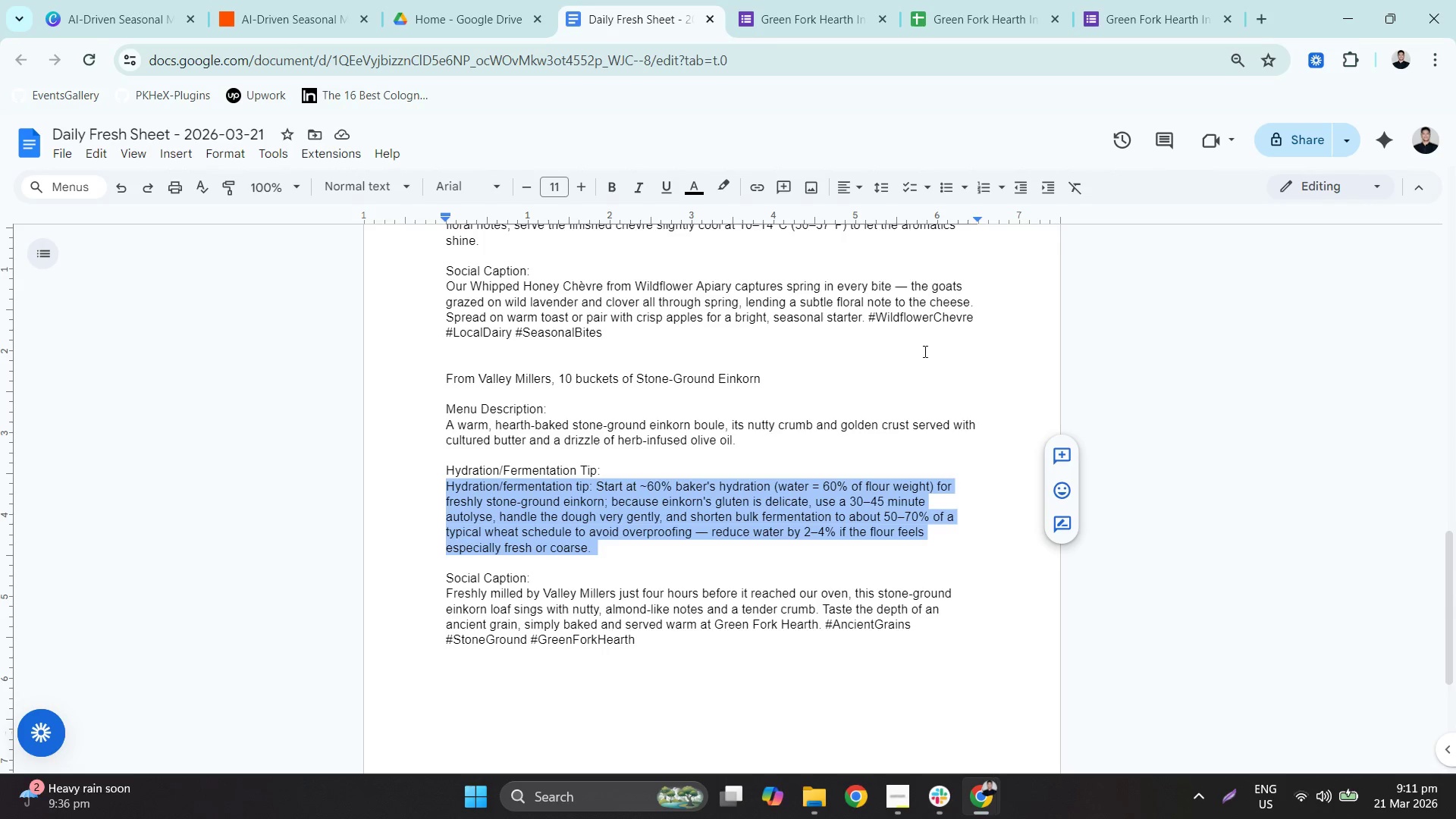 
scroll: coordinate [981, 339], scroll_direction: down, amount: 1.0
 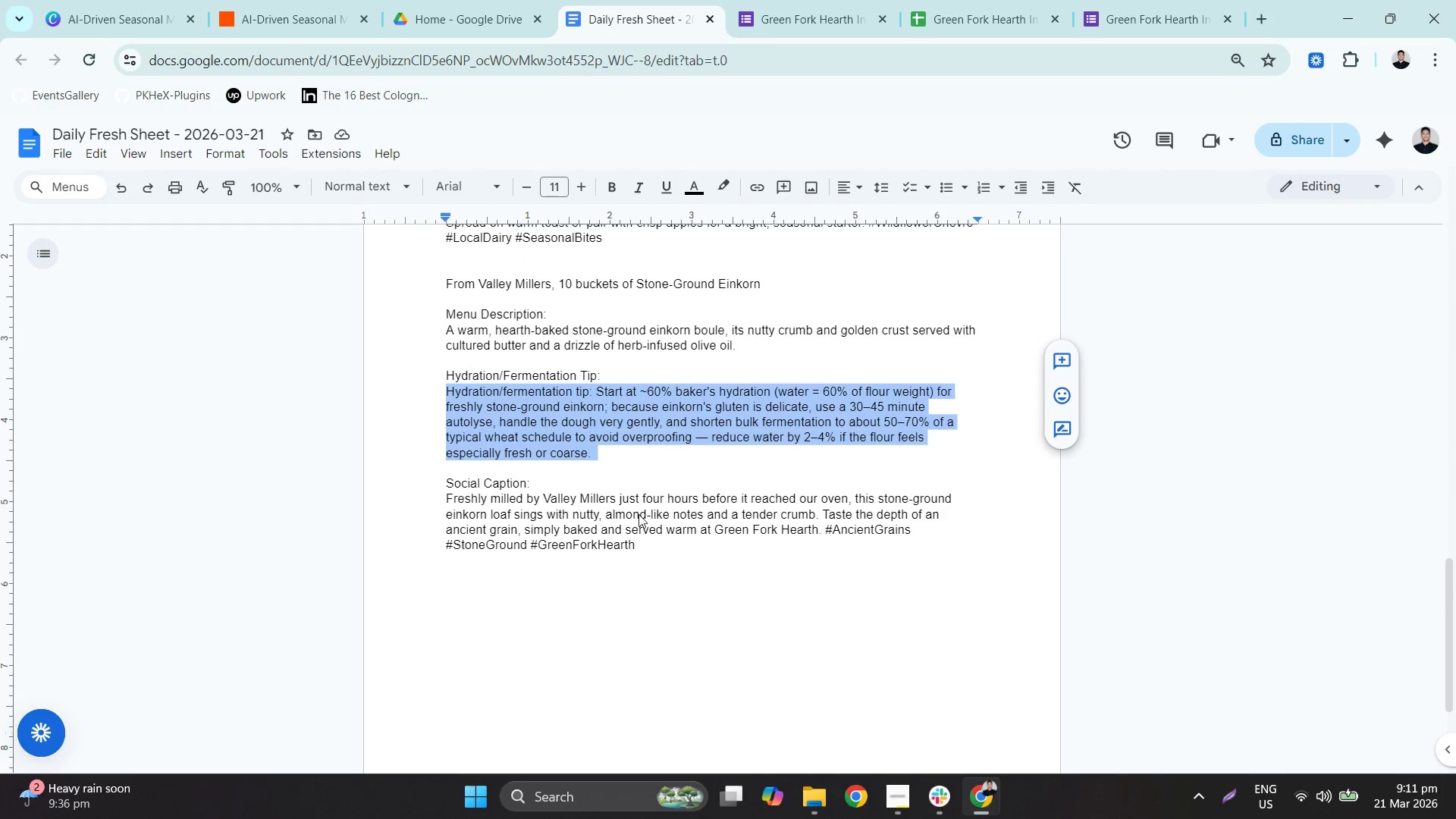 
double_click([638, 513])
 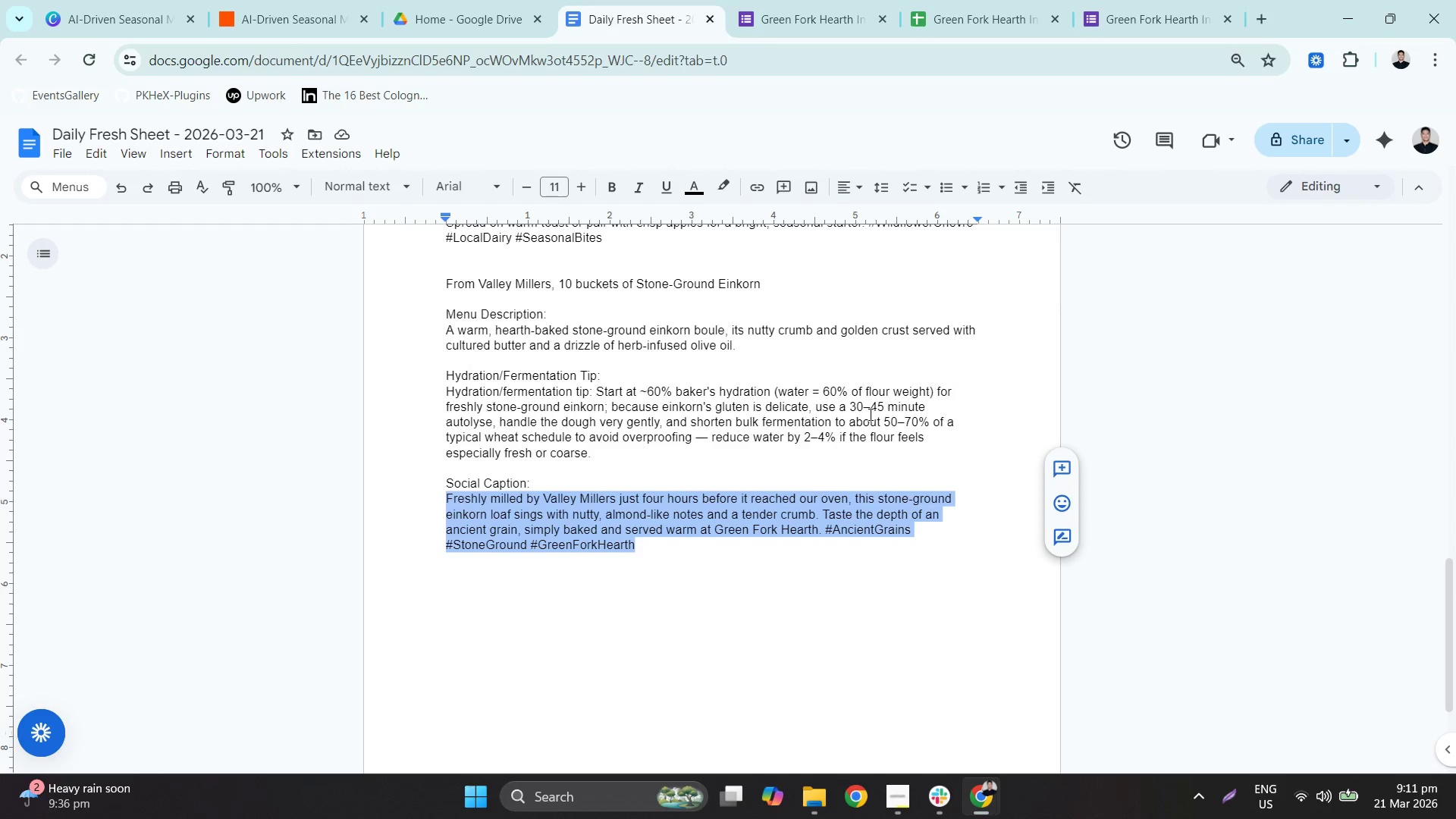 
scroll: coordinate [889, 388], scroll_direction: up, amount: 13.0
 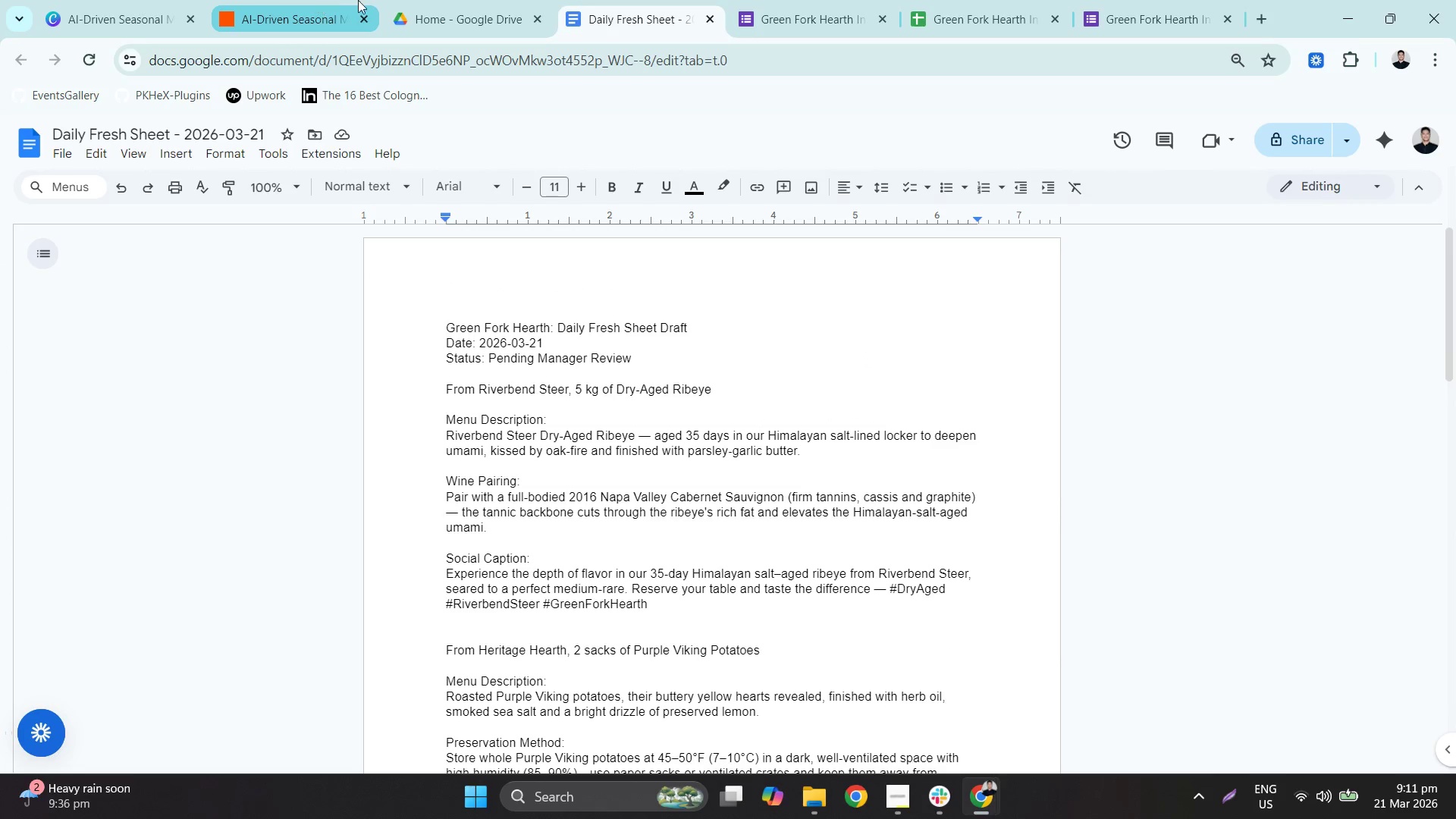 
left_click([467, 0])
 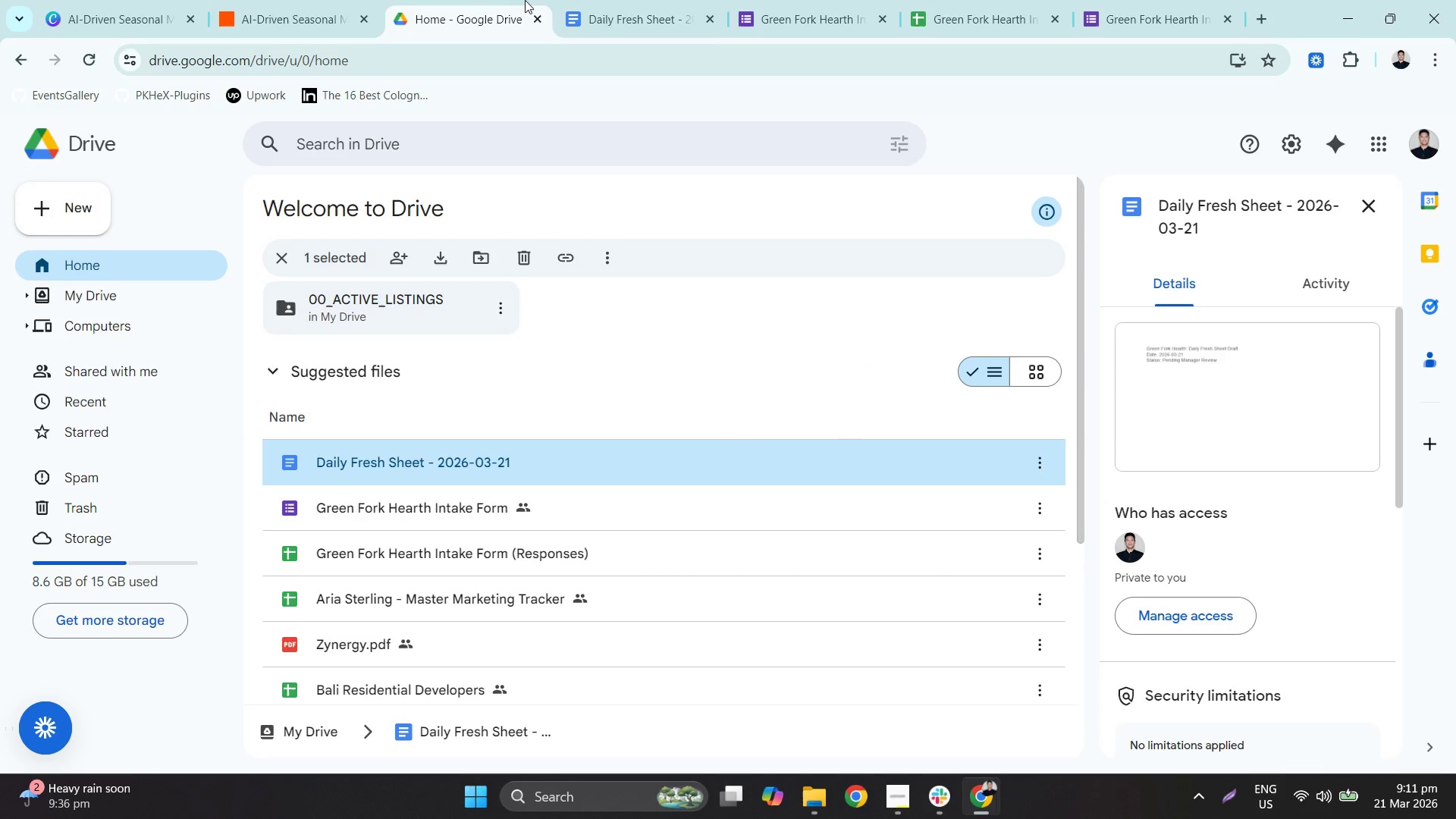 
left_click([626, 0])
 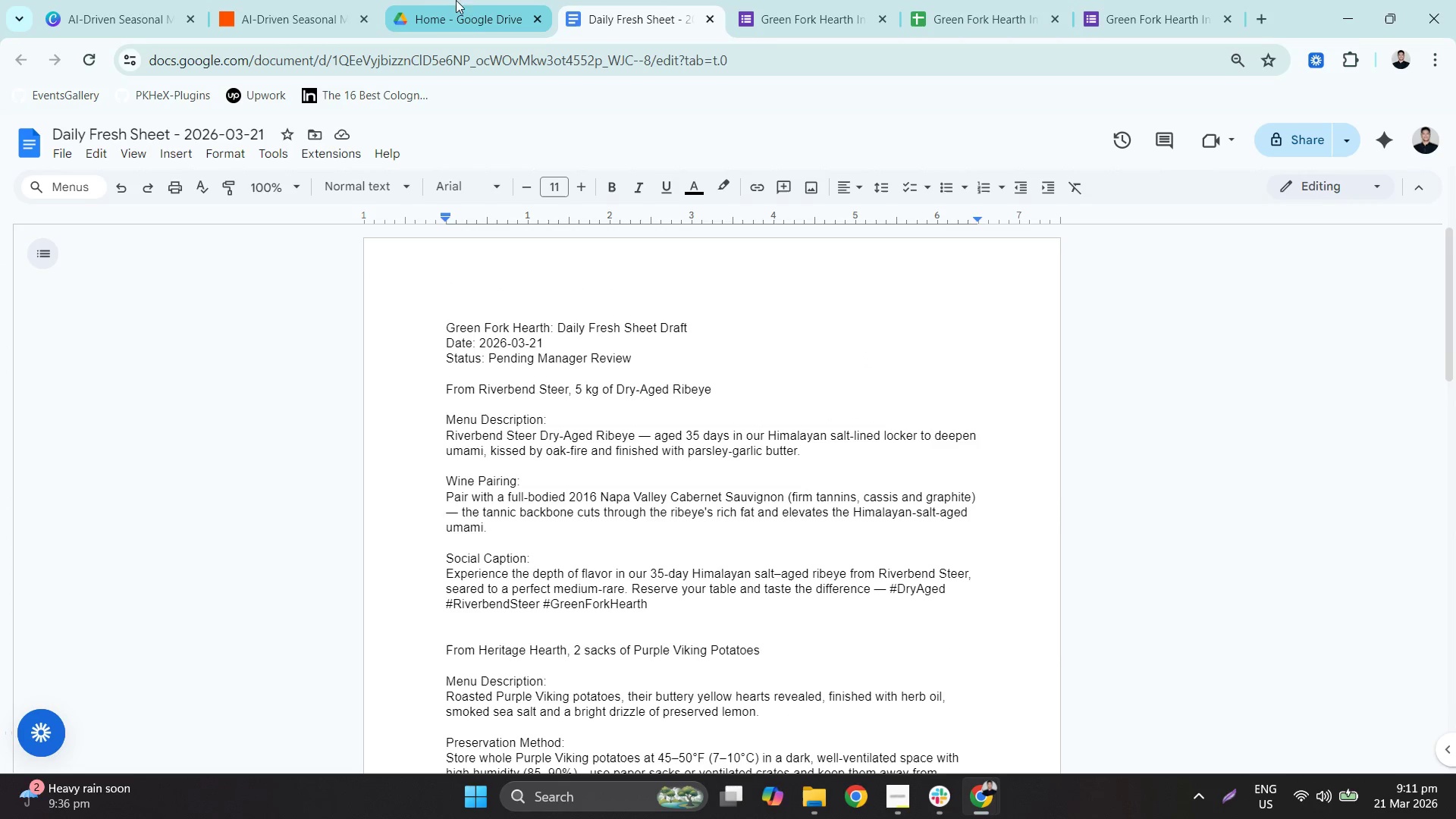 
left_click([181, 0])
 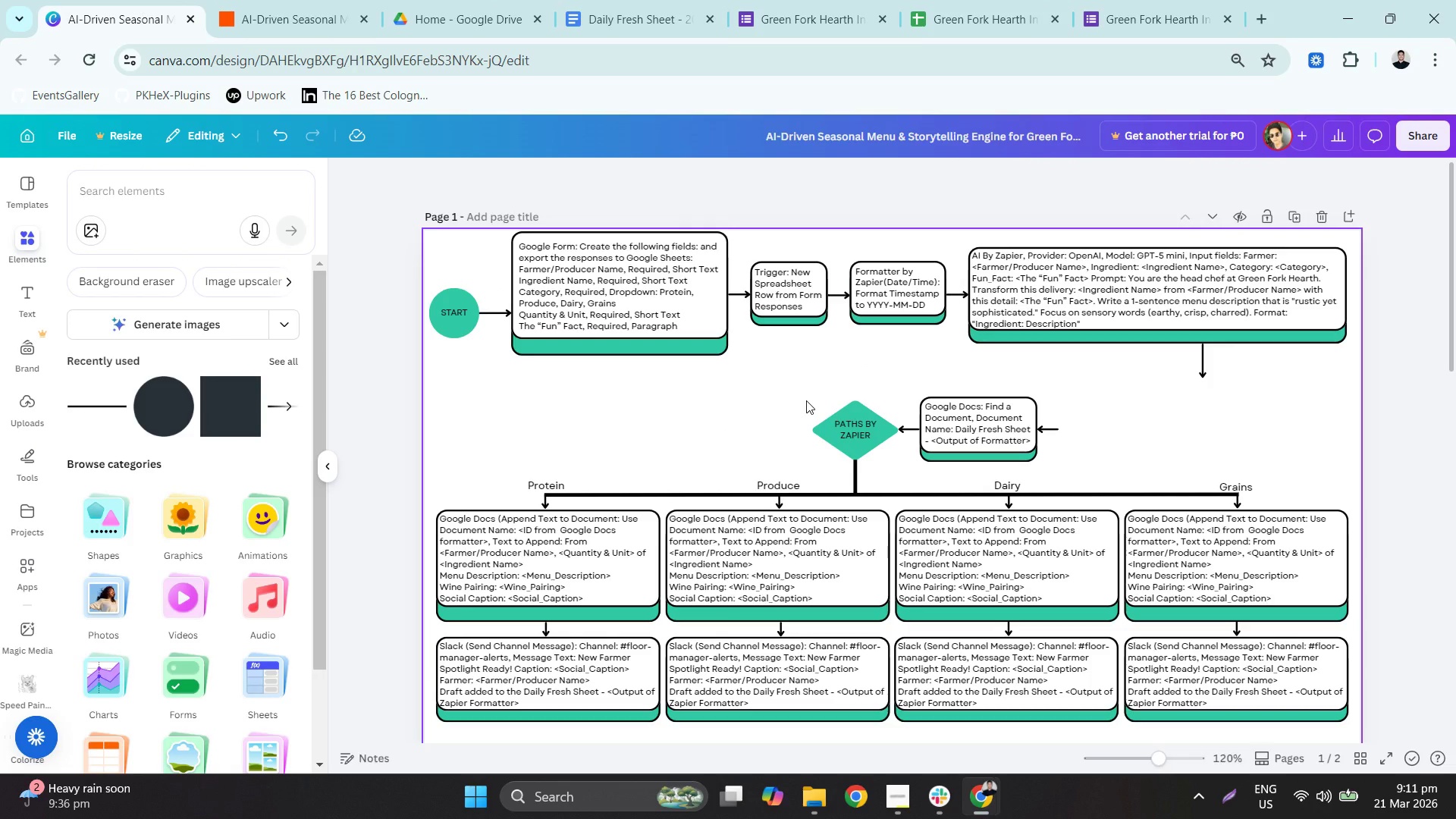 
left_click([588, 570])
 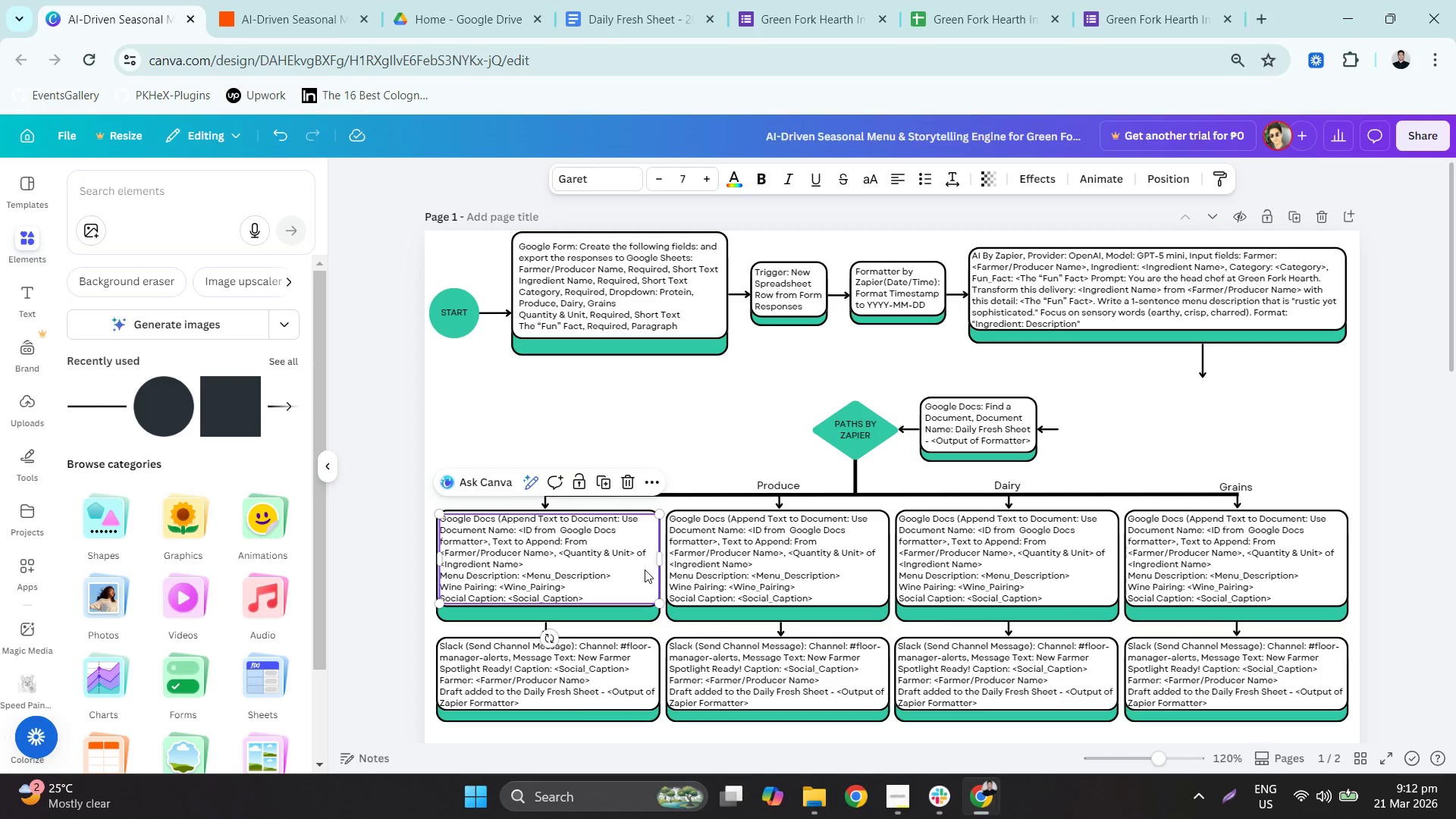 
wait(67.89)
 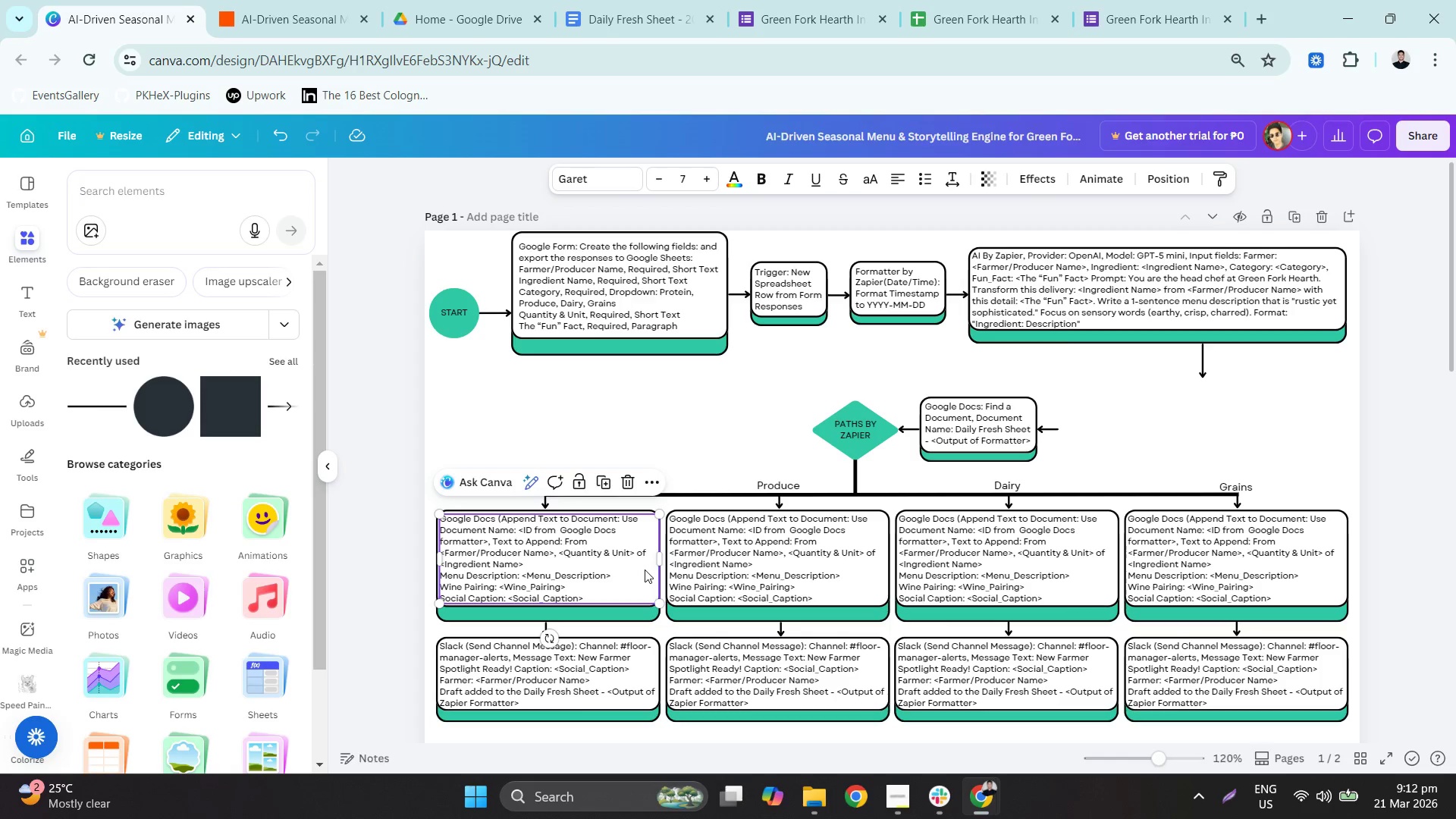 
hold_key(key=ControlLeft, duration=0.69)
scroll: coordinate [647, 310], scroll_direction: up, amount: 3.0
 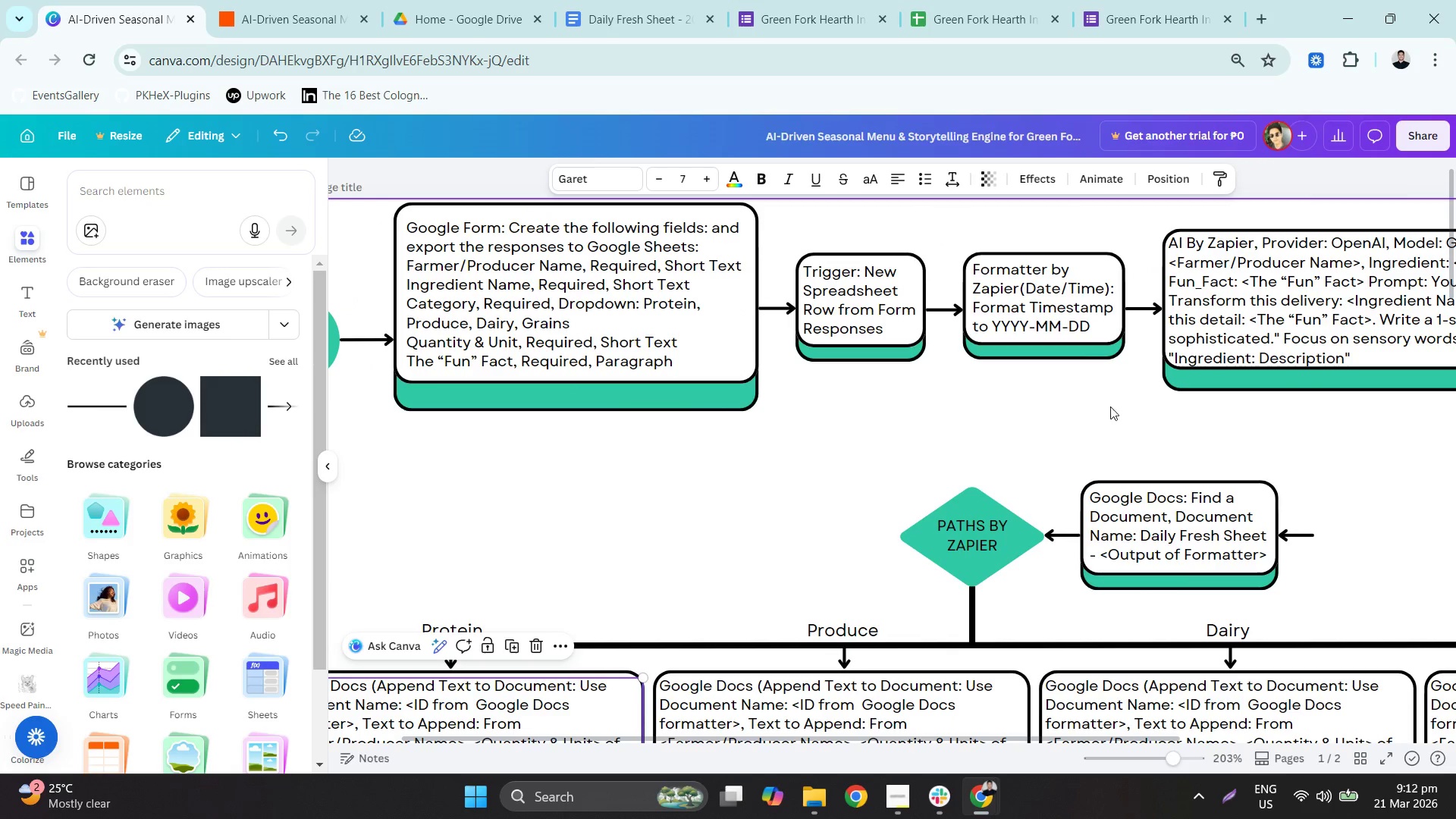 
hold_key(key=ControlLeft, duration=0.66)
scroll: coordinate [849, 391], scroll_direction: down, amount: 3.0
 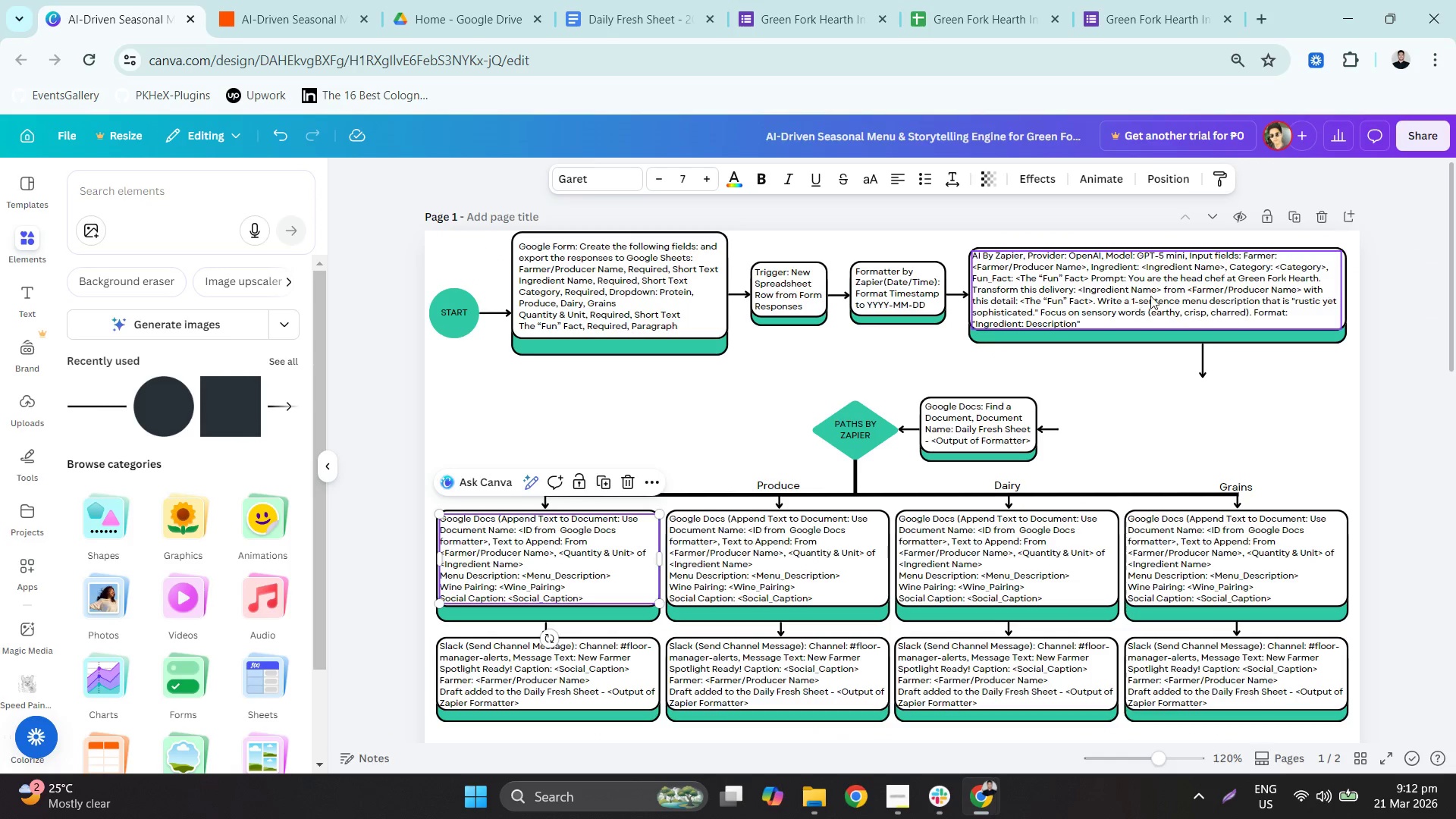 
left_click([1156, 292])
 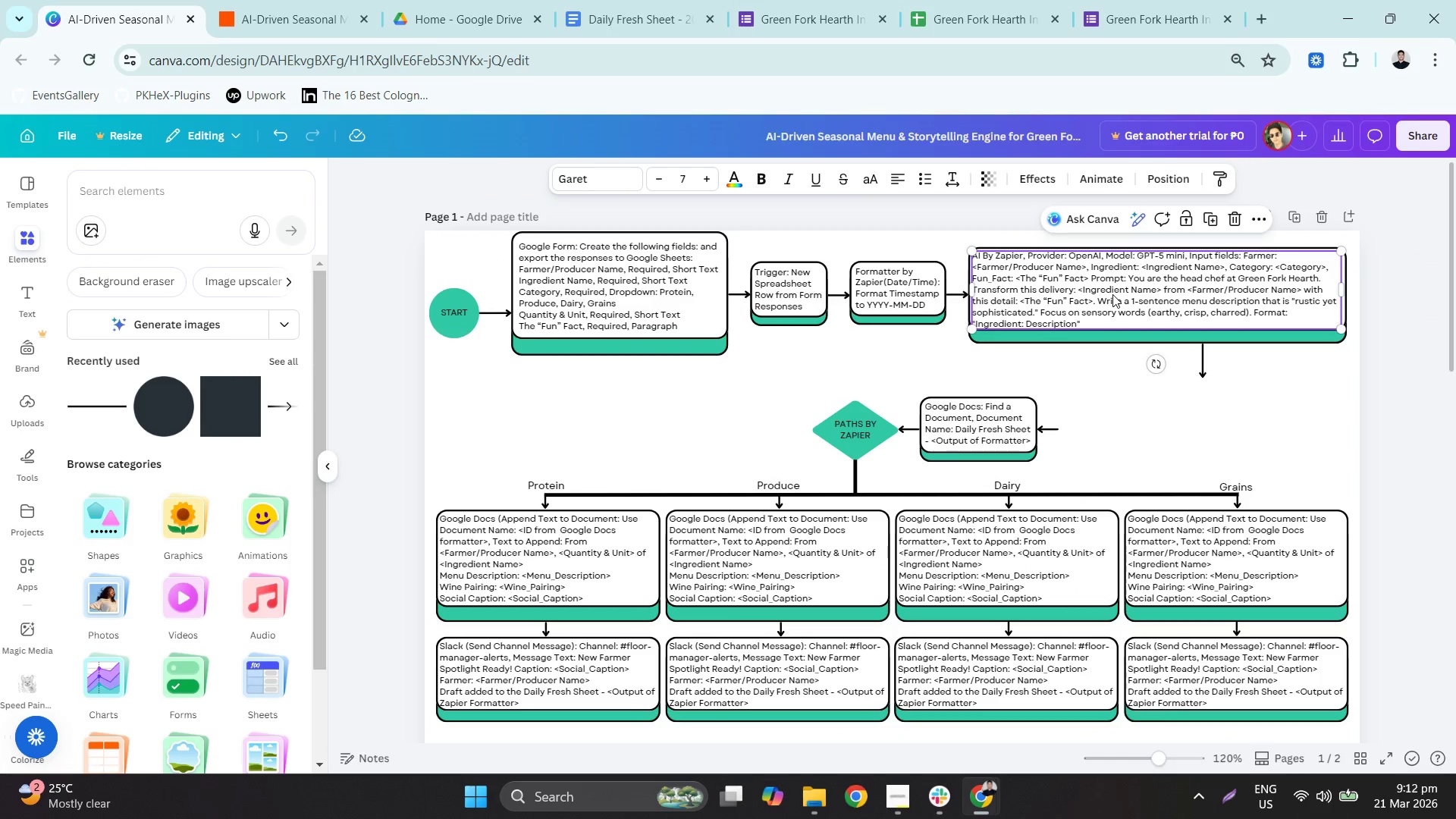 
left_click_drag(start_coordinate=[1112, 294], to_coordinate=[1122, 322])
 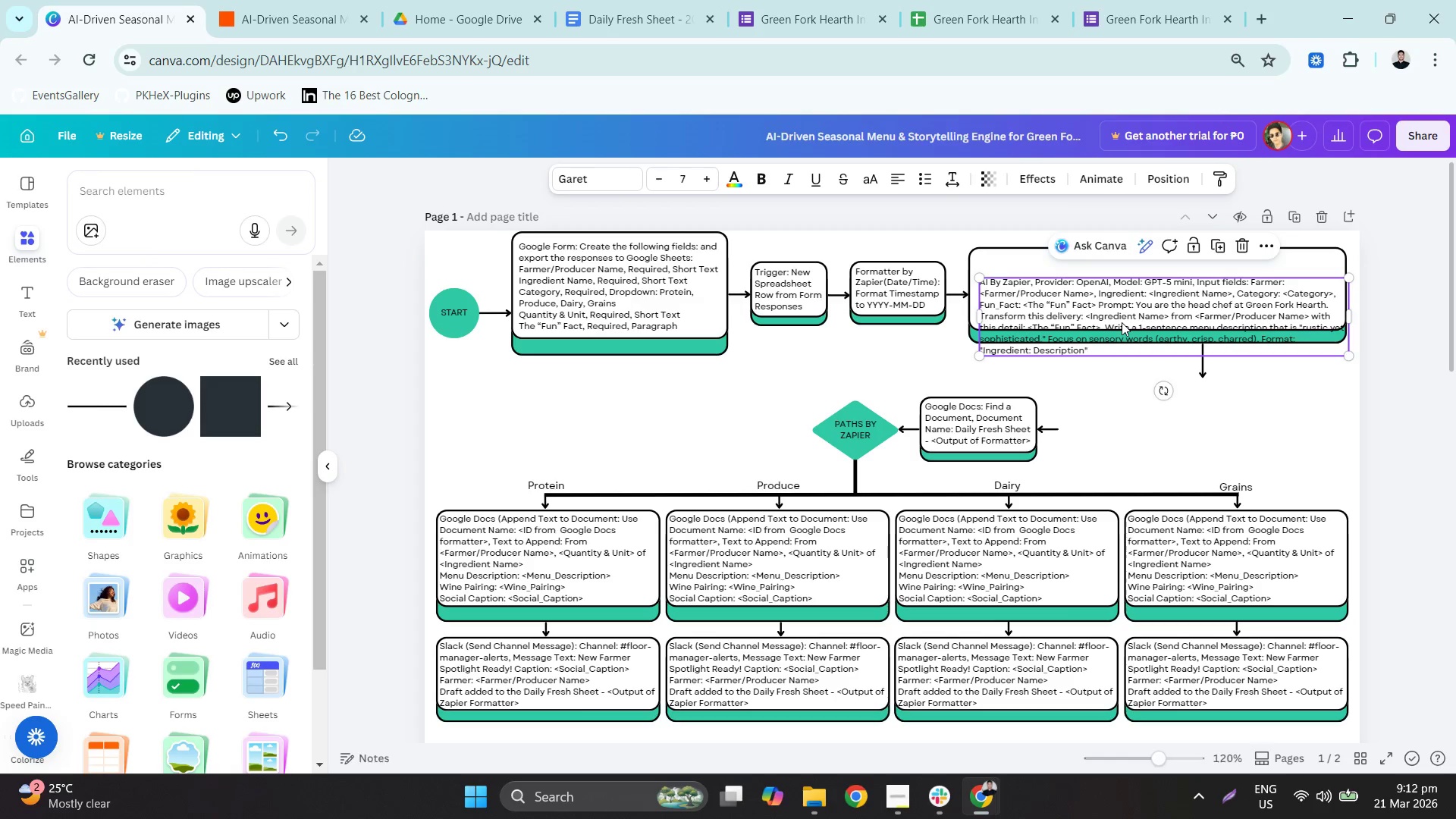 
key(Control+ControlLeft)
 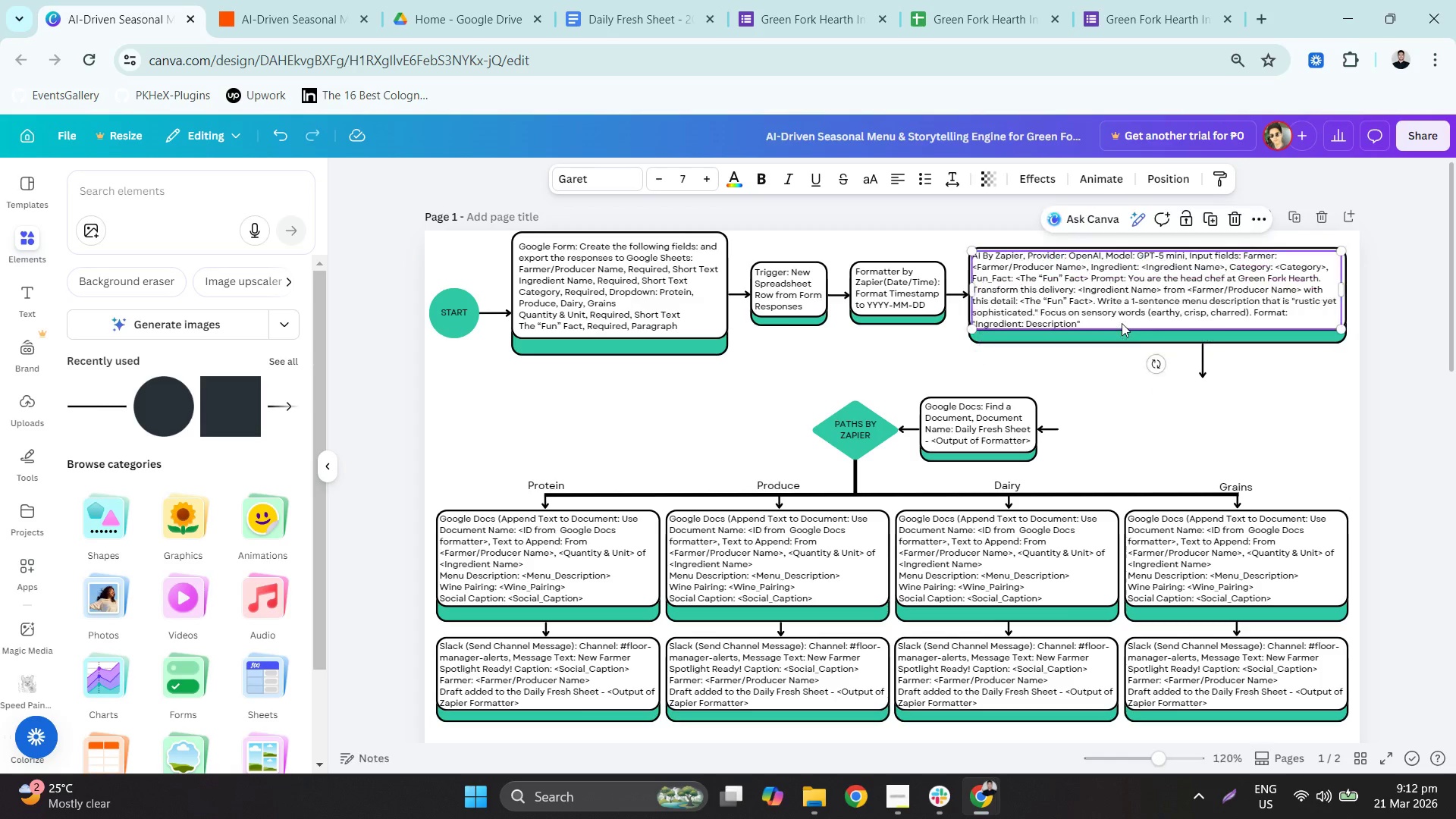 
key(Control+Z)
 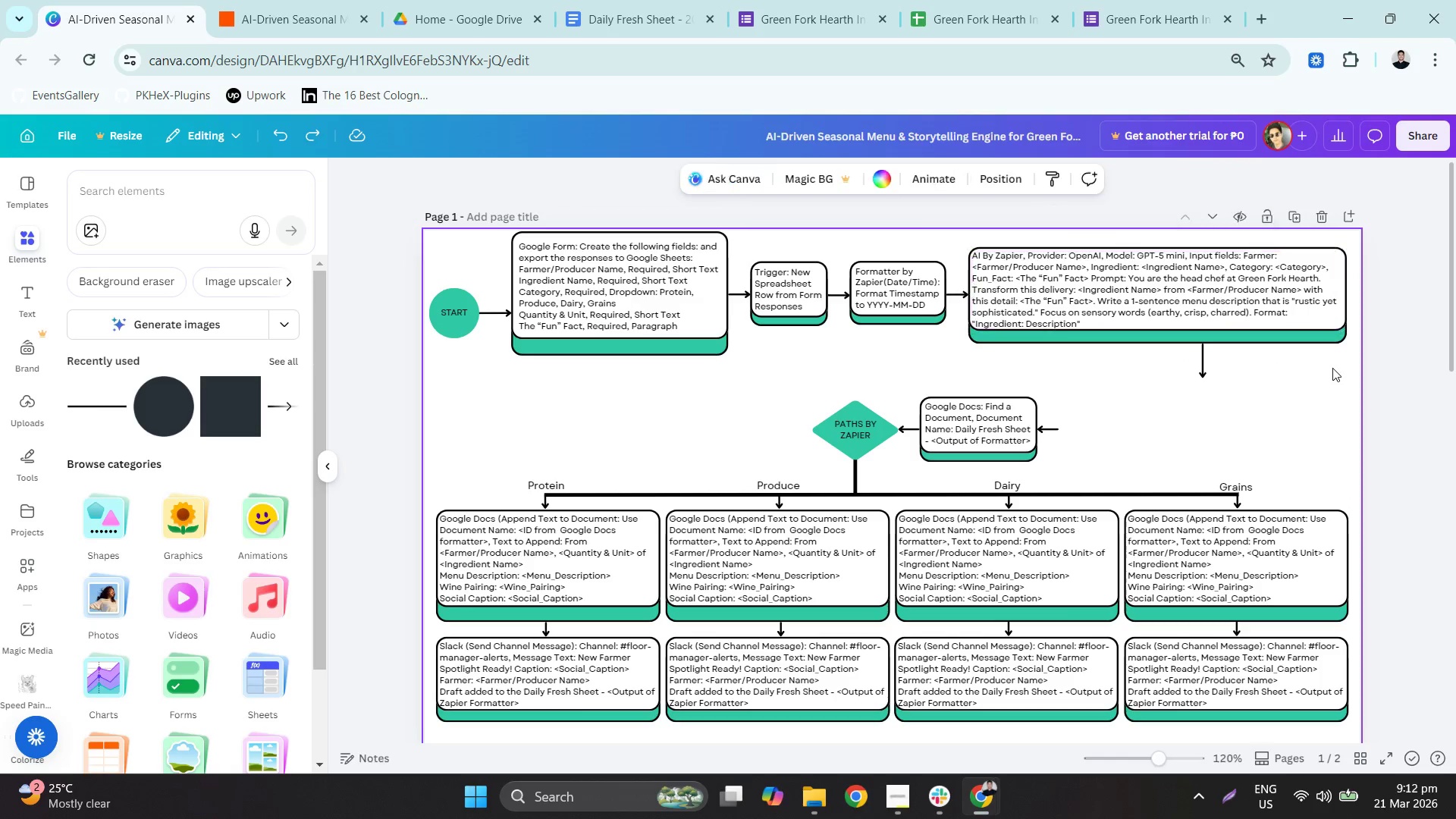 
left_click_drag(start_coordinate=[1337, 369], to_coordinate=[1248, 259])
 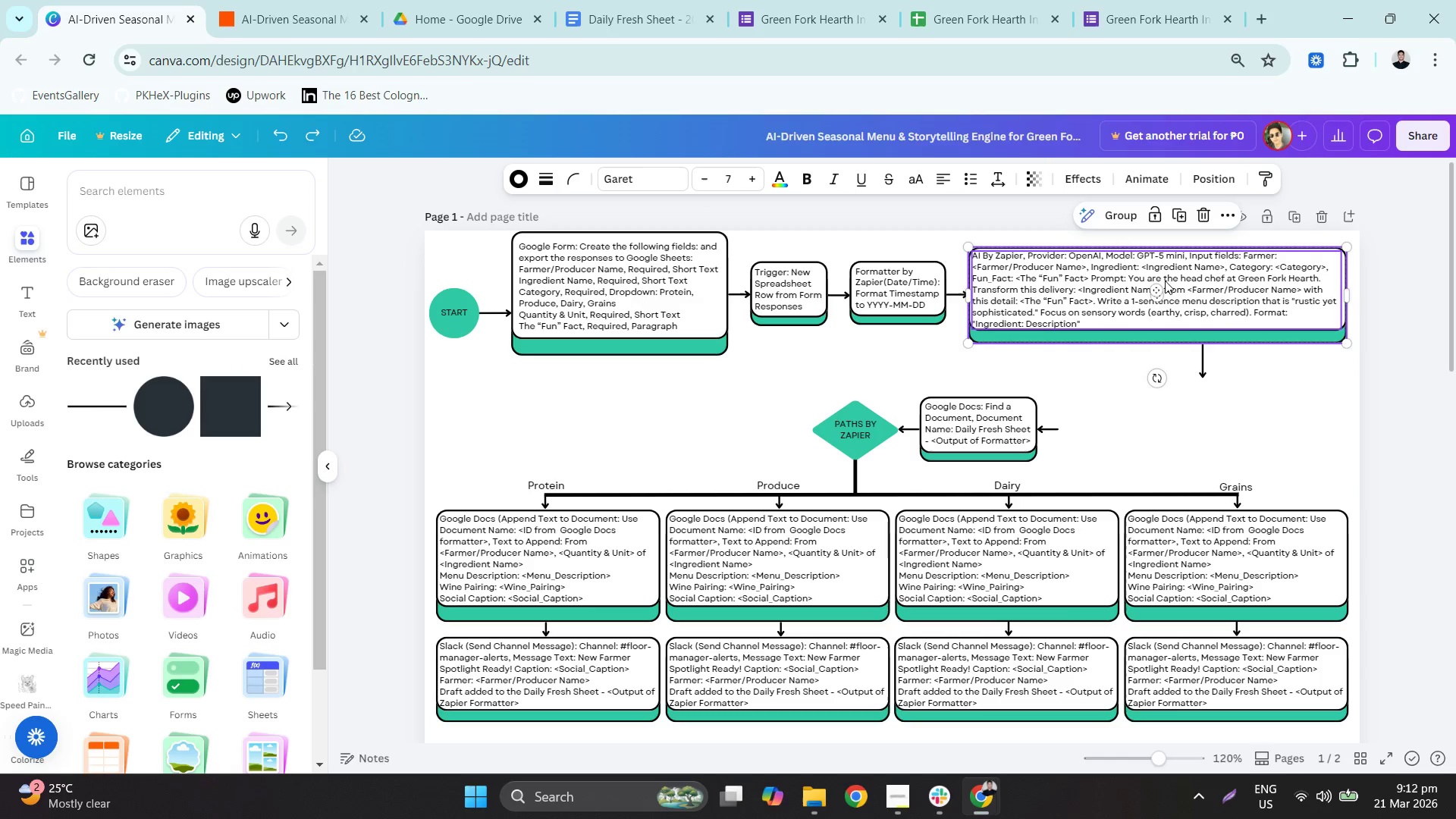 
left_click_drag(start_coordinate=[1147, 281], to_coordinate=[1316, 272])
 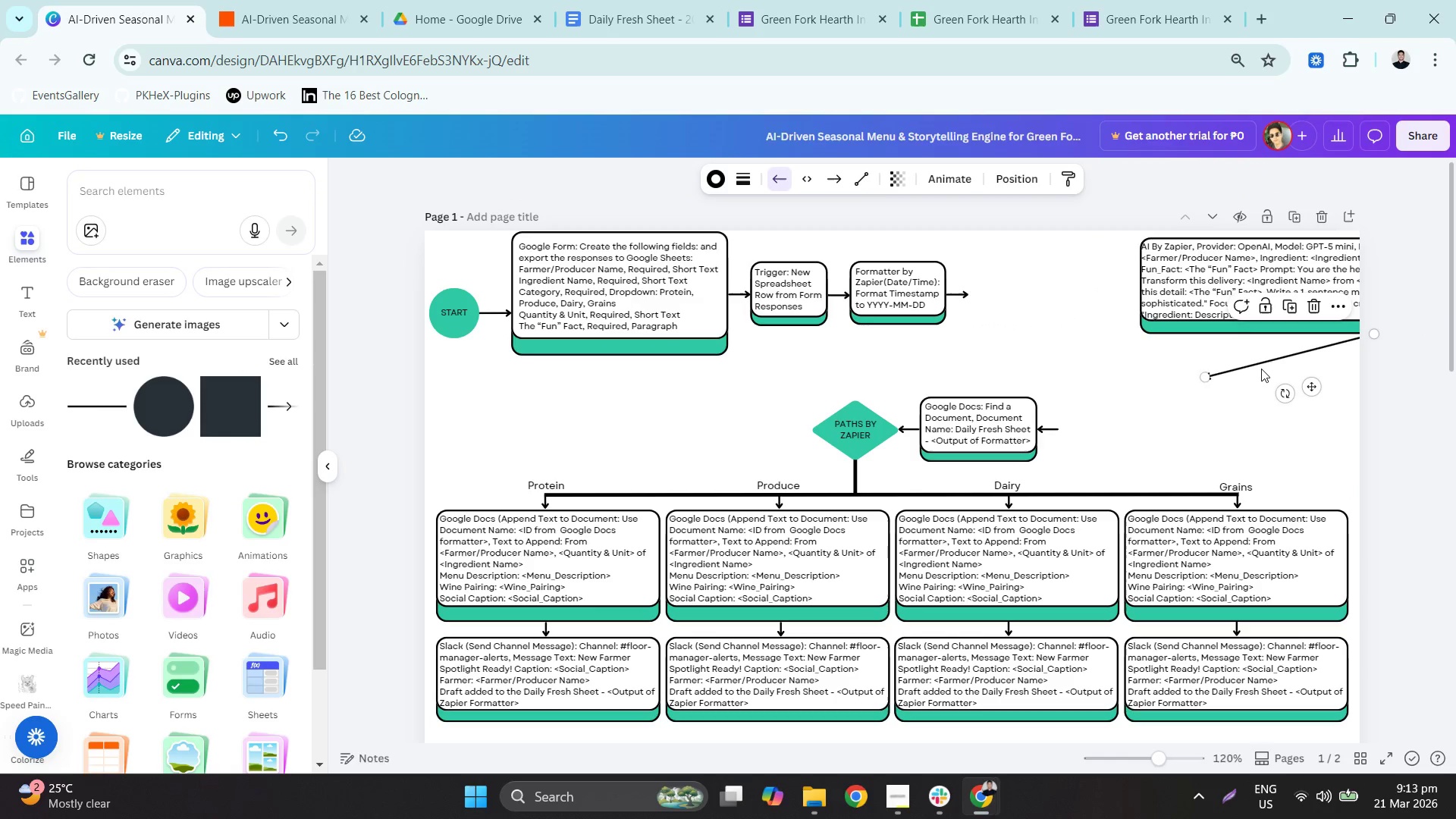 
key(Delete)
 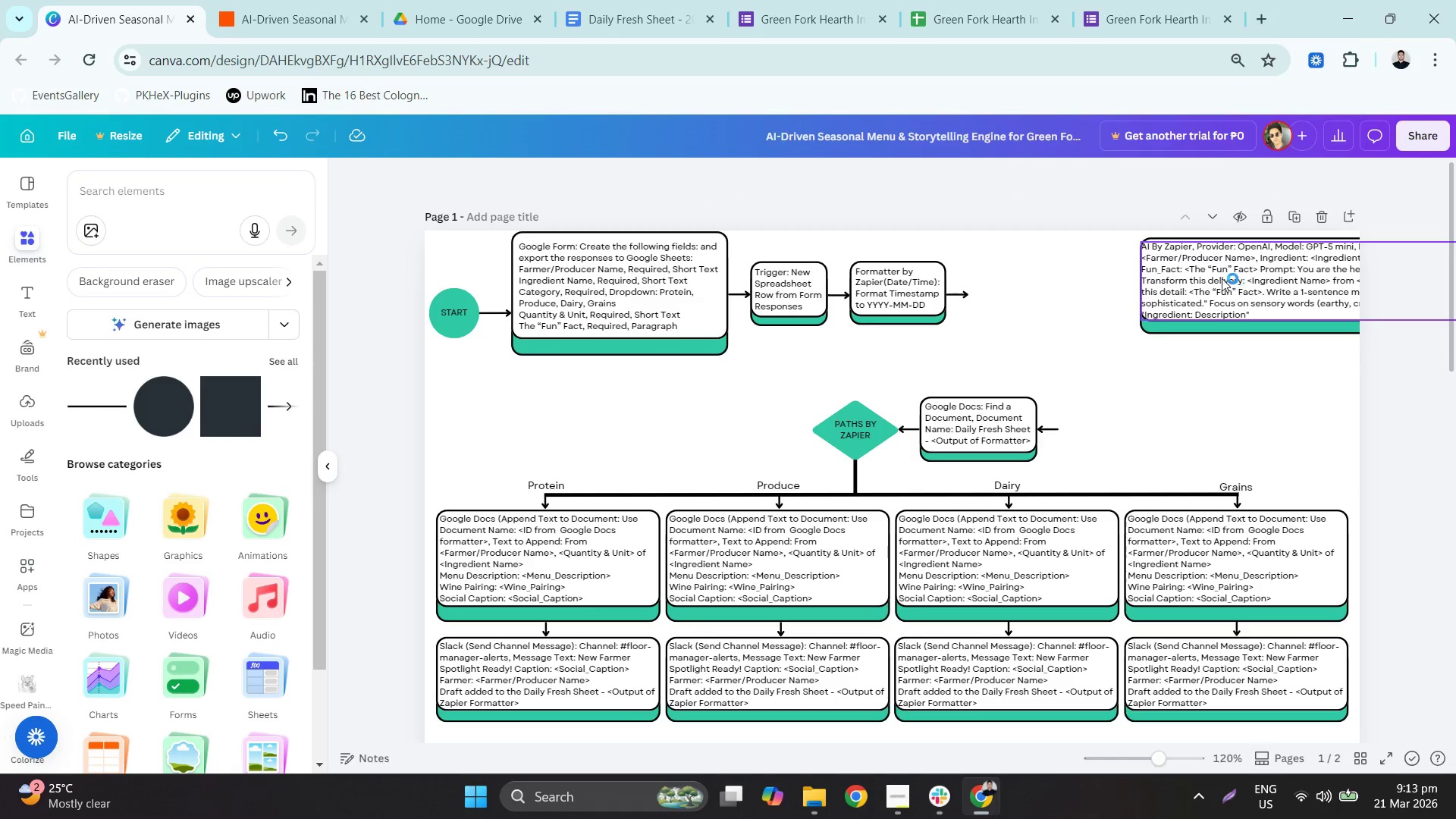 
left_click_drag(start_coordinate=[1276, 403], to_coordinate=[1236, 267])
 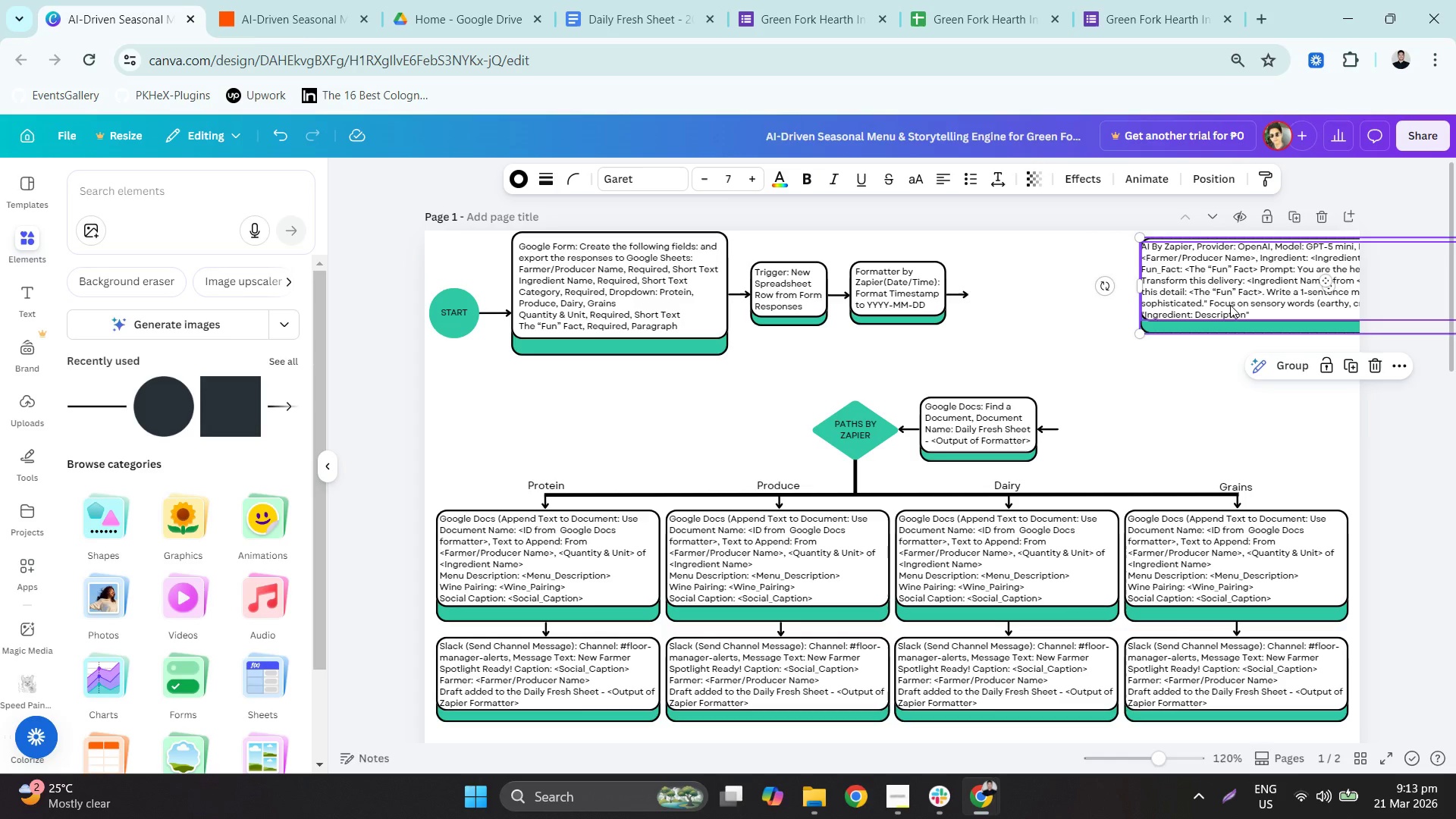 
left_click_drag(start_coordinate=[1207, 292], to_coordinate=[1195, 387])
 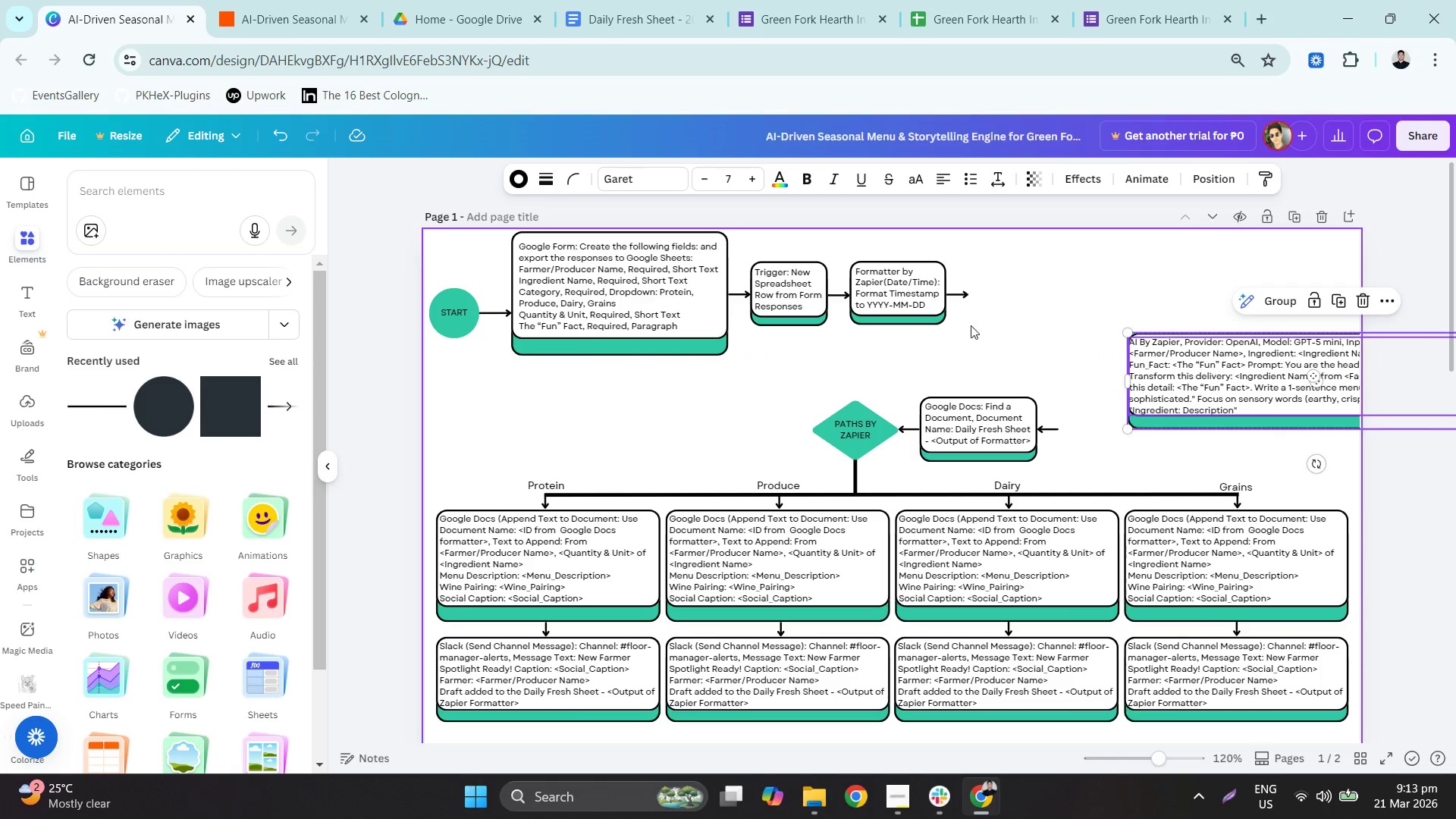 
hold_key(key=ControlLeft, duration=0.69)
scroll: coordinate [959, 322], scroll_direction: up, amount: 4.0
 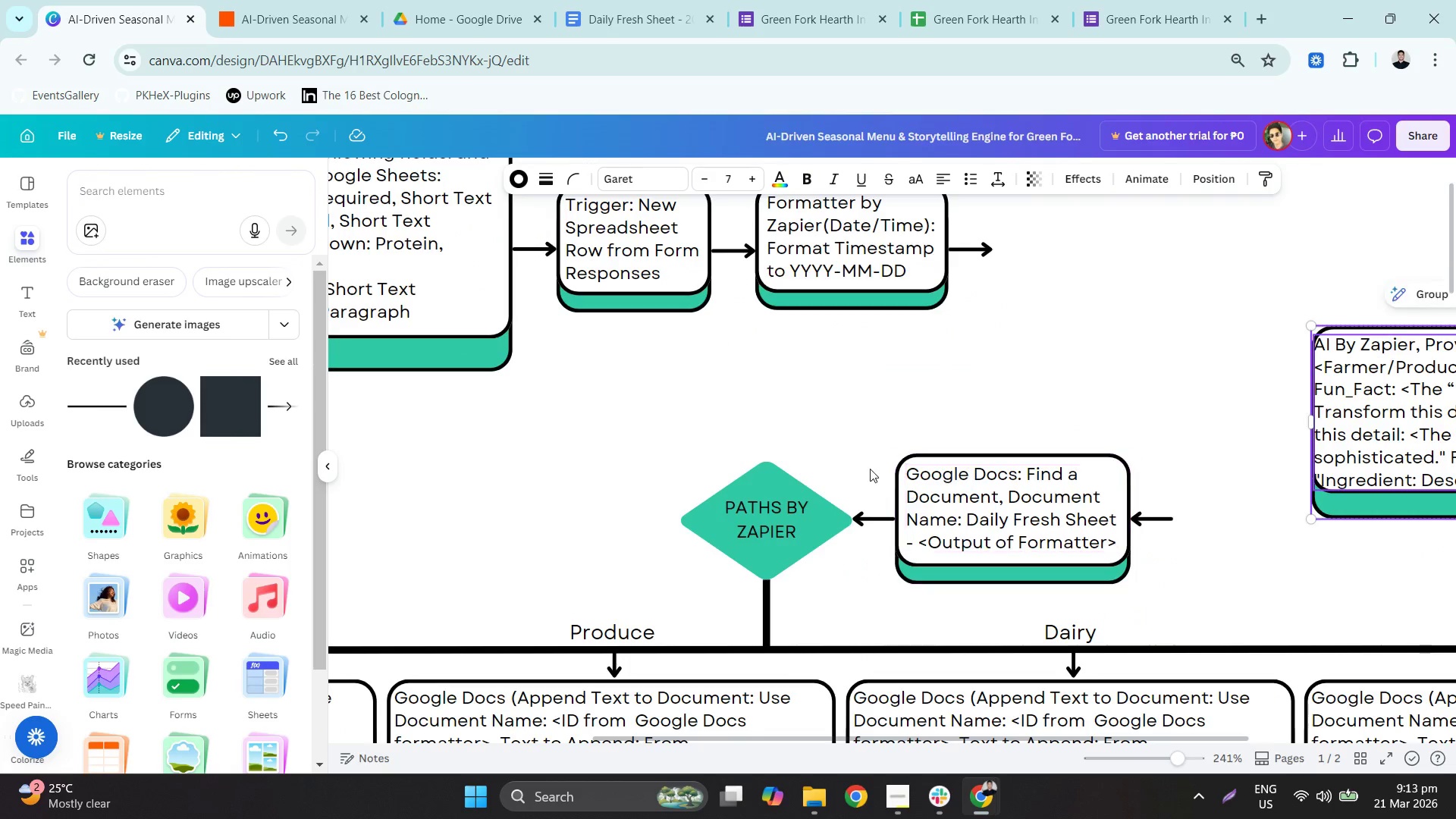 
hold_key(key=ControlLeft, duration=0.55)
scroll: coordinate [628, 344], scroll_direction: down, amount: 2.0
 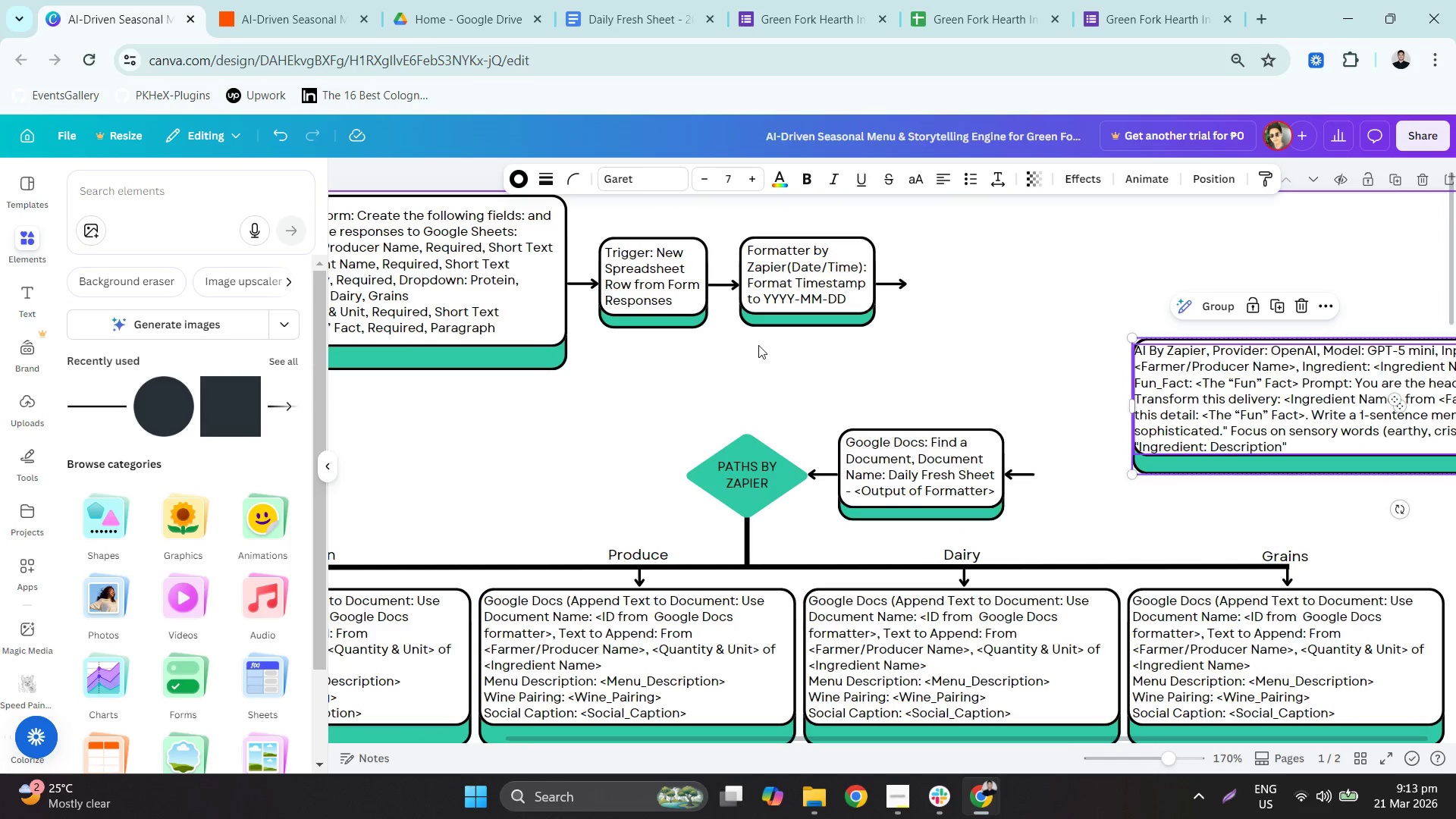 
left_click_drag(start_coordinate=[674, 353], to_coordinate=[583, 232])
 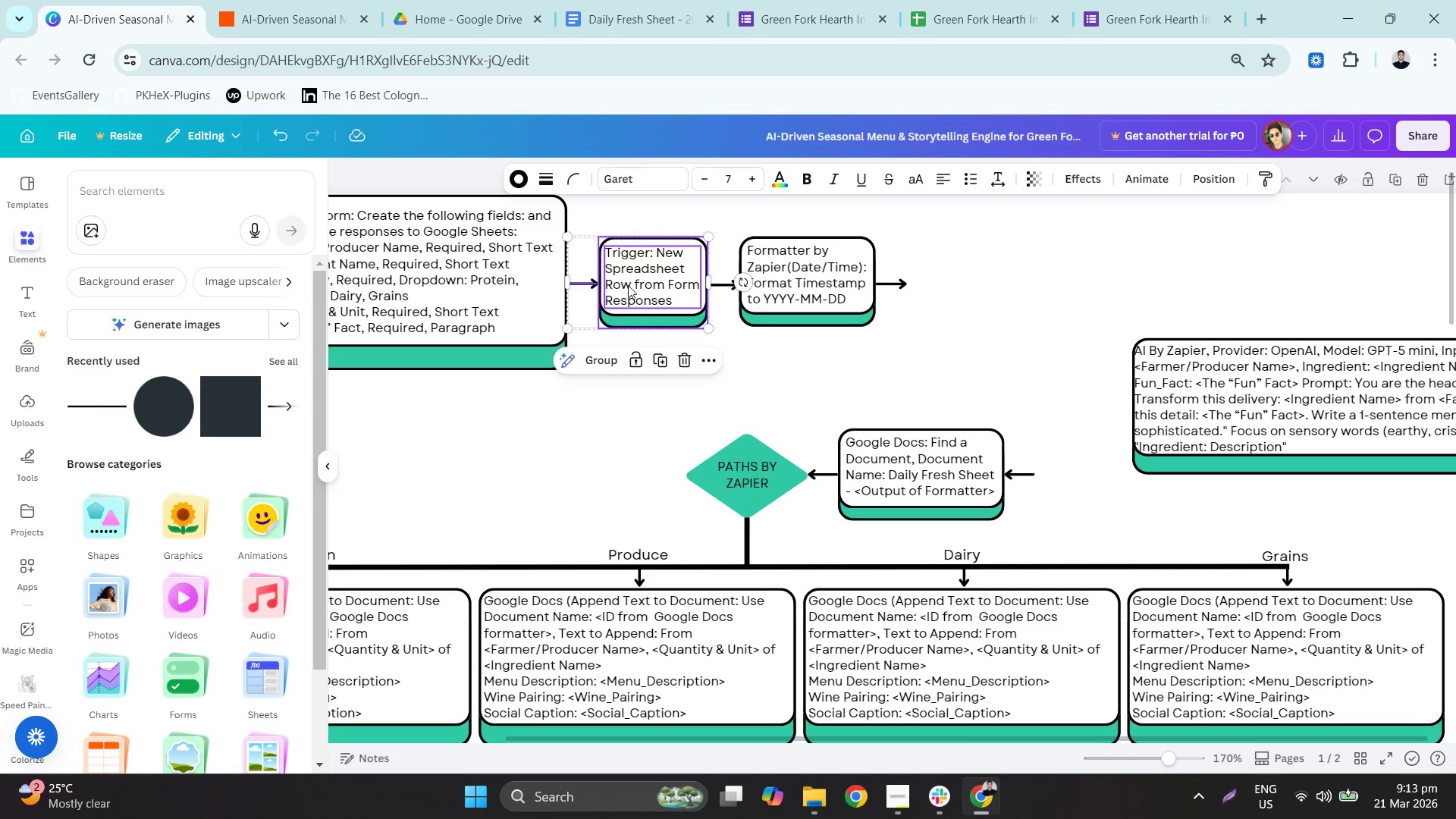 
left_click_drag(start_coordinate=[639, 284], to_coordinate=[638, 245])
 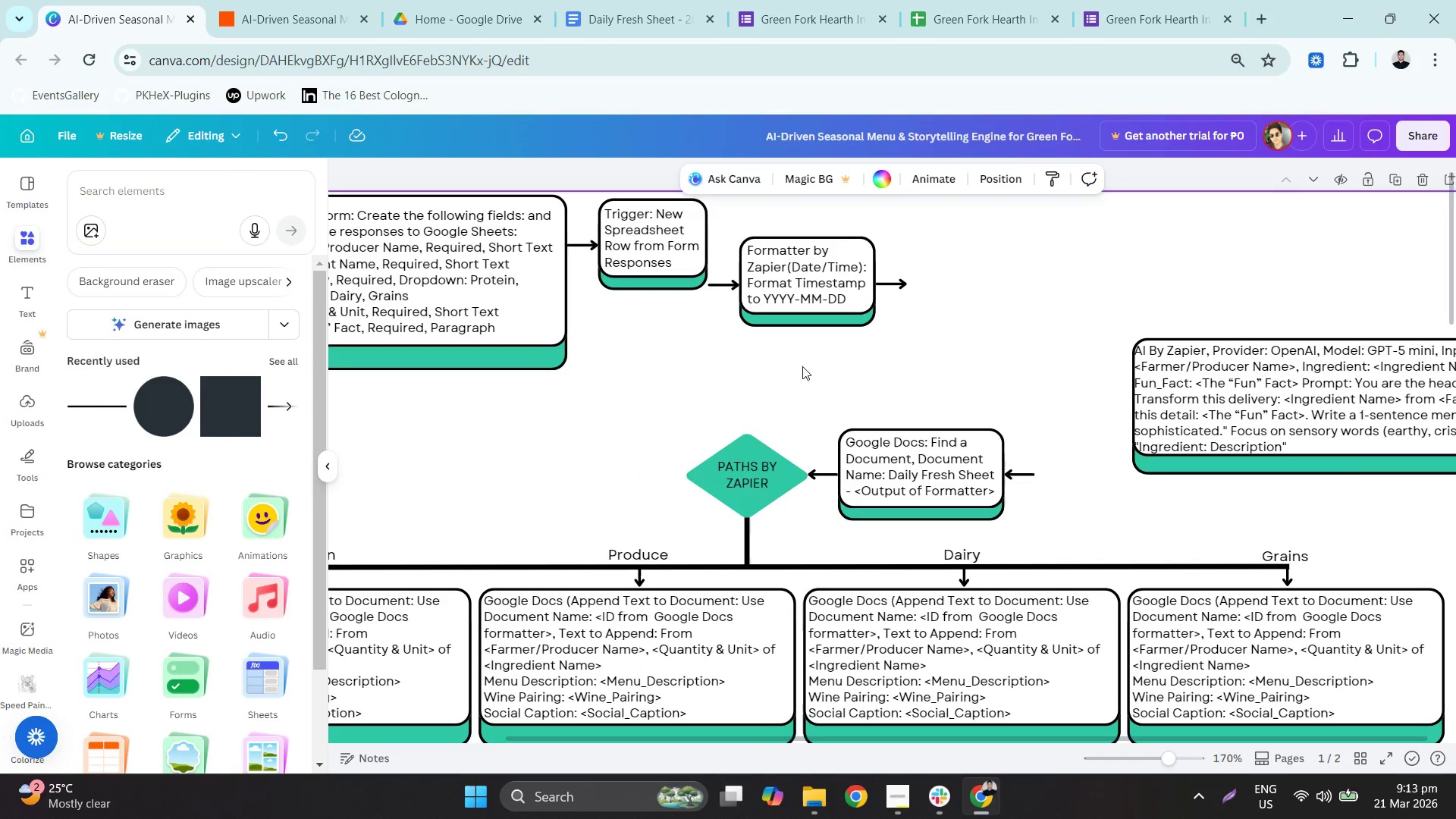 
scroll: coordinate [826, 364], scroll_direction: up, amount: 1.0
 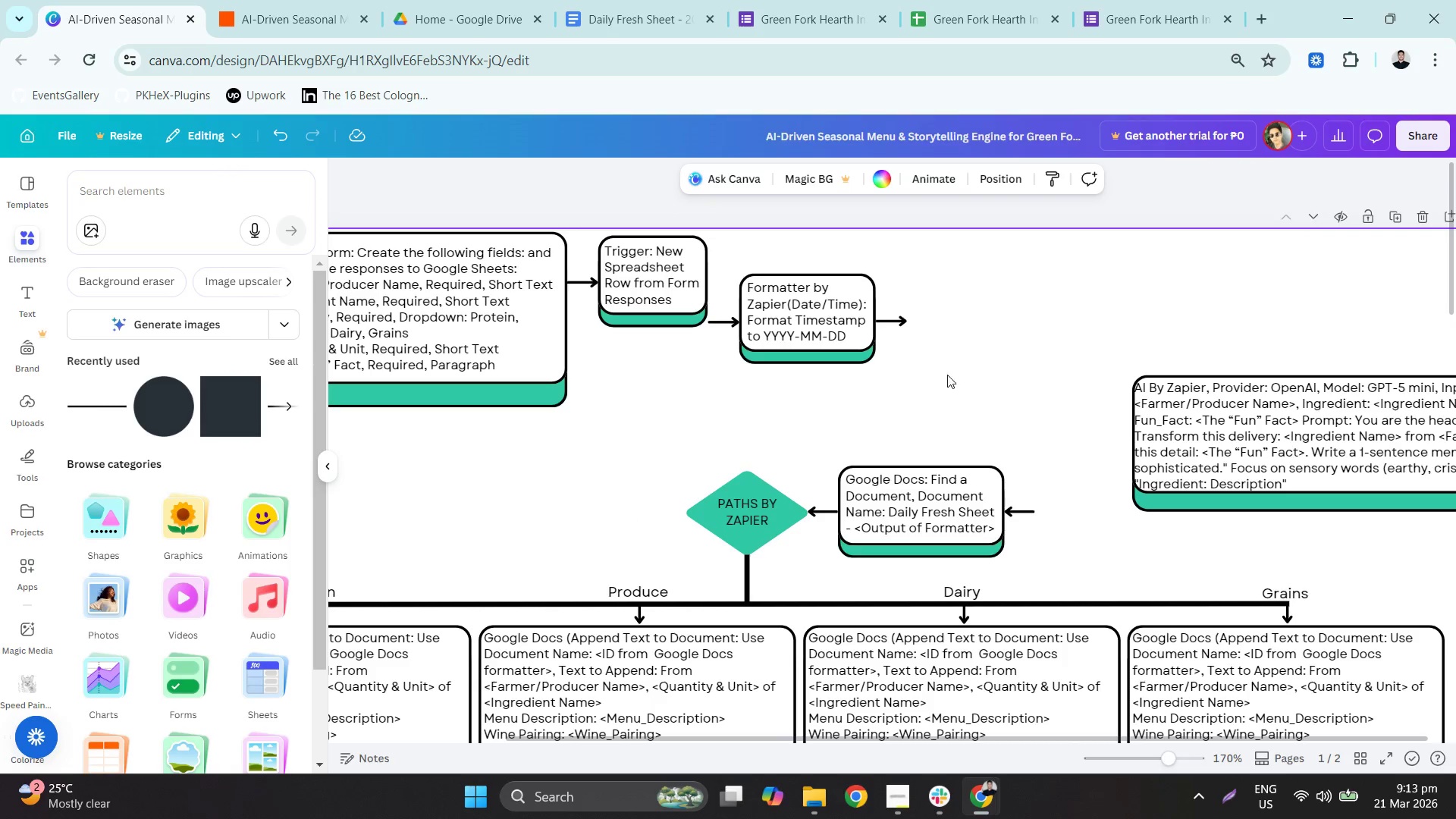 
left_click_drag(start_coordinate=[952, 375], to_coordinate=[749, 251])
 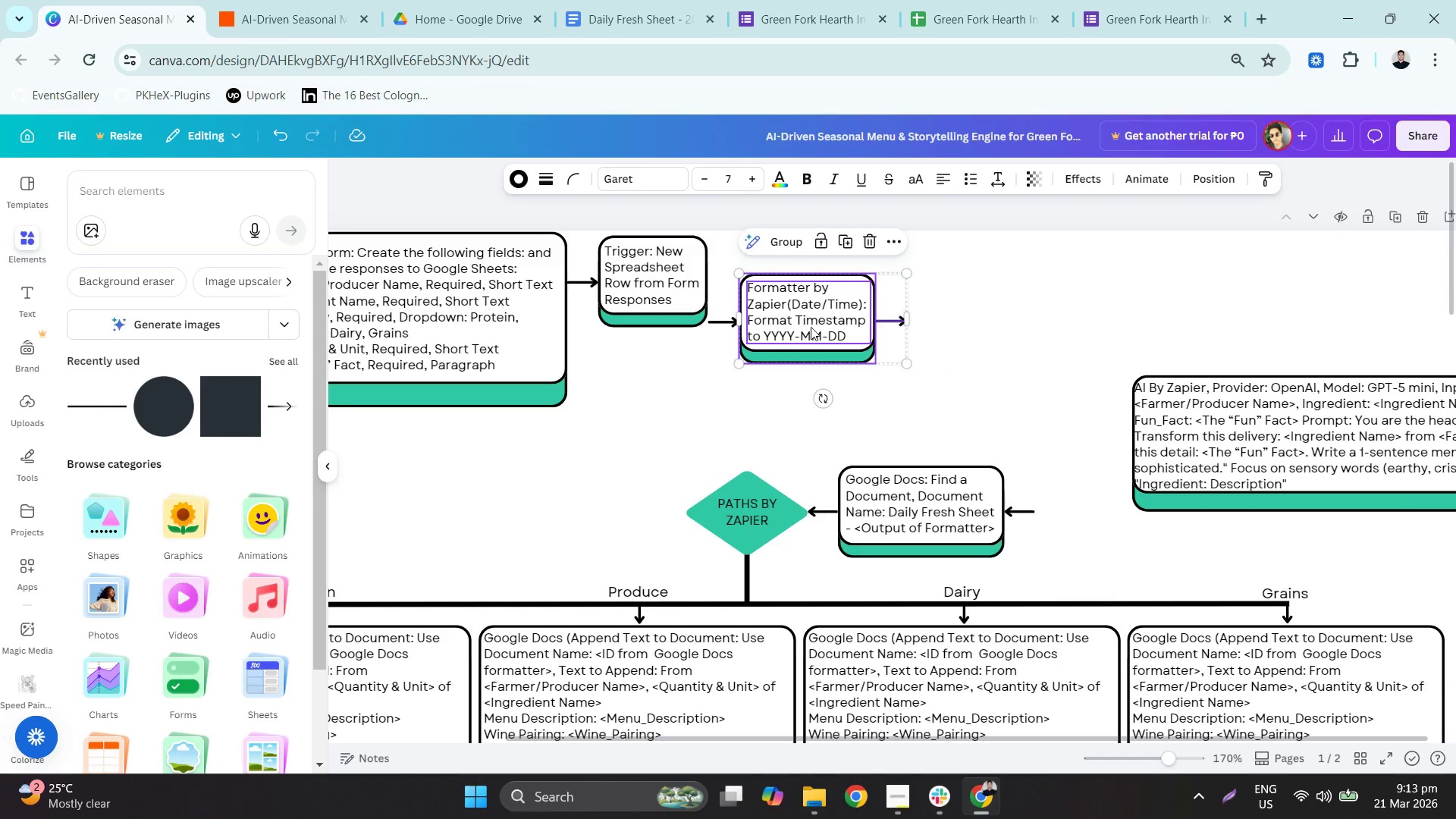 
left_click([891, 386])
 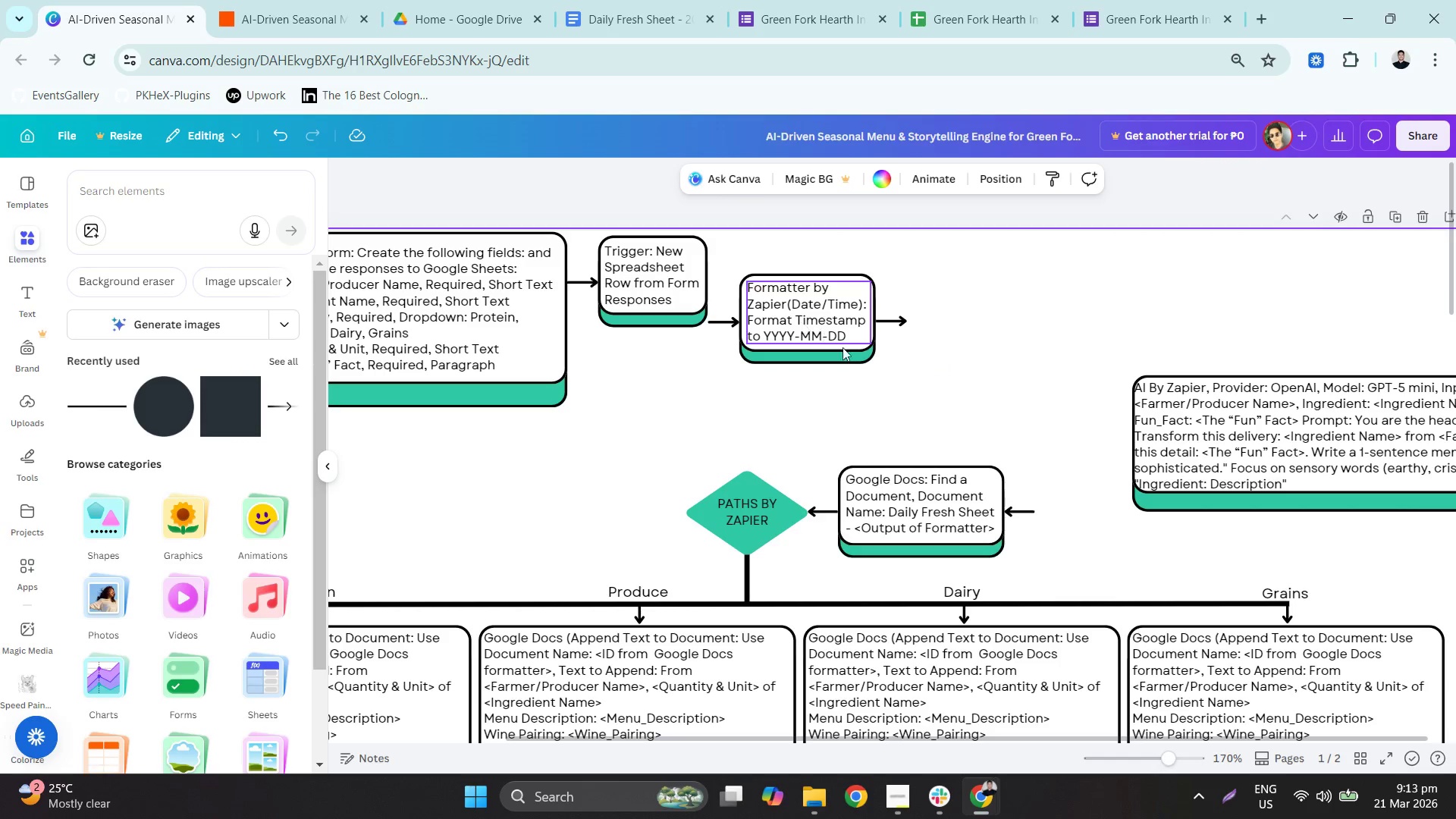 
left_click_drag(start_coordinate=[878, 387], to_coordinate=[795, 303])
 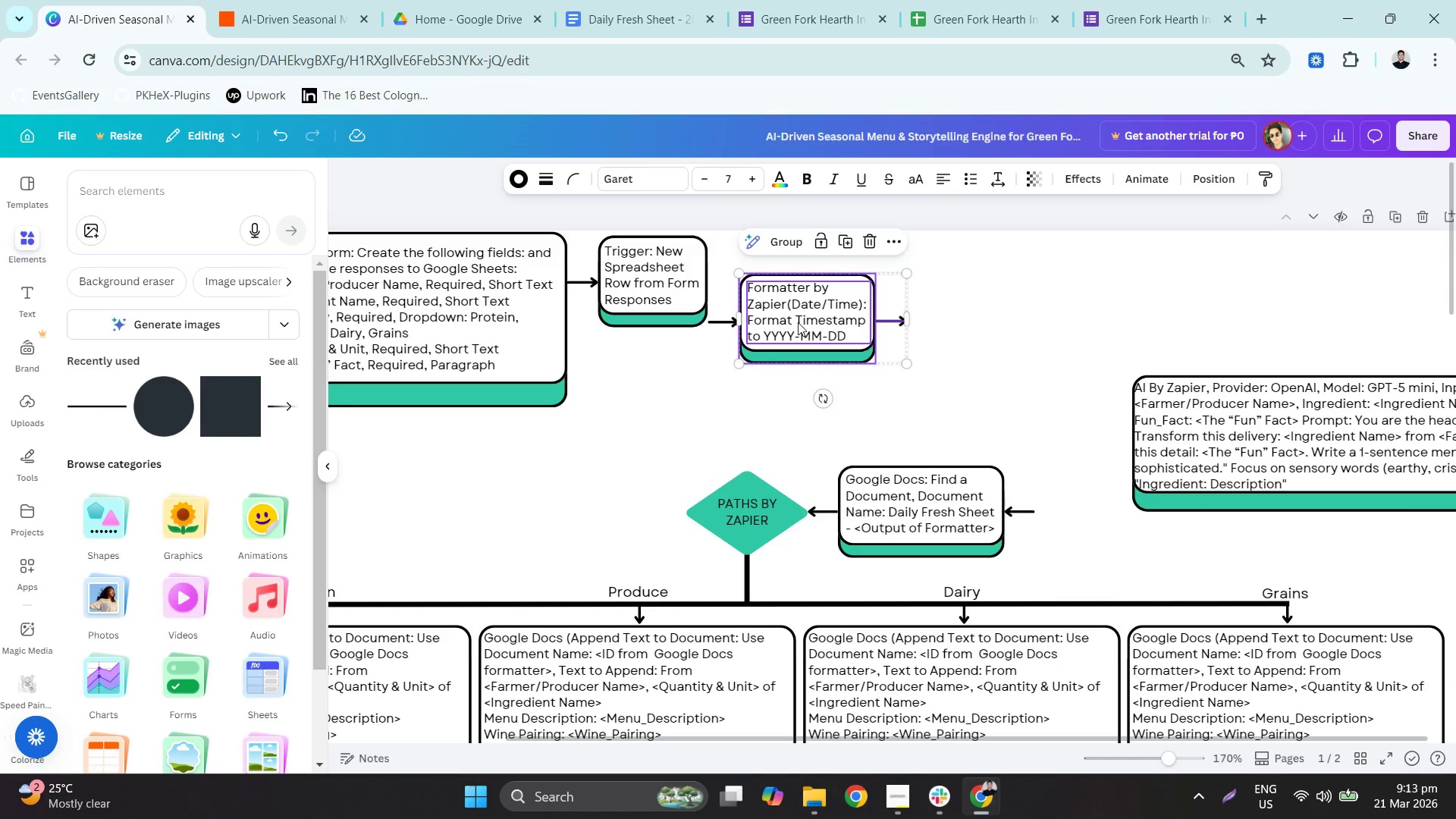 
left_click_drag(start_coordinate=[797, 321], to_coordinate=[642, 401])
 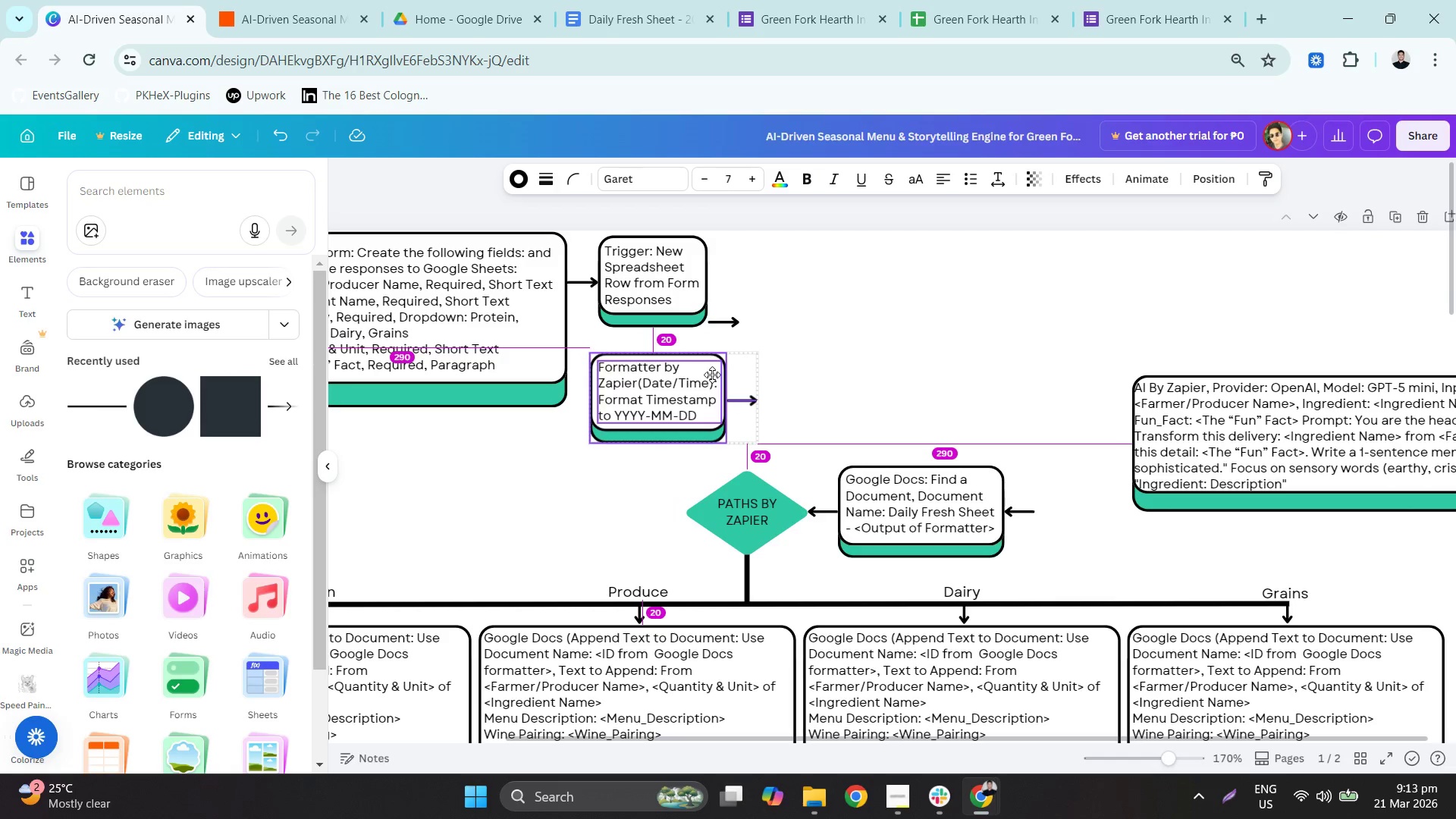 
left_click([903, 309])
 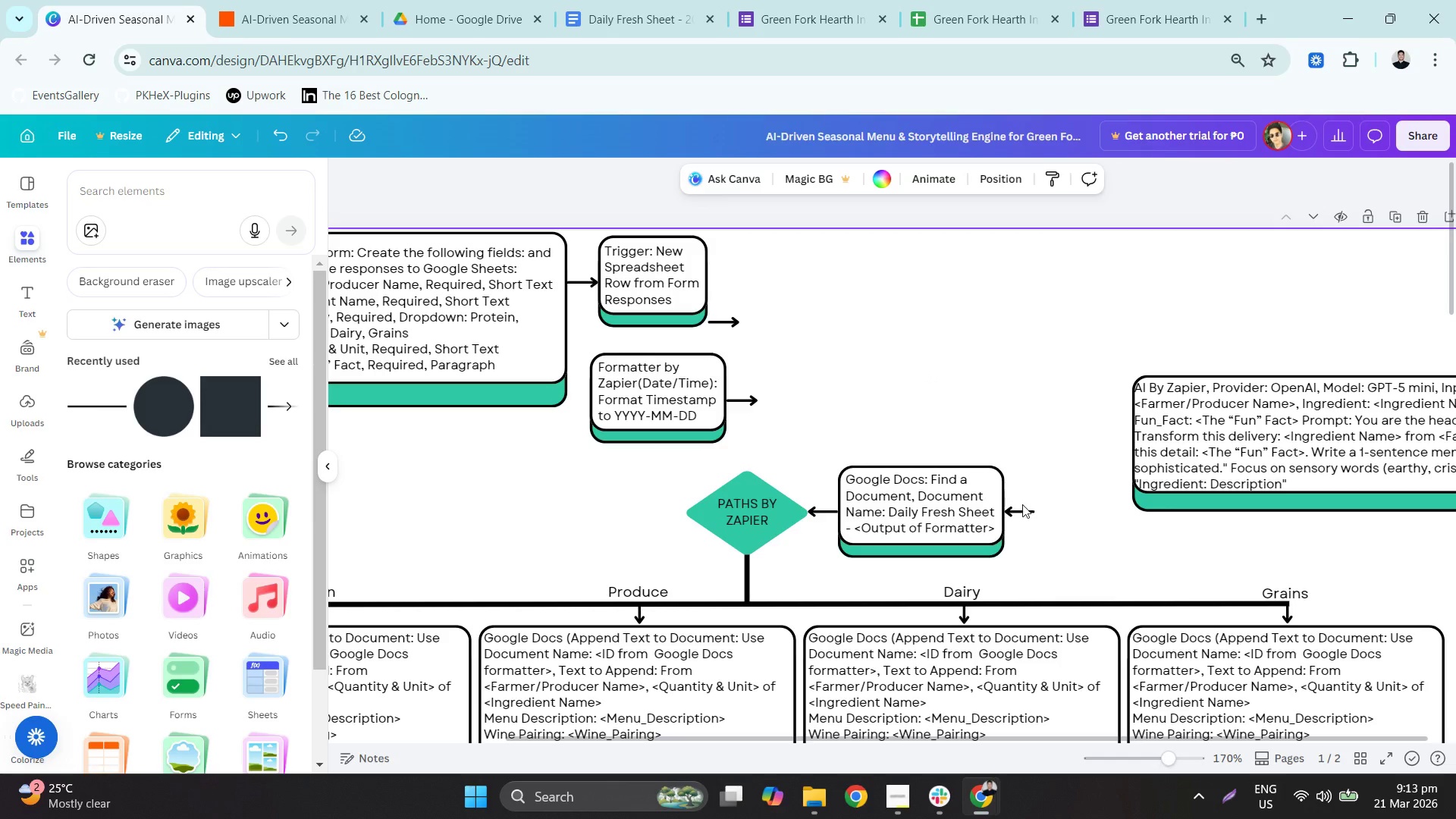 
left_click([1022, 511])
 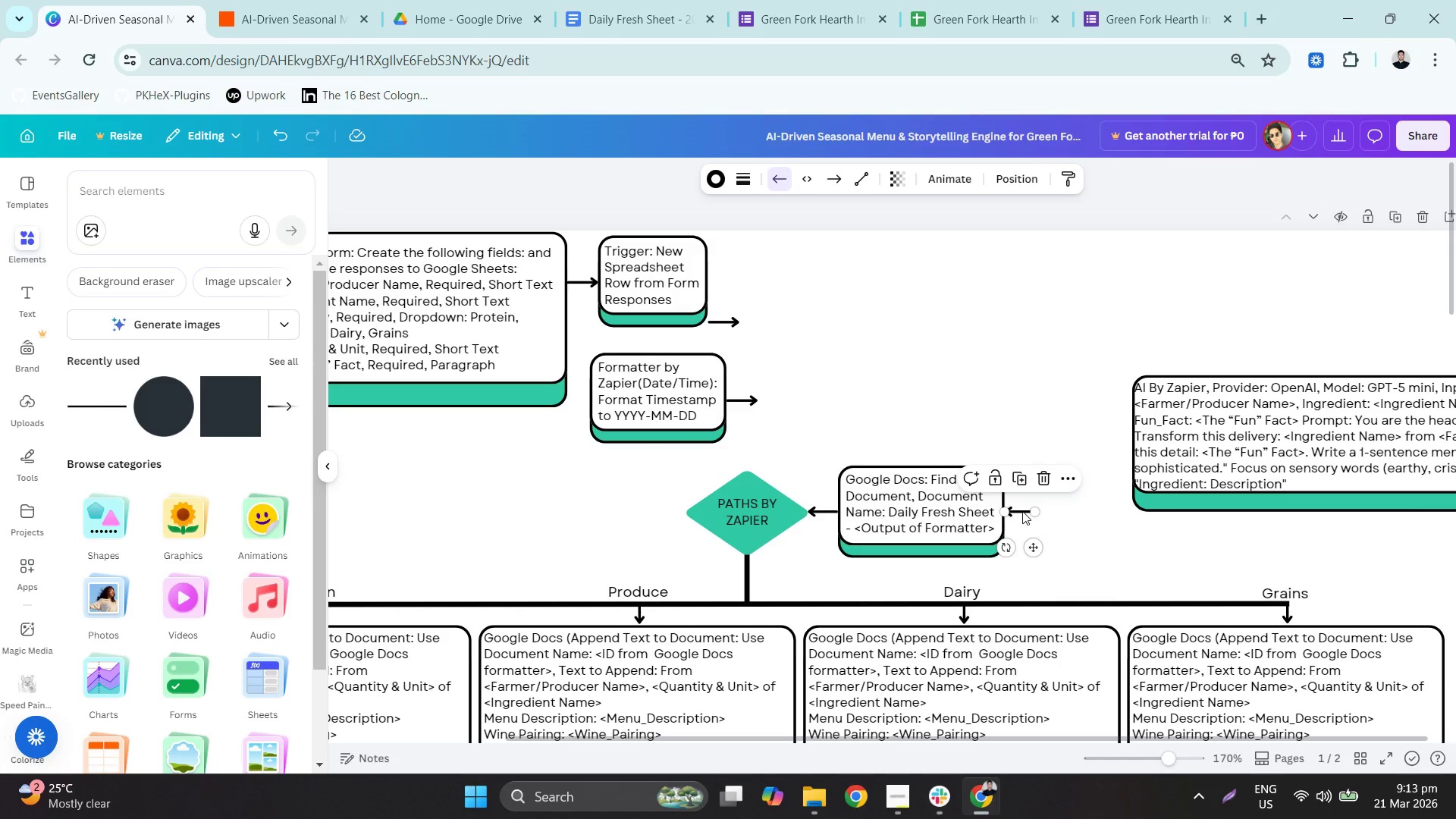 
key(Control+C)
 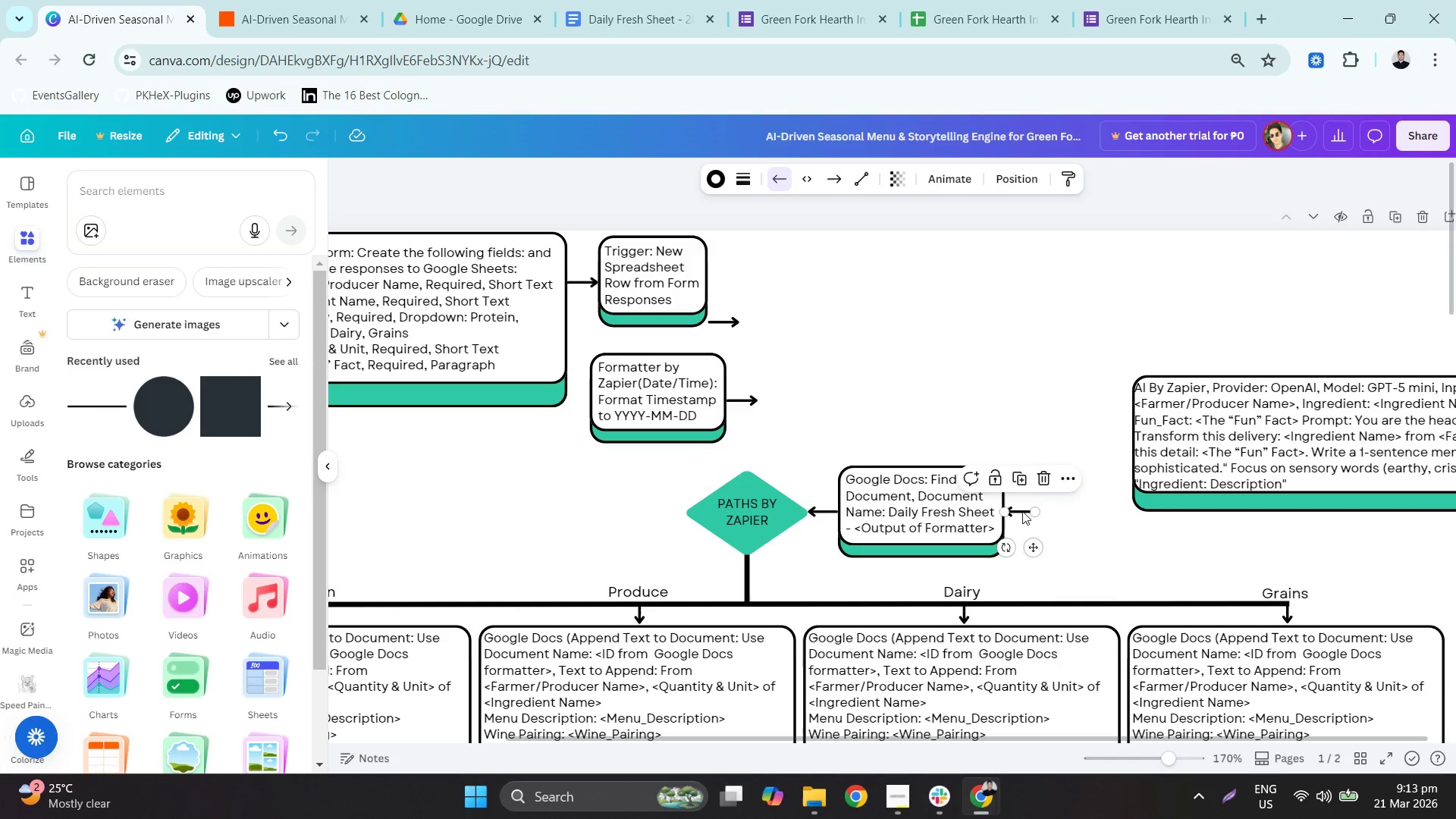 
key(Control+V)
 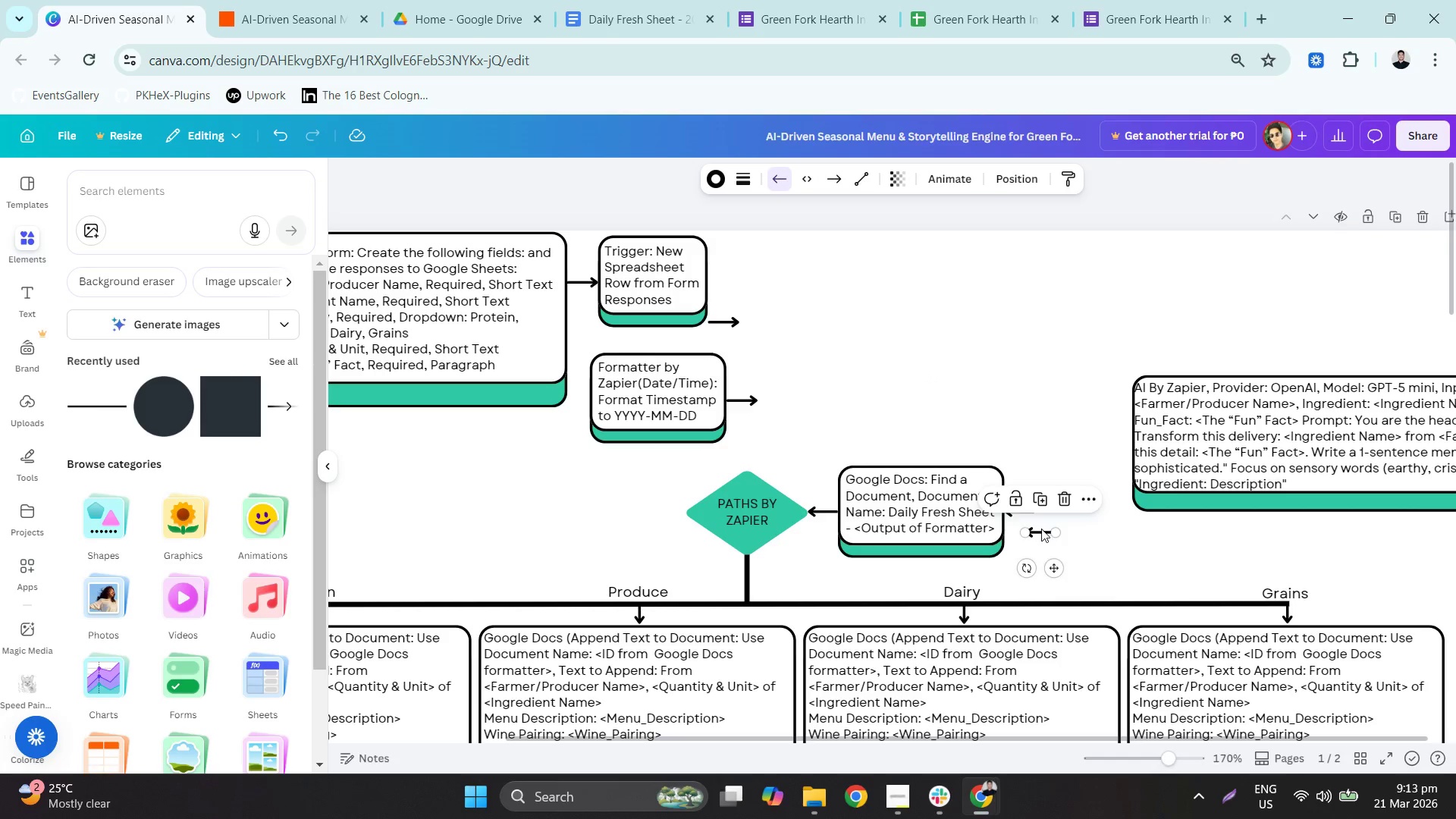 
left_click_drag(start_coordinate=[1045, 529], to_coordinate=[651, 325])
 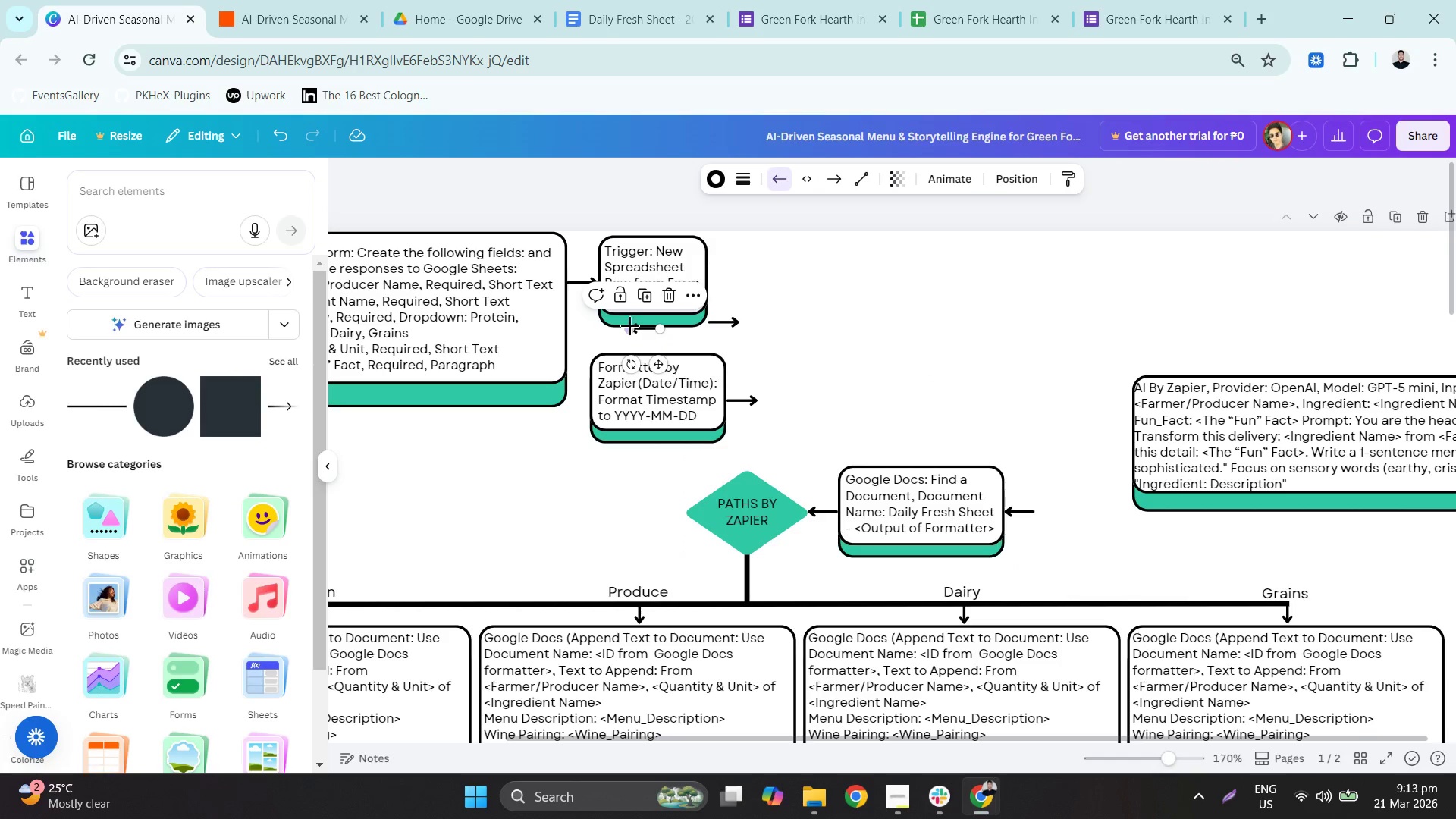 
left_click_drag(start_coordinate=[626, 327], to_coordinate=[660, 348])
 